 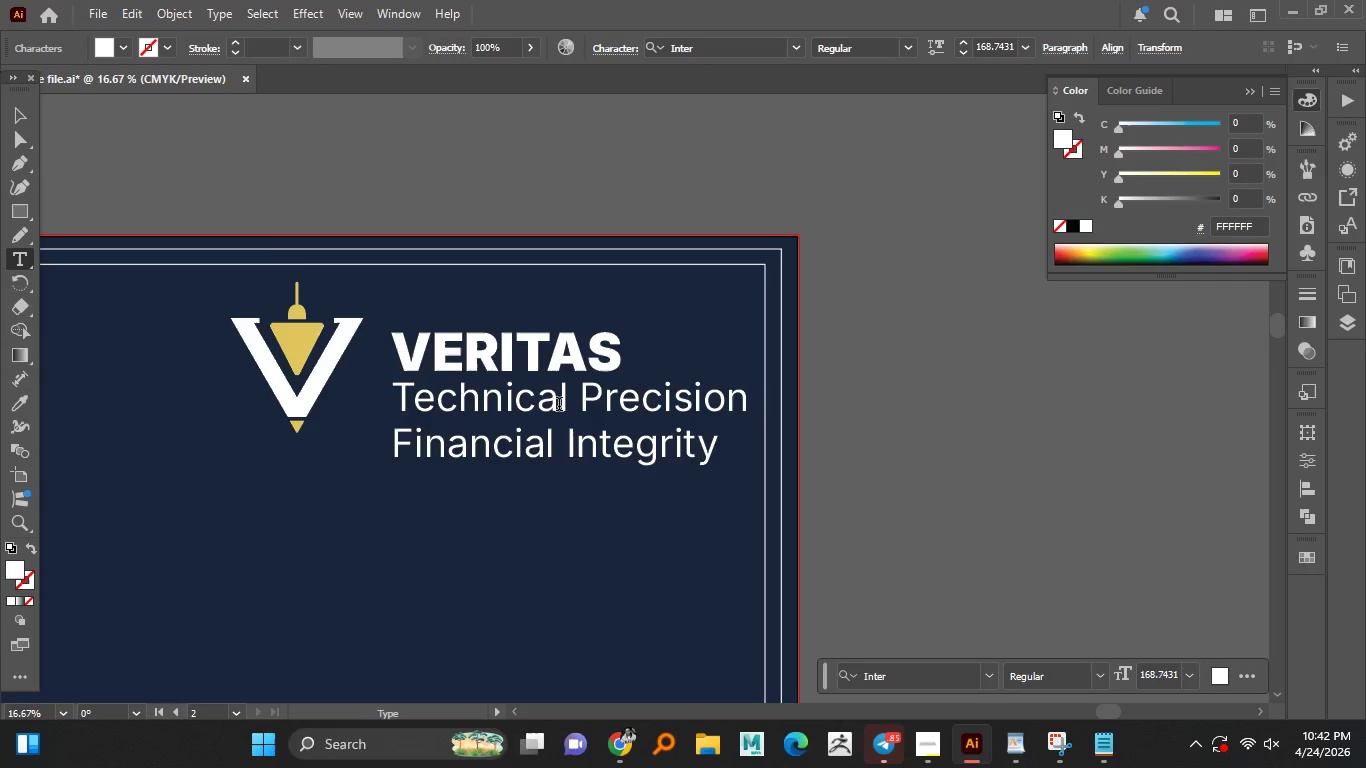 
key(Control+A)
 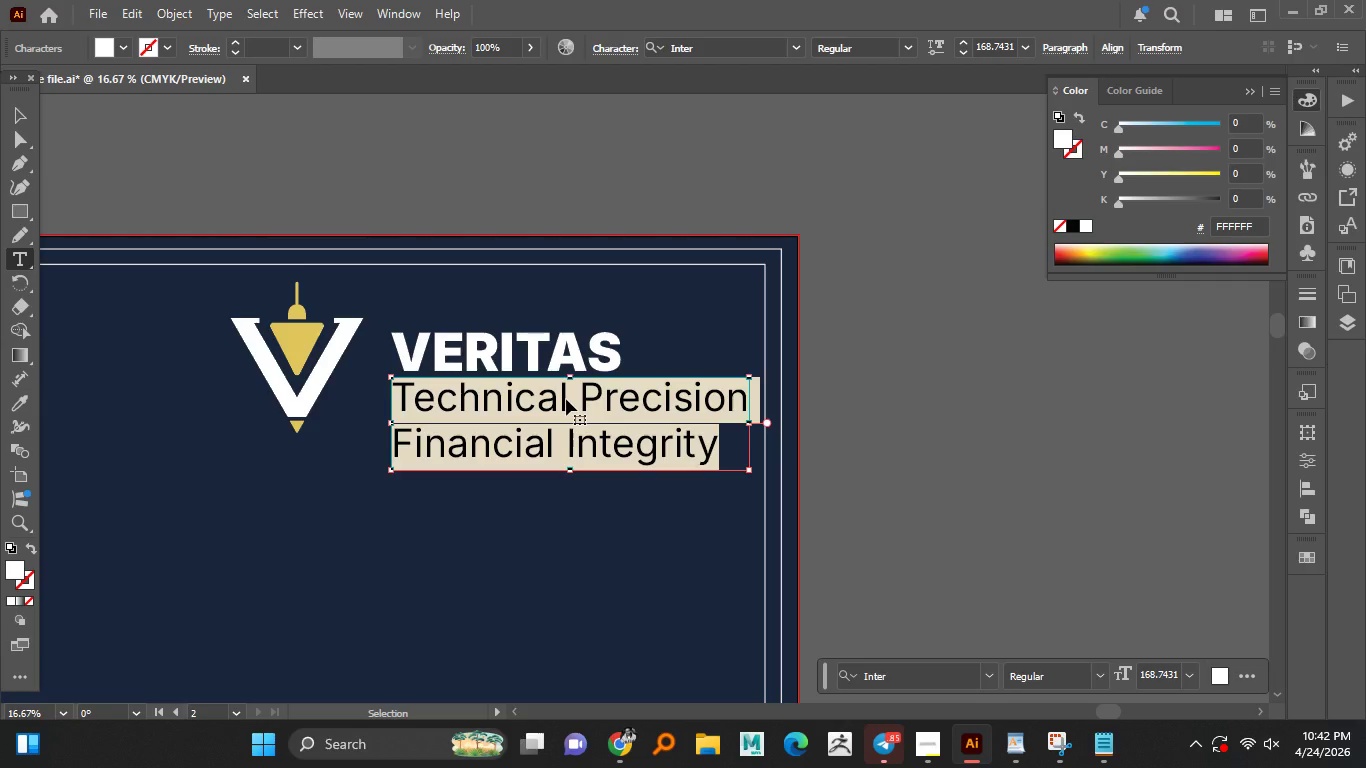 
key(Control+V)
 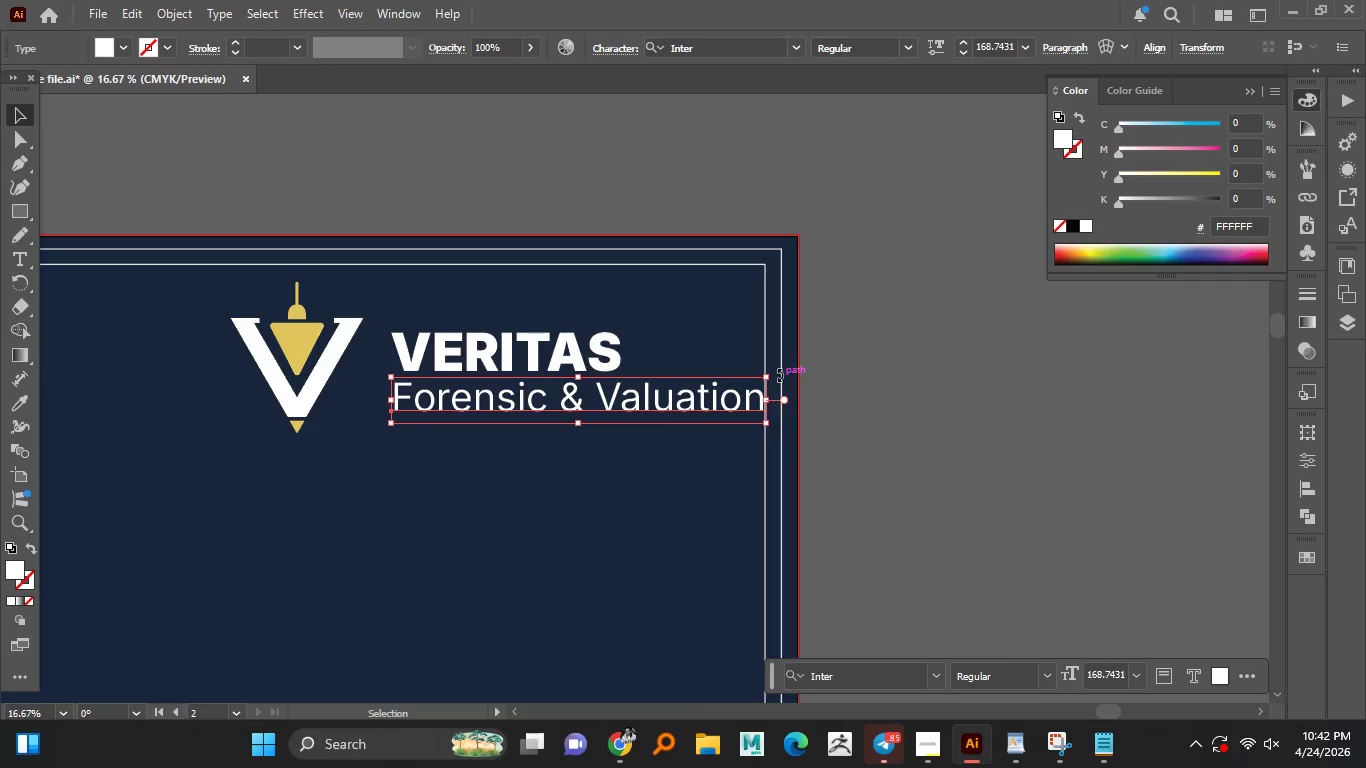 
hold_key(key=ShiftLeft, duration=1.51)
left_click_drag(start_coordinate=[769, 378], to_coordinate=[613, 393])
 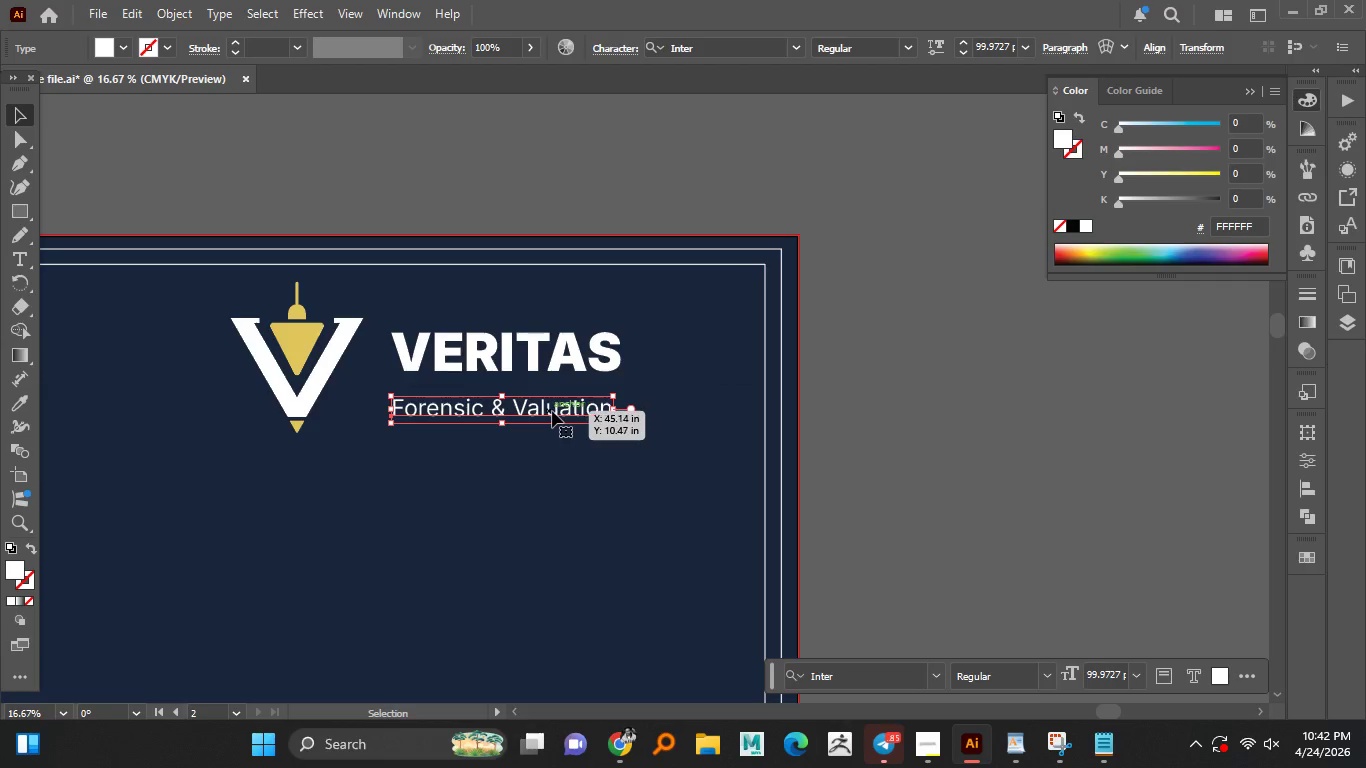 
hold_key(key=ShiftLeft, duration=0.64)
 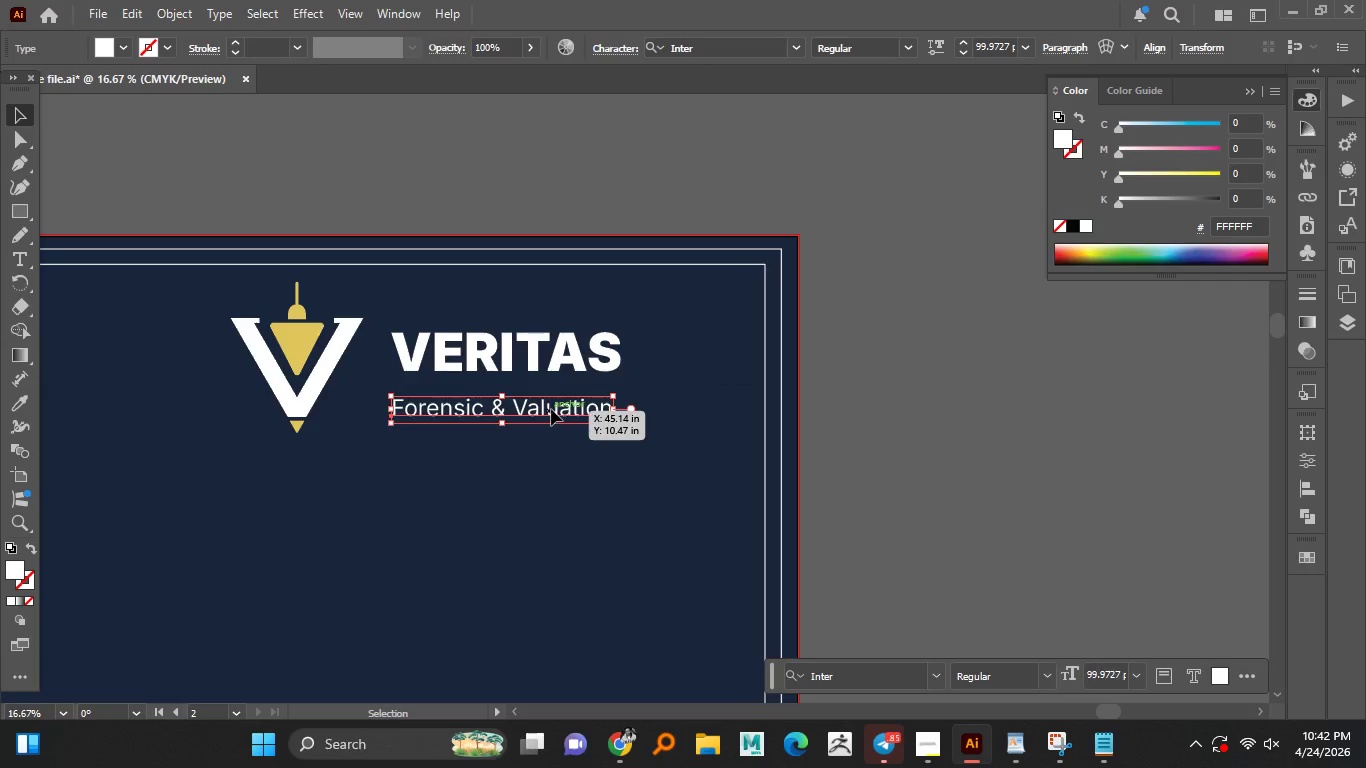 
hold_key(key=ShiftLeft, duration=1.5)
left_click_drag(start_coordinate=[552, 411], to_coordinate=[556, 391])
 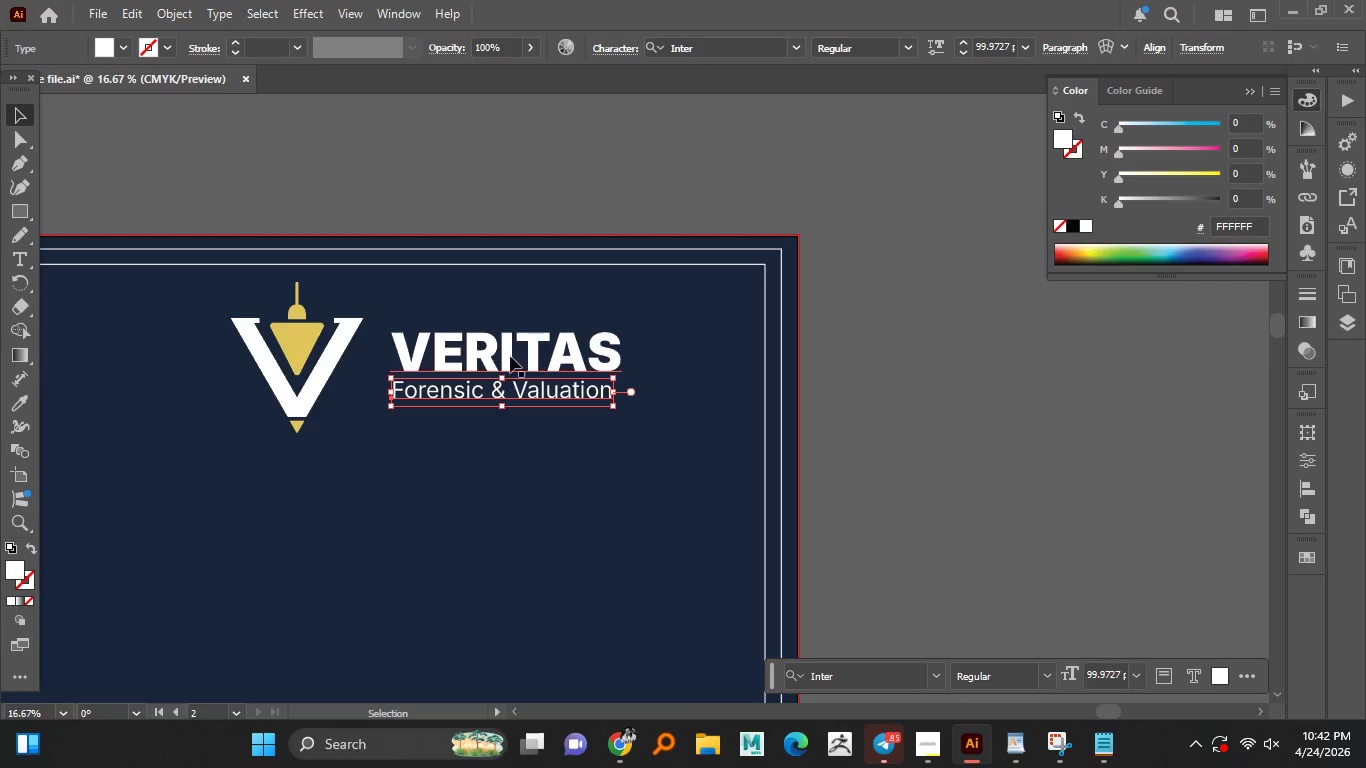 
hold_key(key=ShiftLeft, duration=1.5)
 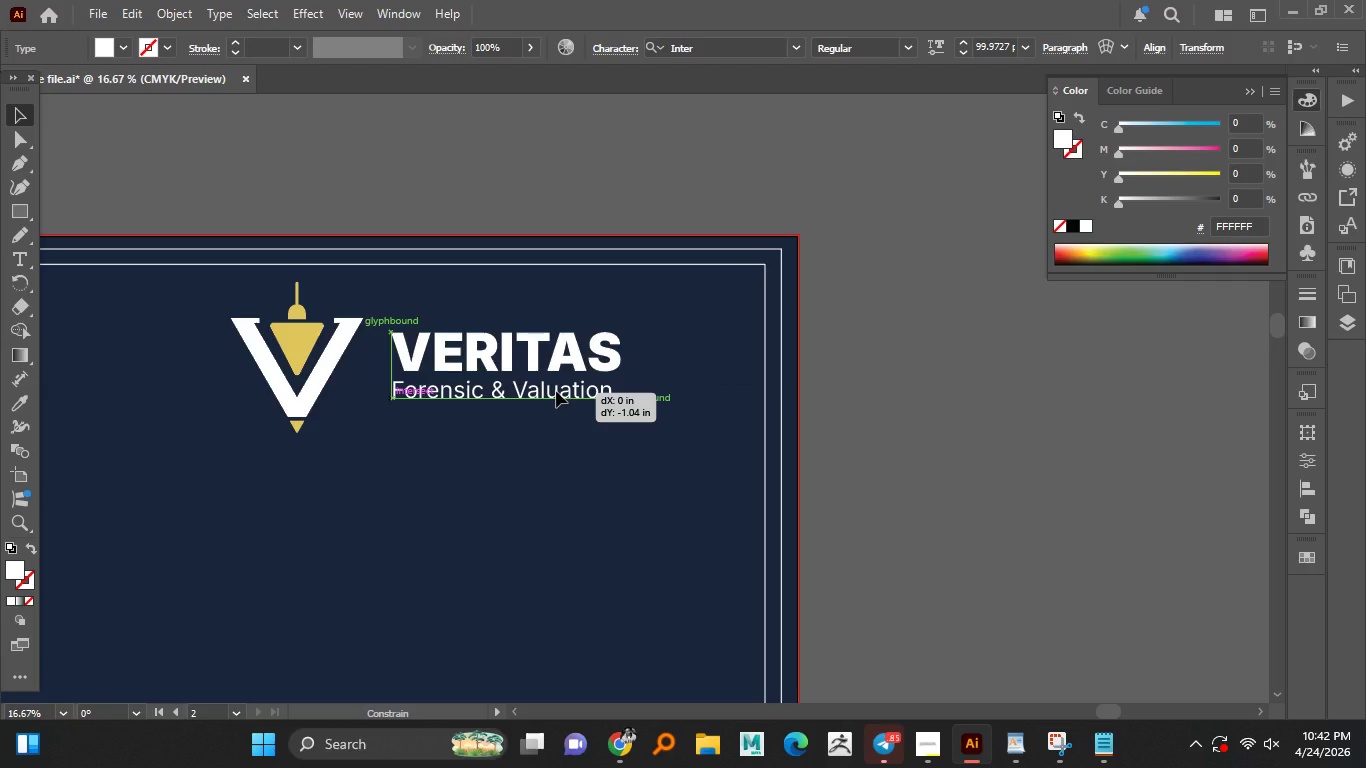 
hold_key(key=ShiftLeft, duration=1.11)
 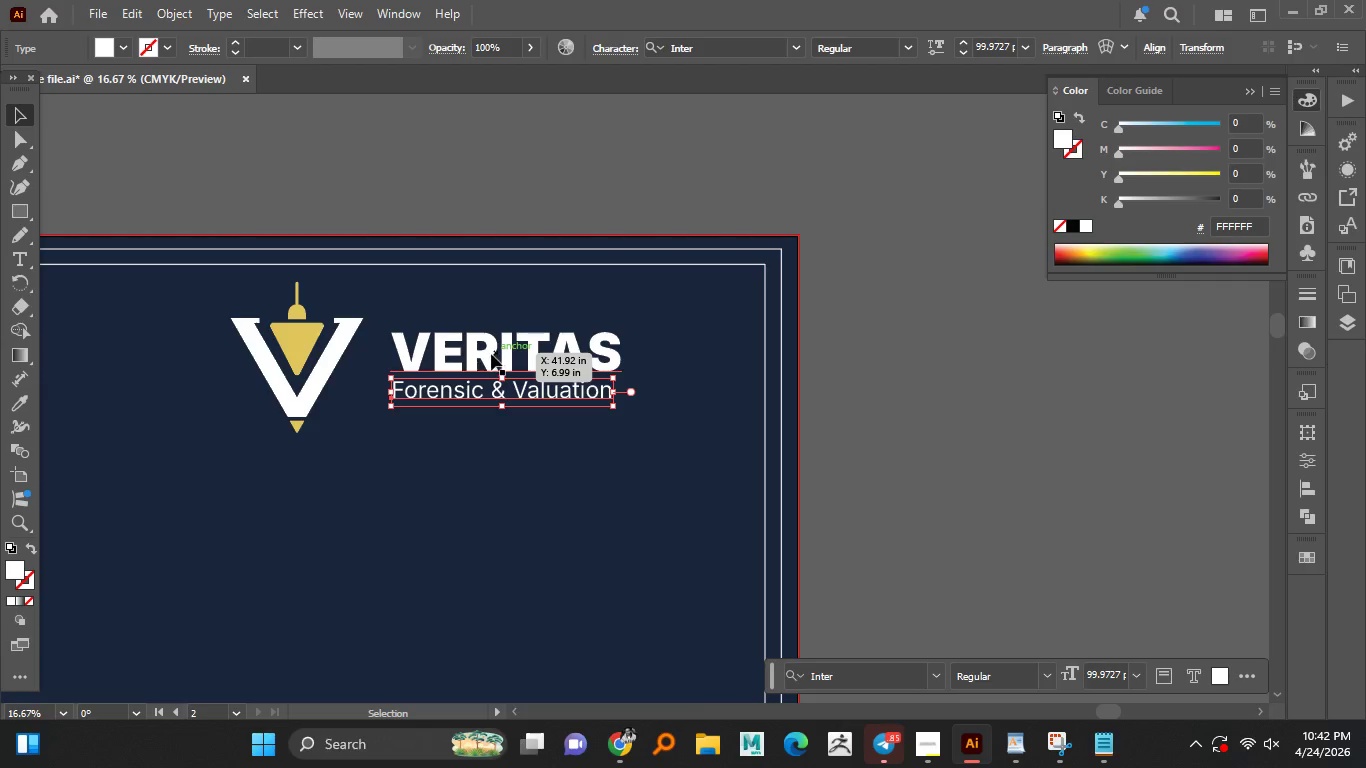 
left_click([491, 354])
 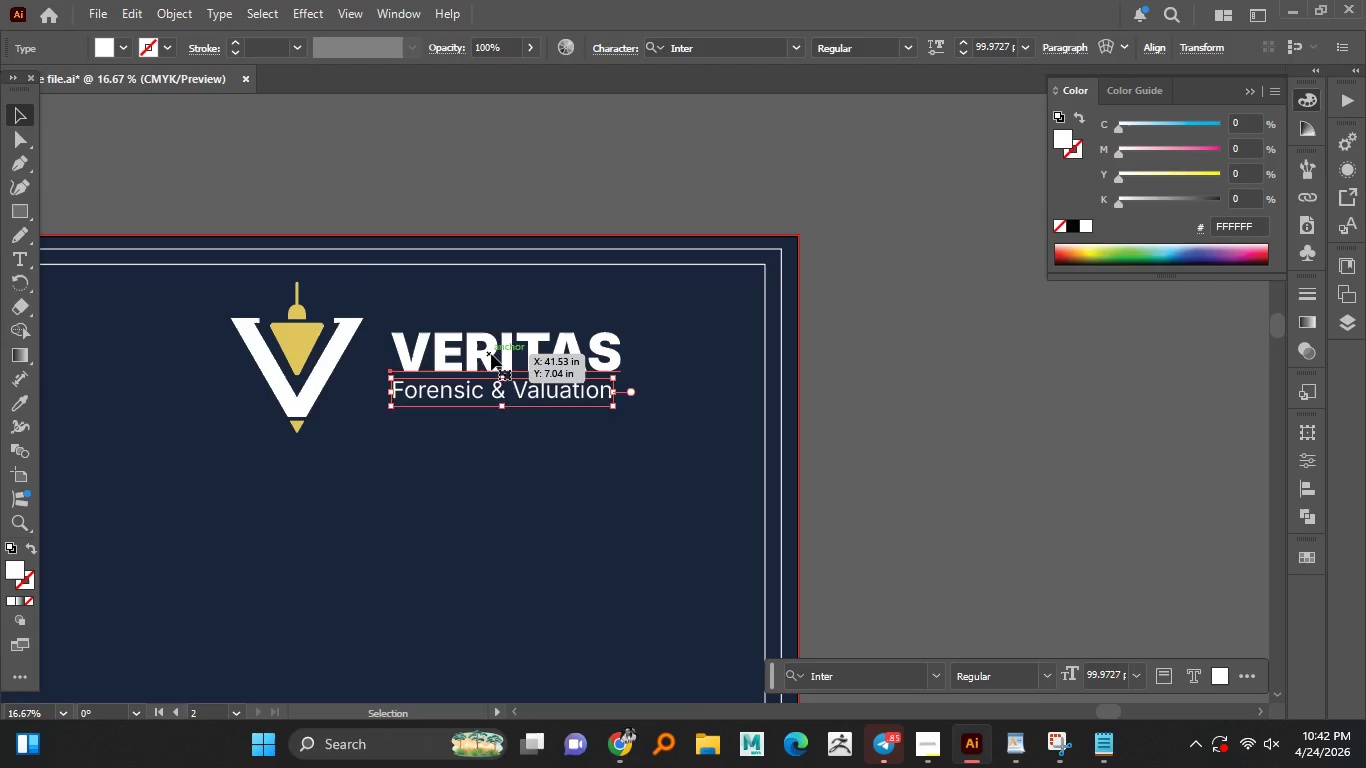 
hold_key(key=ShiftLeft, duration=1.25)
left_click([455, 397])
 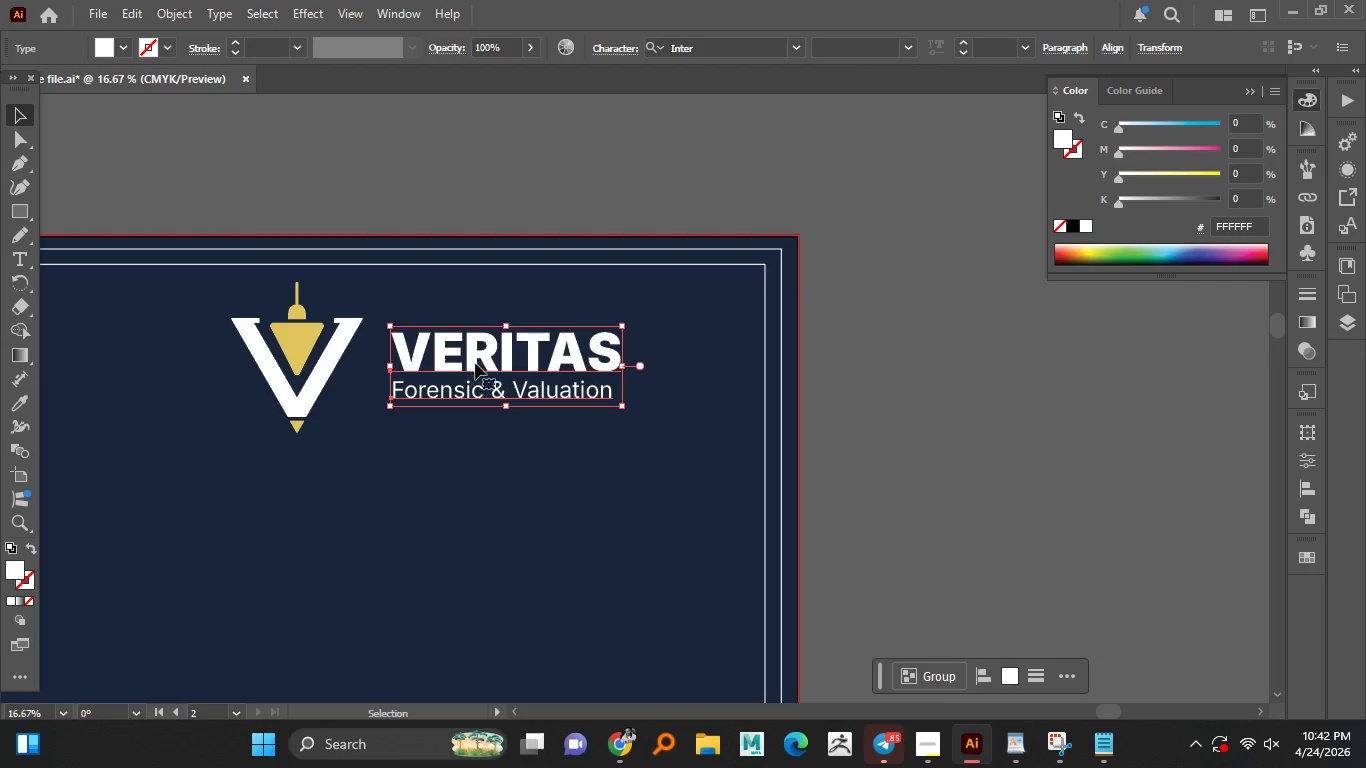 
left_click_drag(start_coordinate=[476, 362], to_coordinate=[474, 372])
 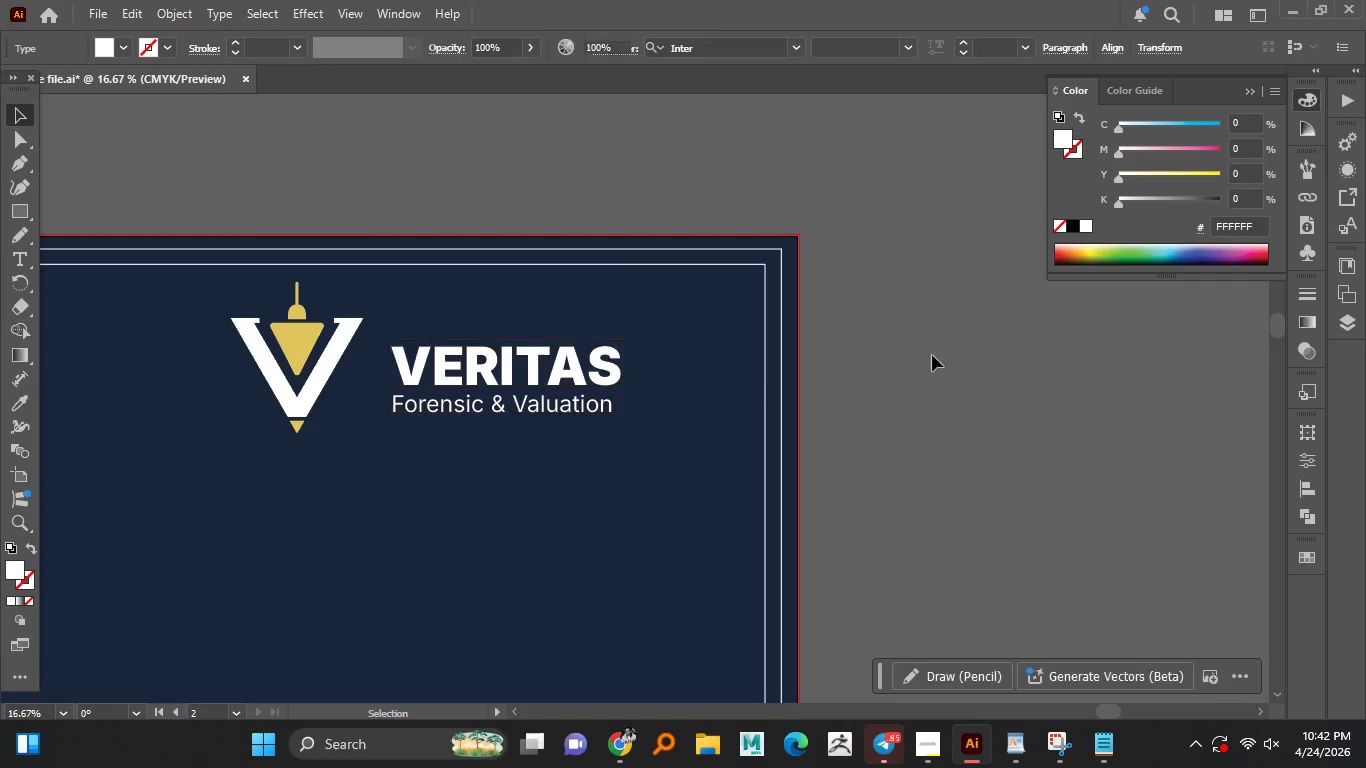 
hold_key(key=ShiftLeft, duration=1.22)
 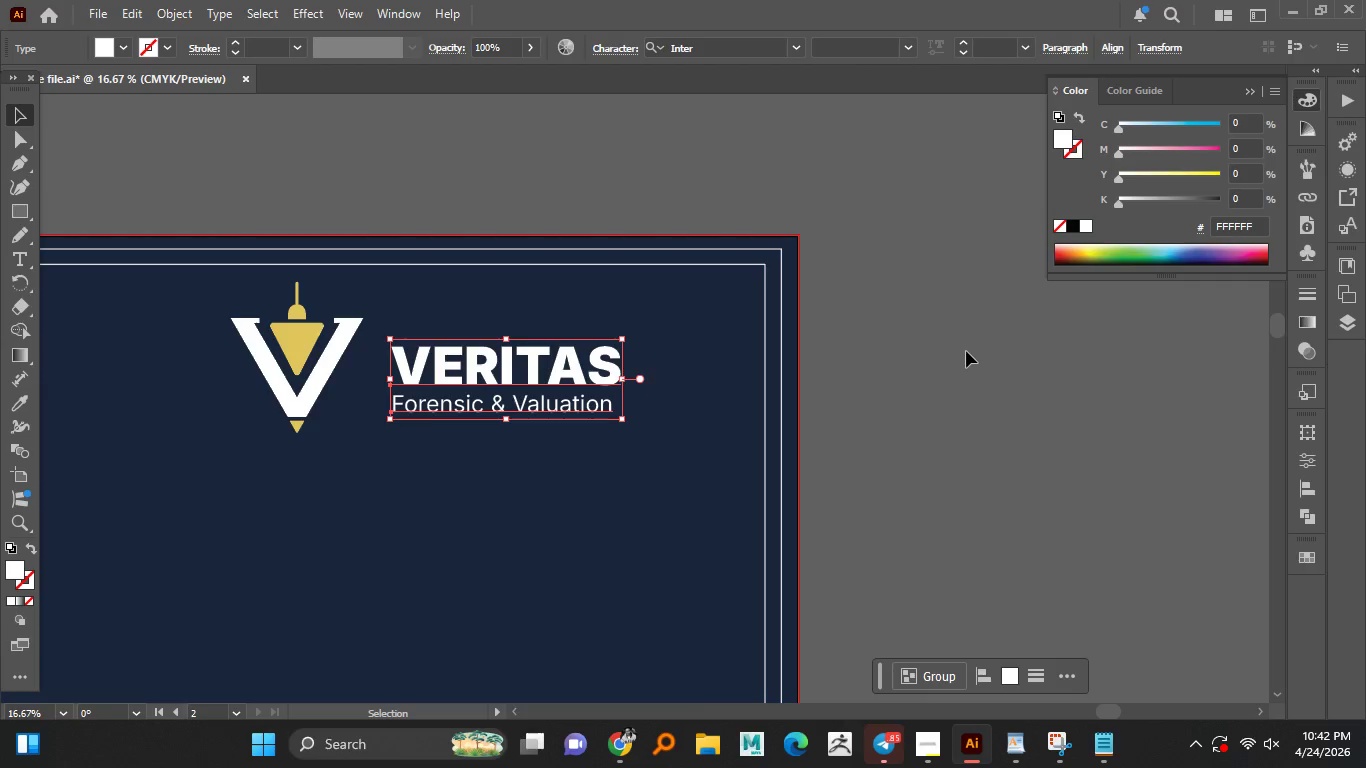 
left_click([966, 351])
 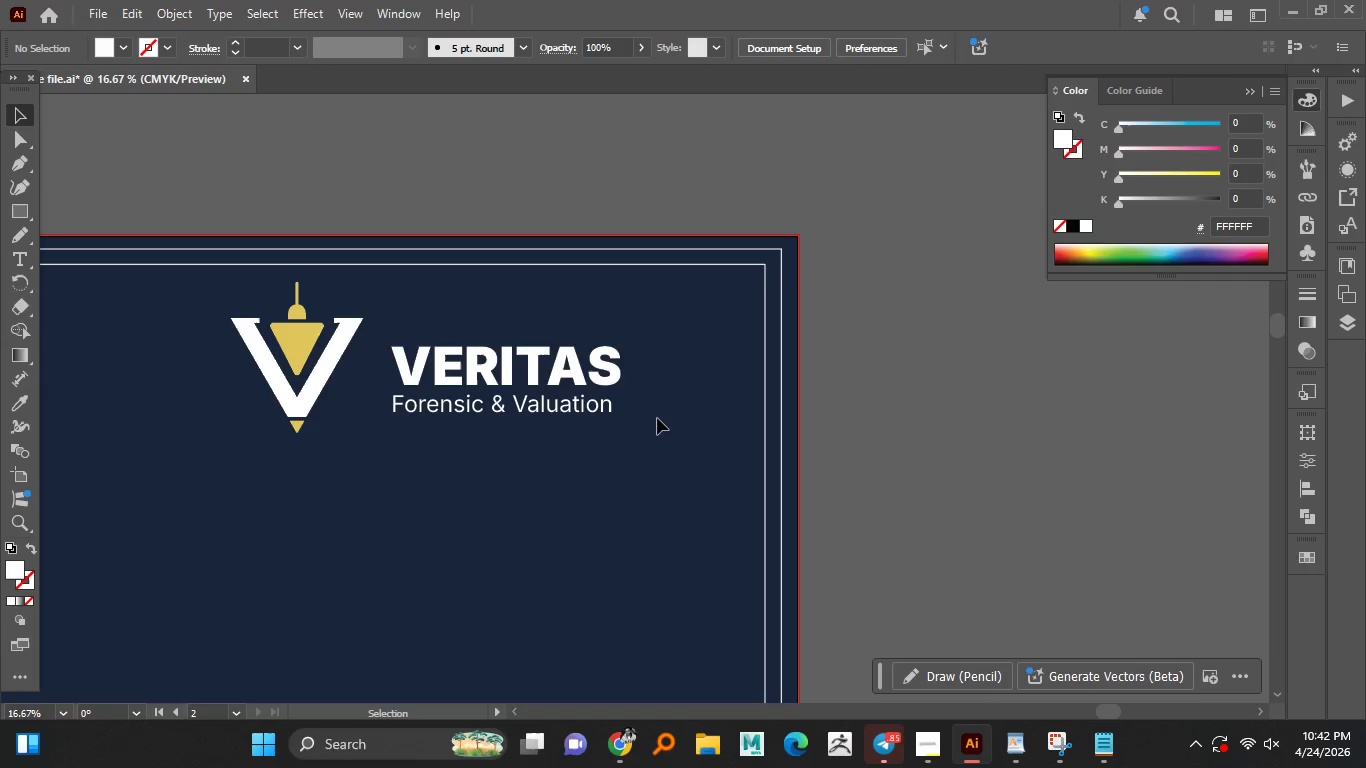 
hold_key(key=AltLeft, duration=1.52)
scroll: coordinate [623, 408], scroll_direction: down, amount: 3.0
 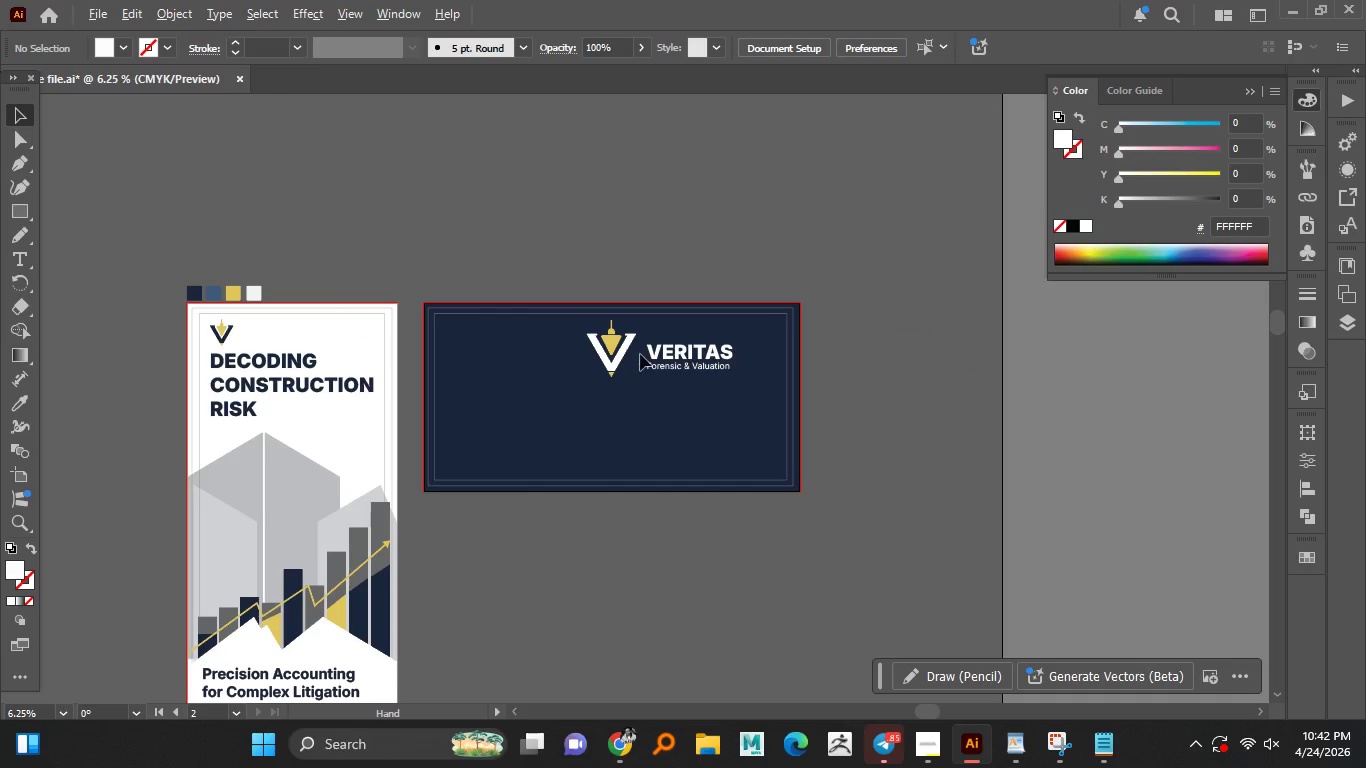 
hold_key(key=AltLeft, duration=0.8)
 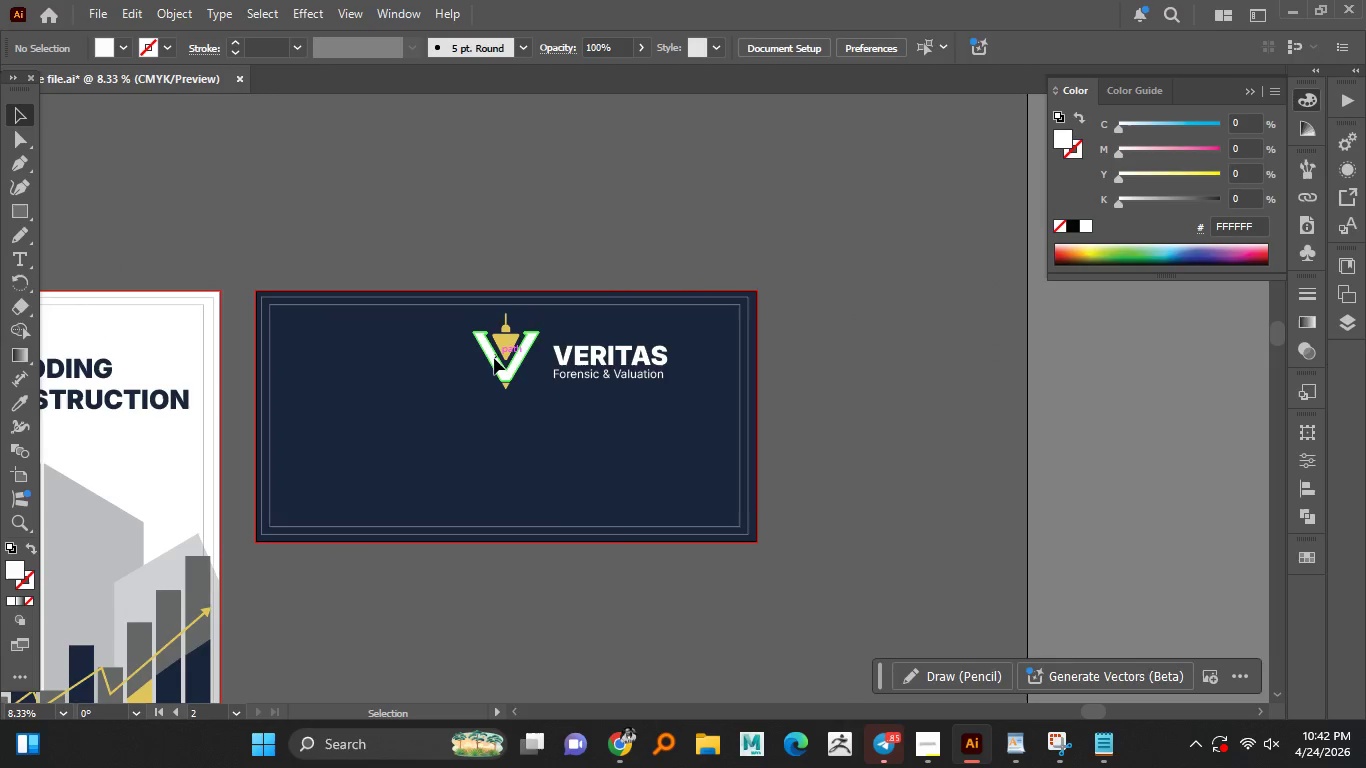 
scroll: coordinate [637, 354], scroll_direction: up, amount: 1.0
 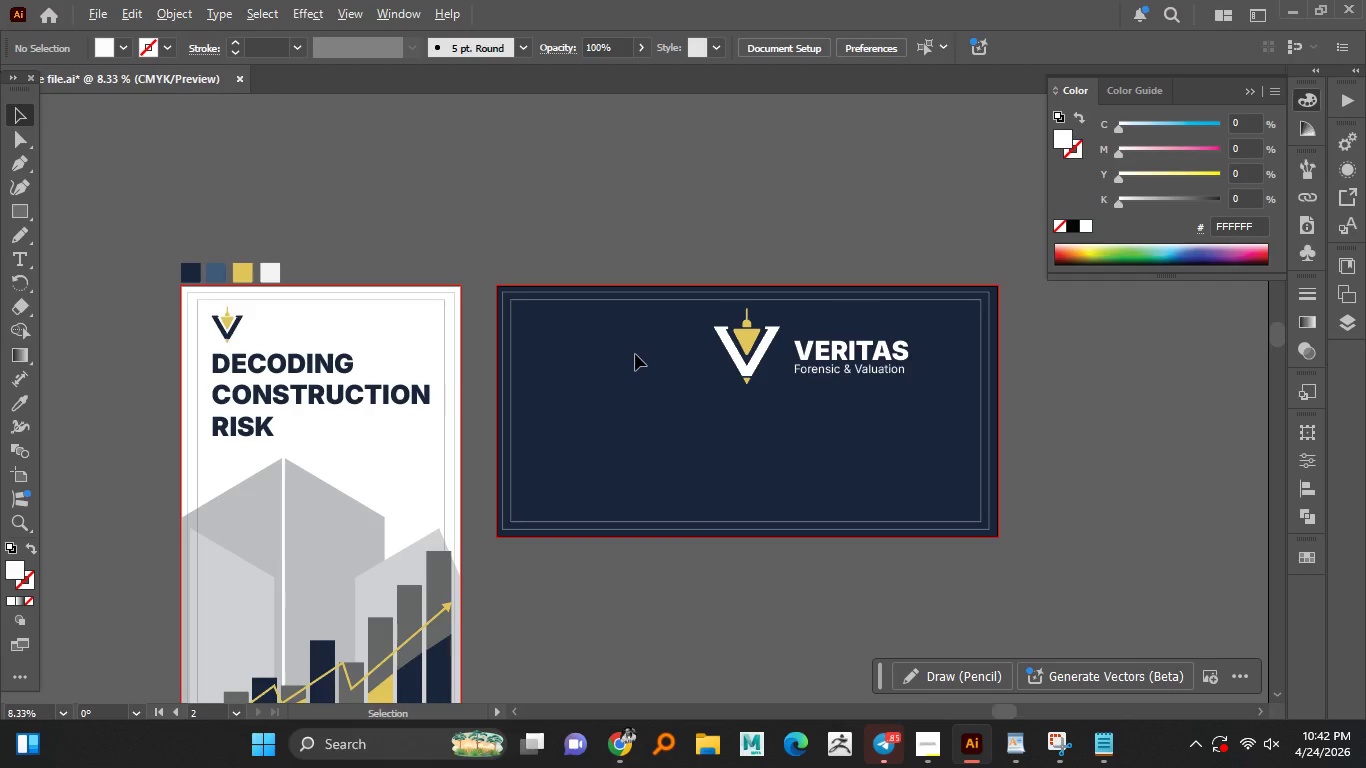 
left_click([494, 358])
 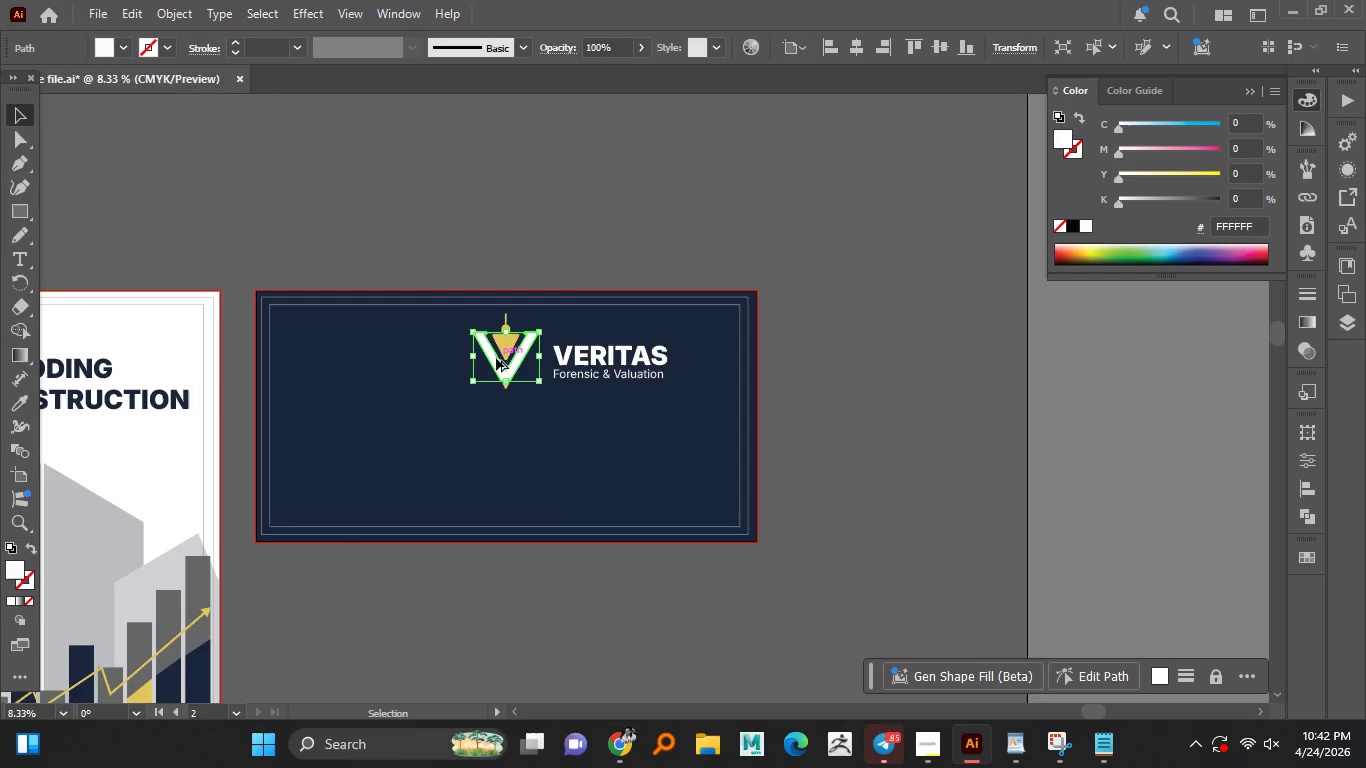 
hold_key(key=AltLeft, duration=0.45)
scroll: coordinate [496, 358], scroll_direction: up, amount: 2.0
 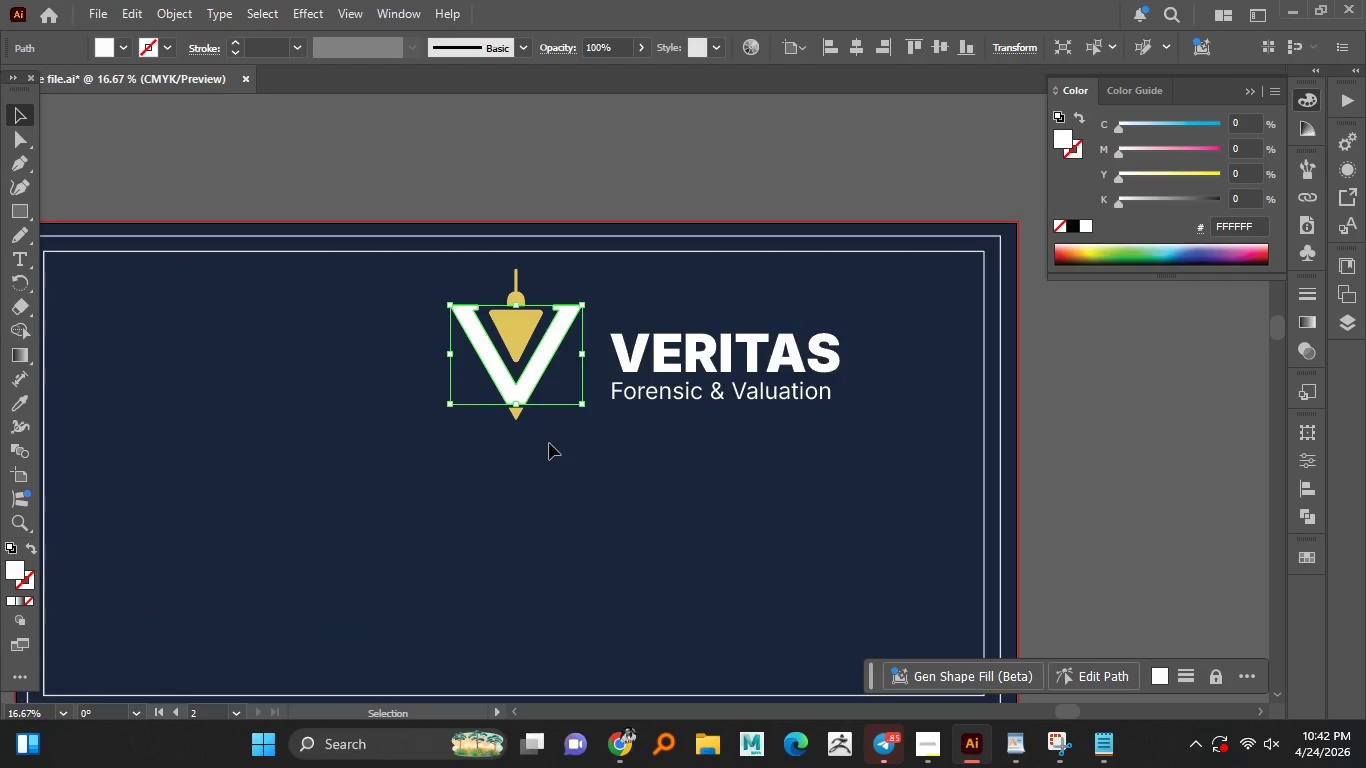 
left_click_drag(start_coordinate=[549, 445], to_coordinate=[466, 289])
 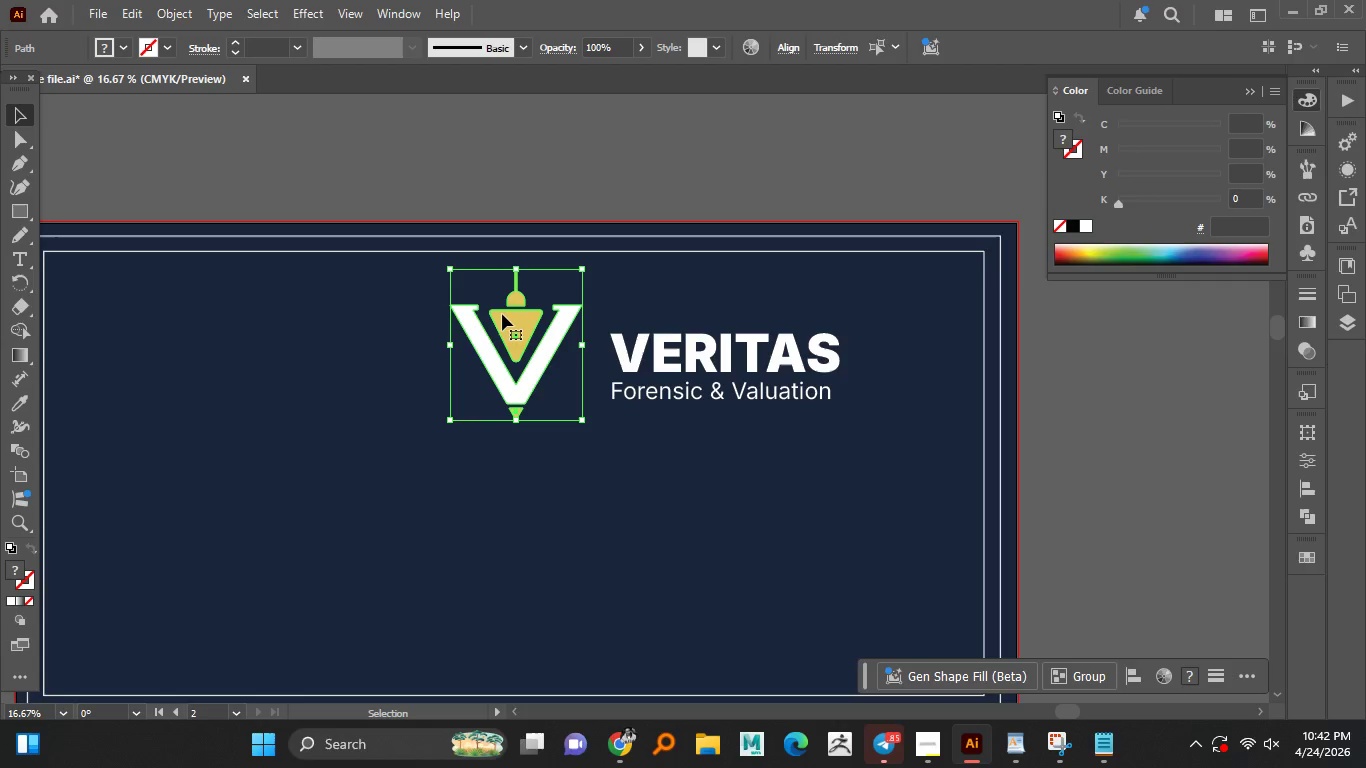 
right_click([502, 314])
 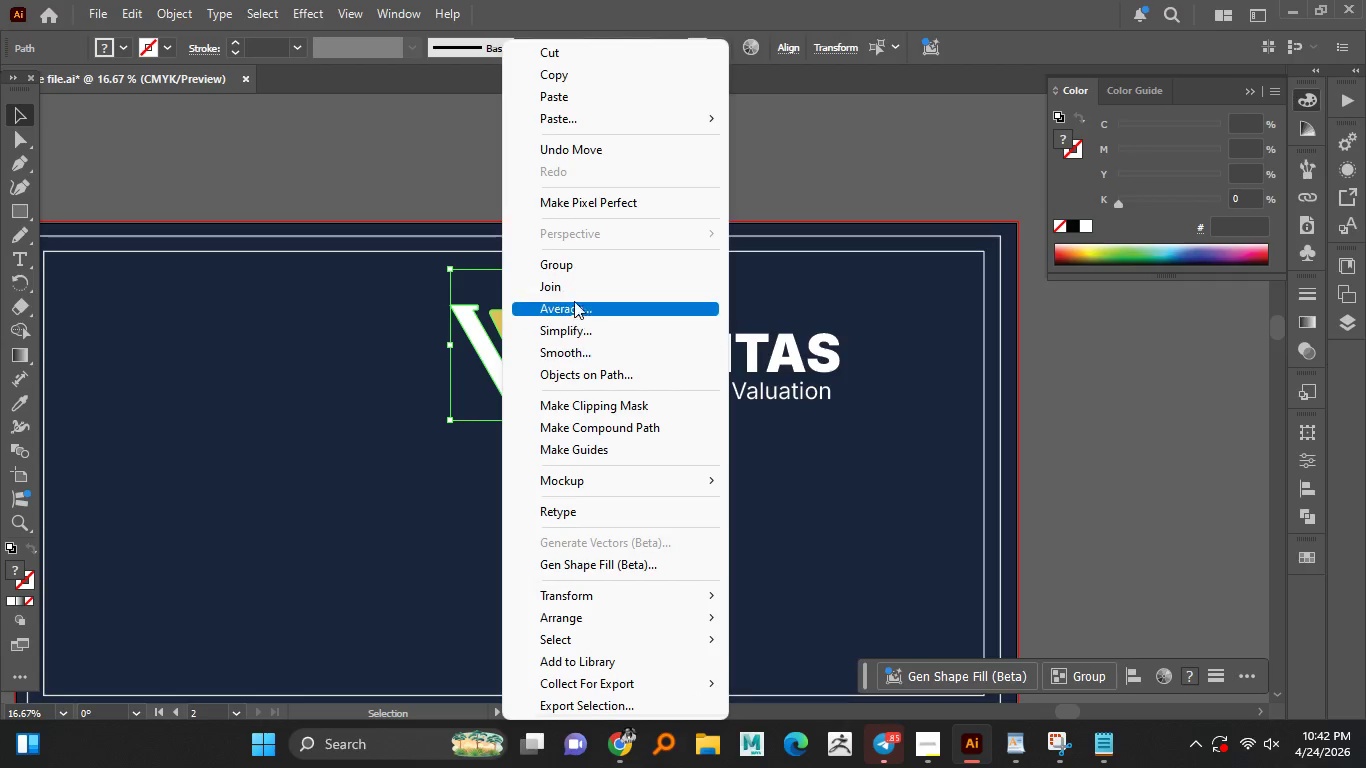 
left_click([577, 273])
 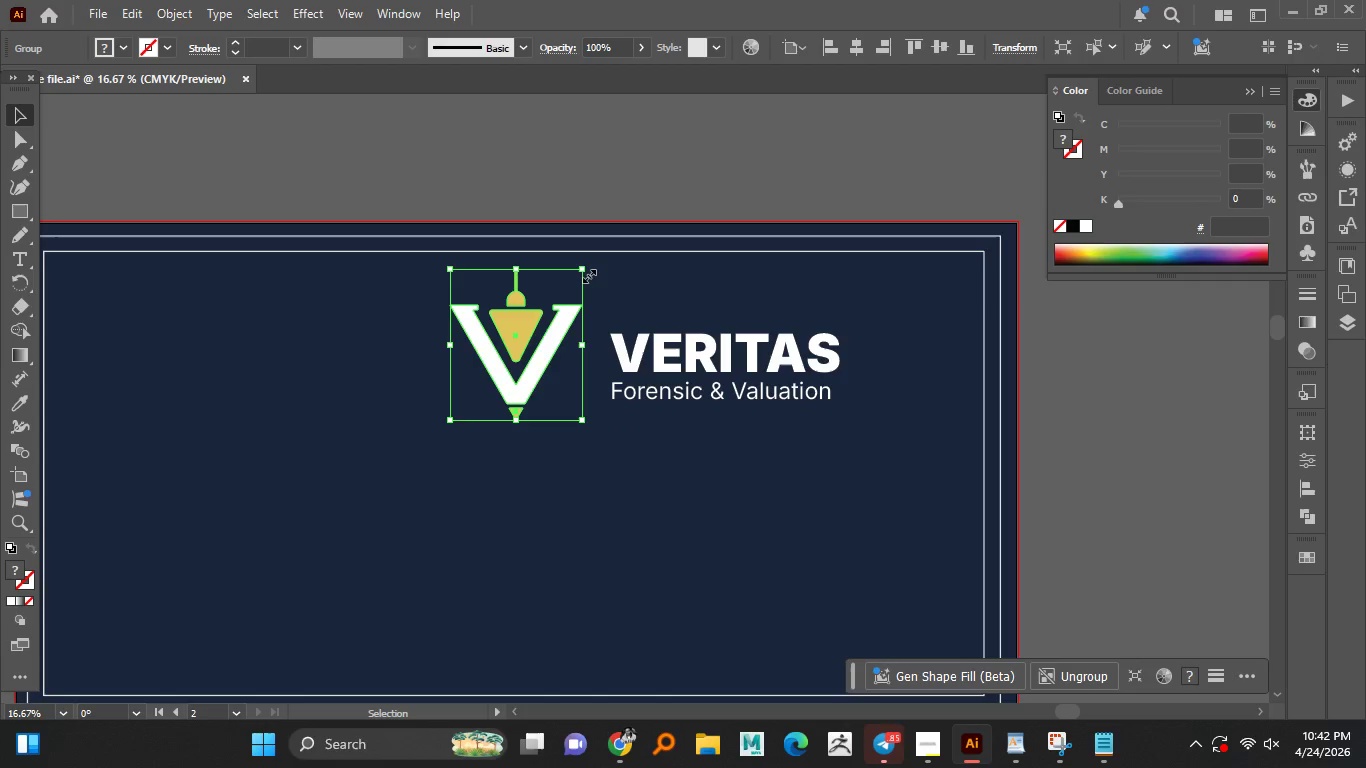 
hold_key(key=ShiftLeft, duration=1.5)
left_click_drag(start_coordinate=[587, 269], to_coordinate=[570, 295])
 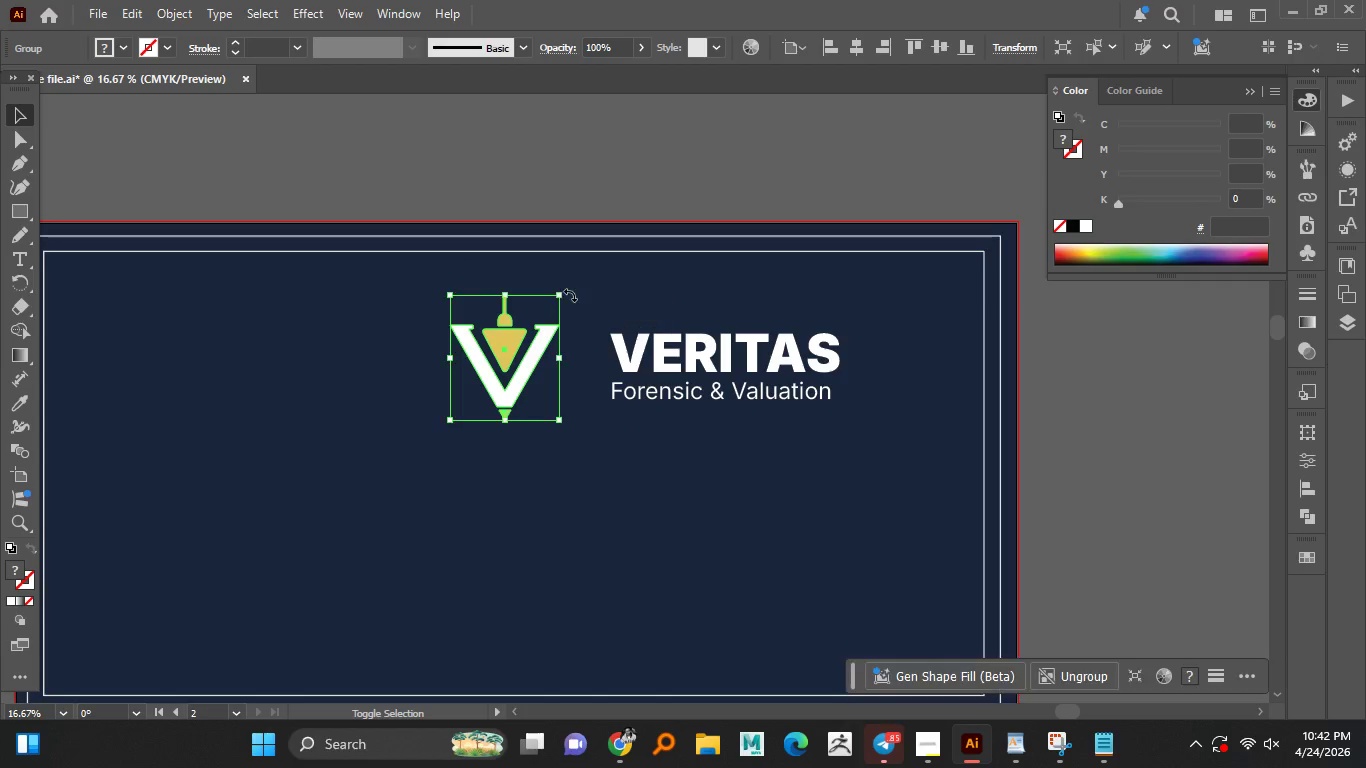 
key(Shift+ShiftLeft)
 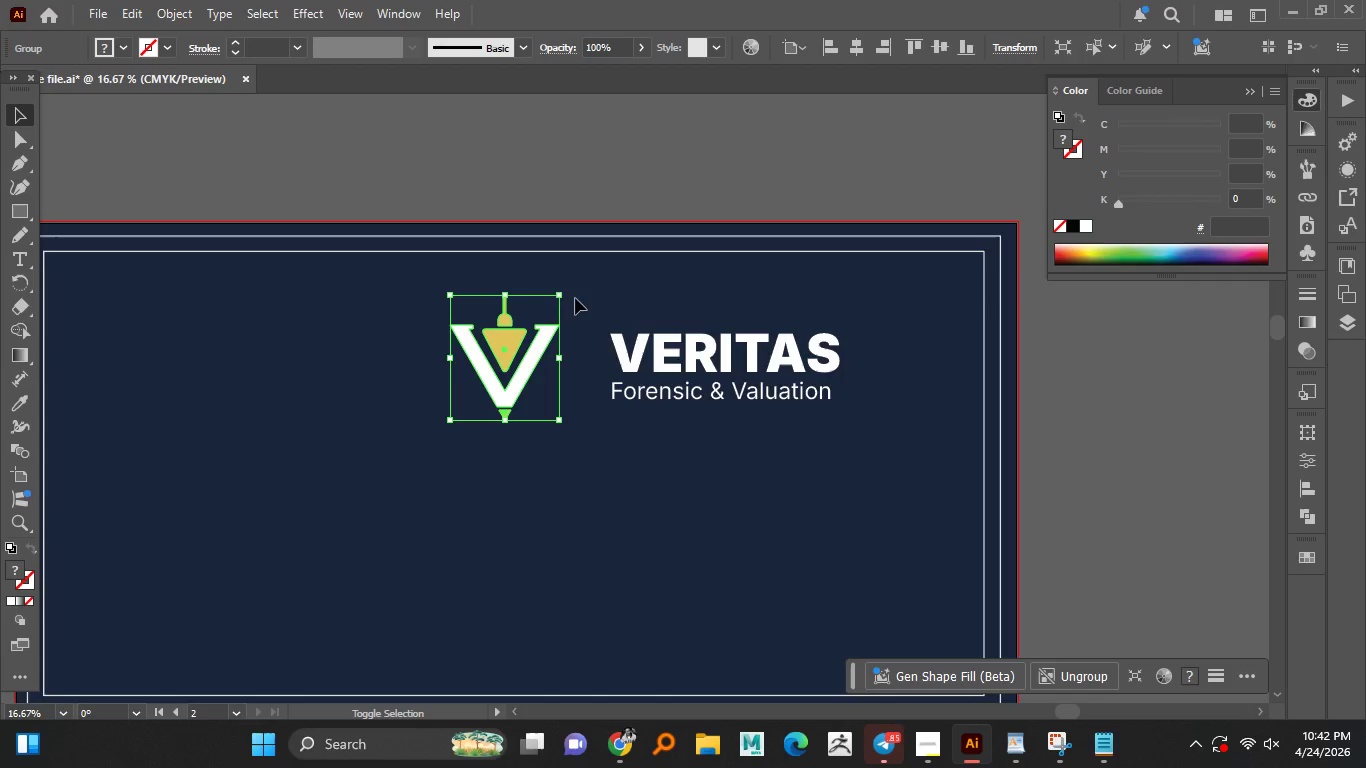 
key(Shift+ShiftLeft)
 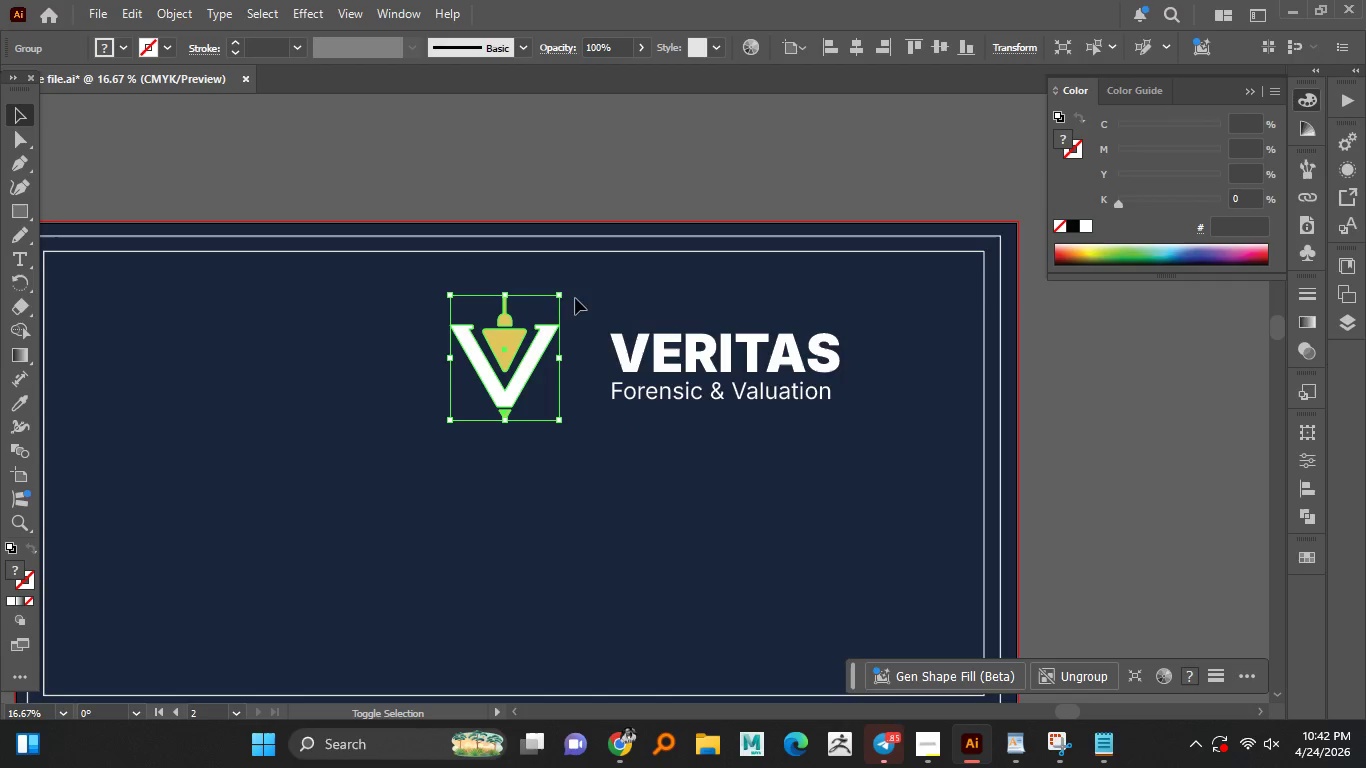 
key(Shift+ShiftLeft)
 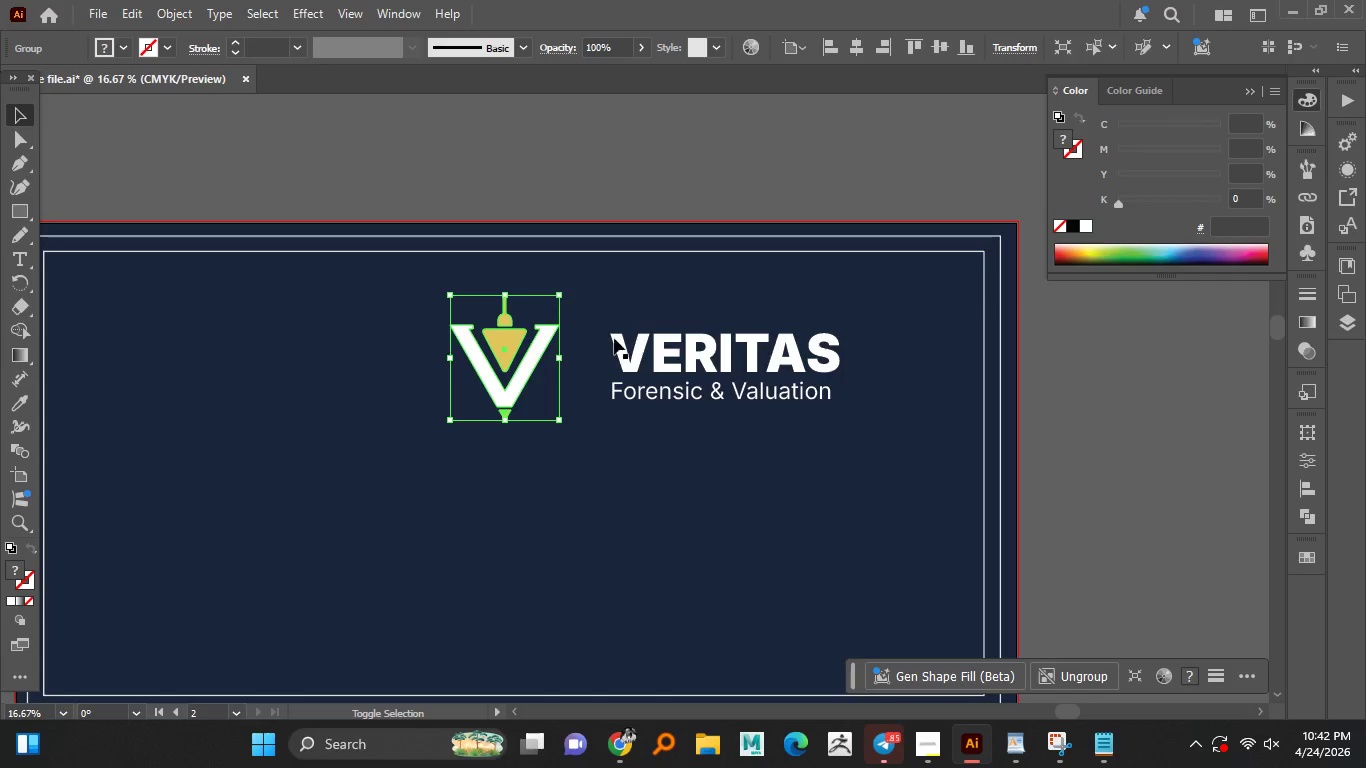 
key(Shift+ShiftLeft)
 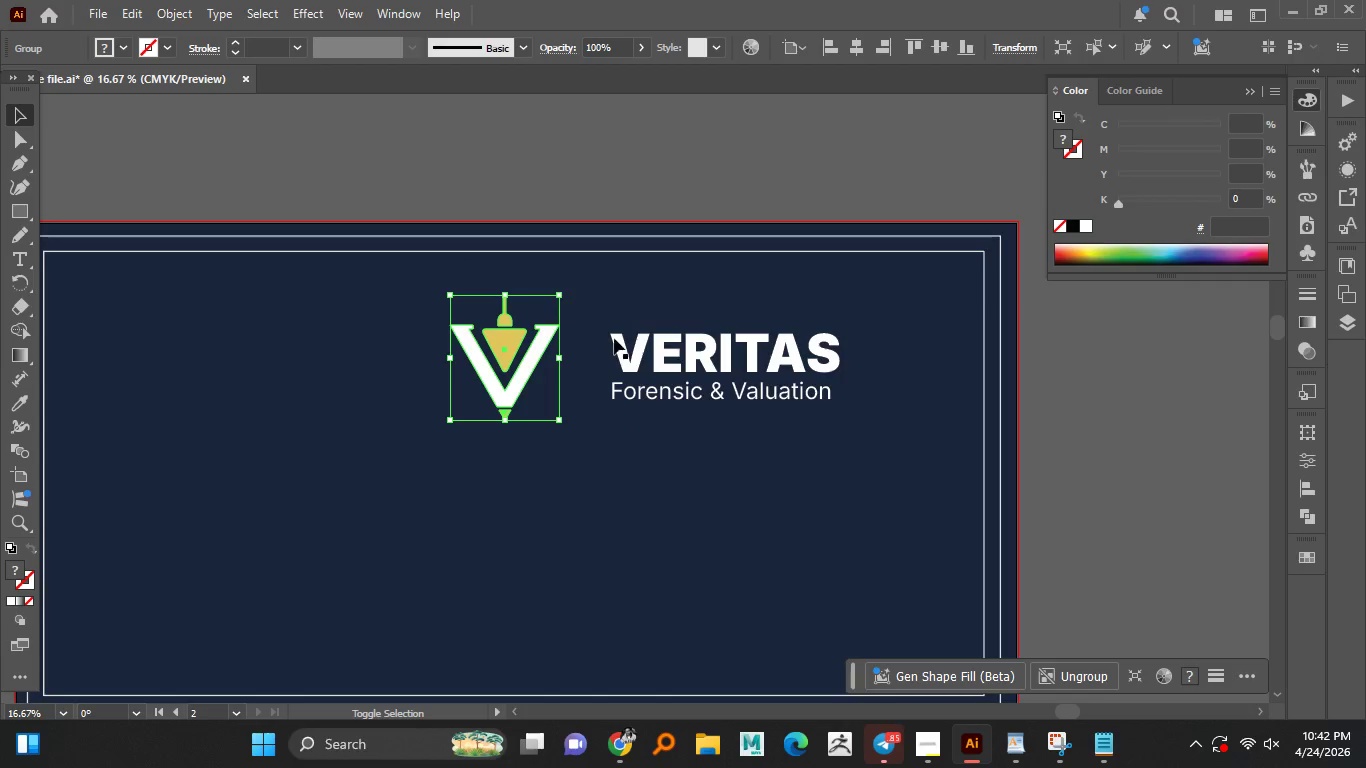 
key(Shift+ShiftLeft)
 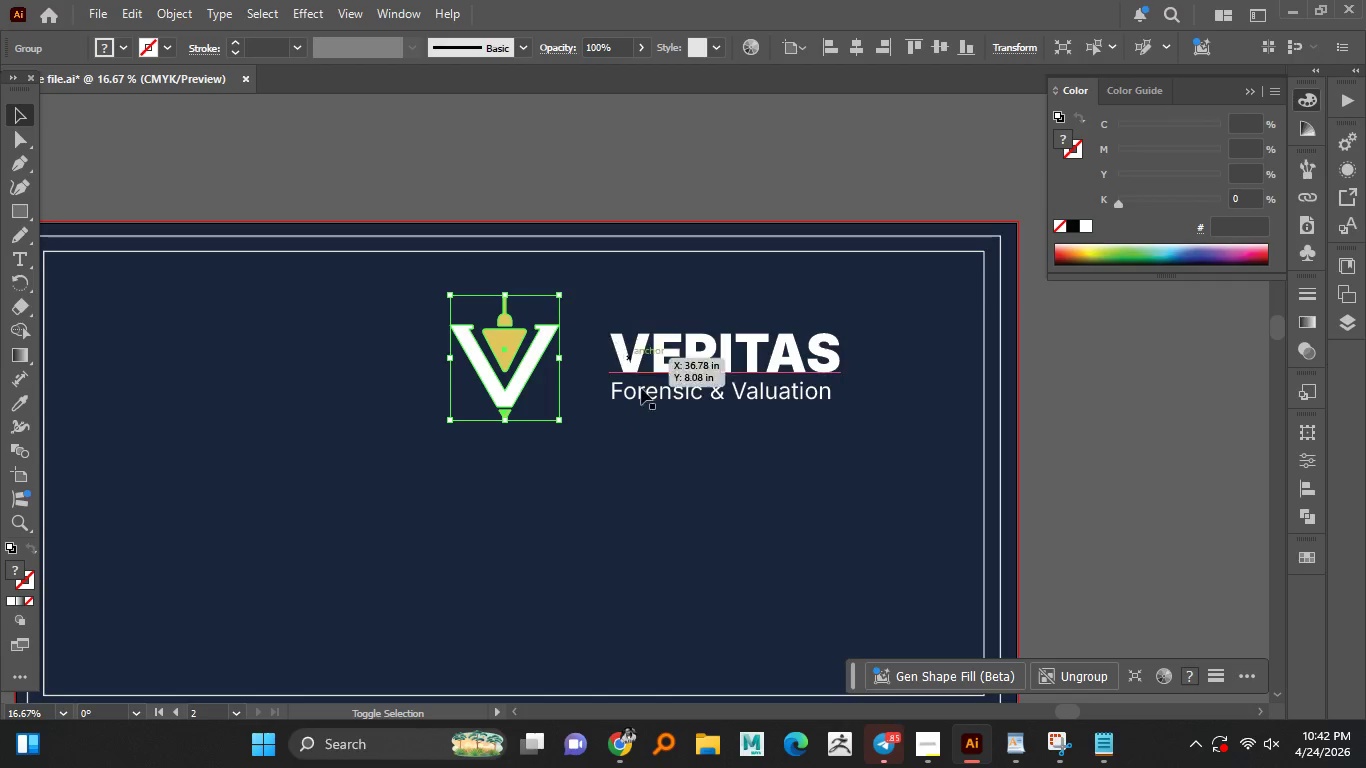 
key(Shift+ShiftLeft)
 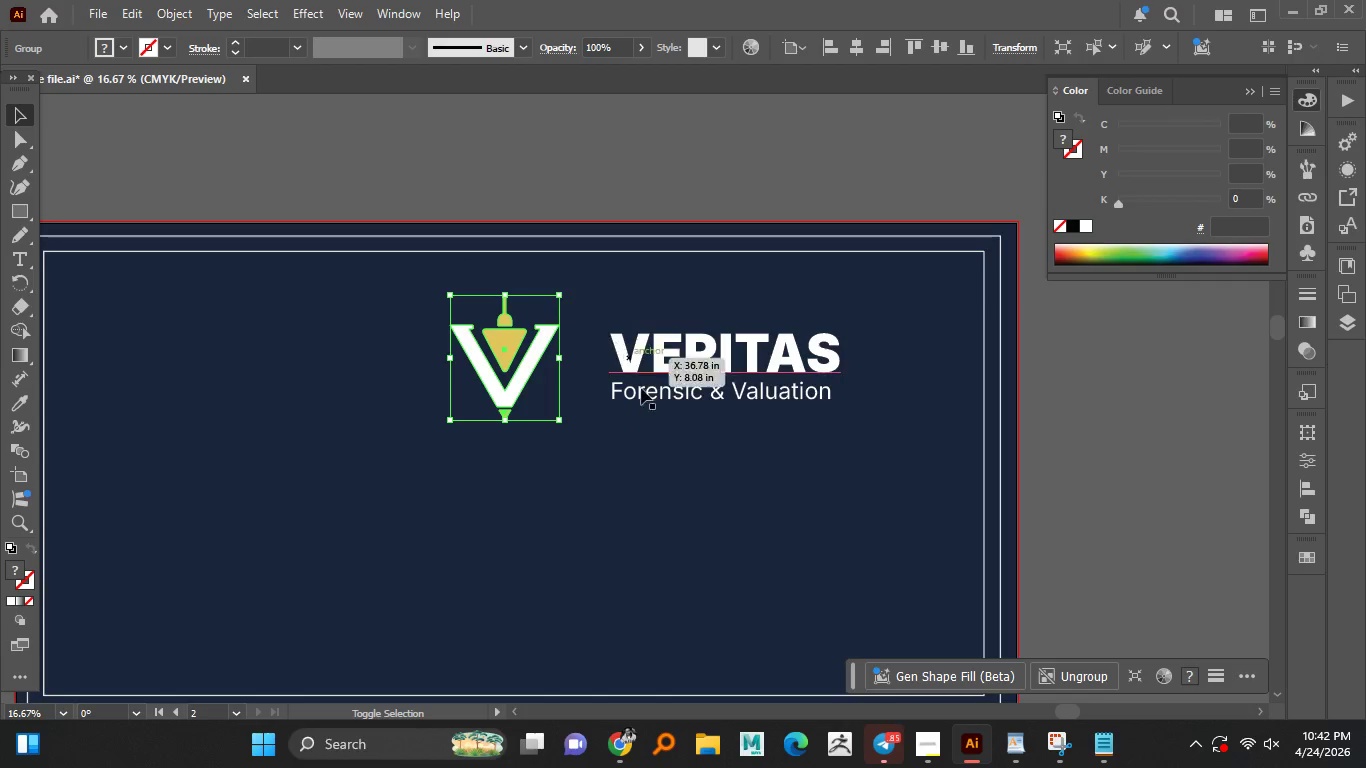 
key(Shift+ShiftLeft)
 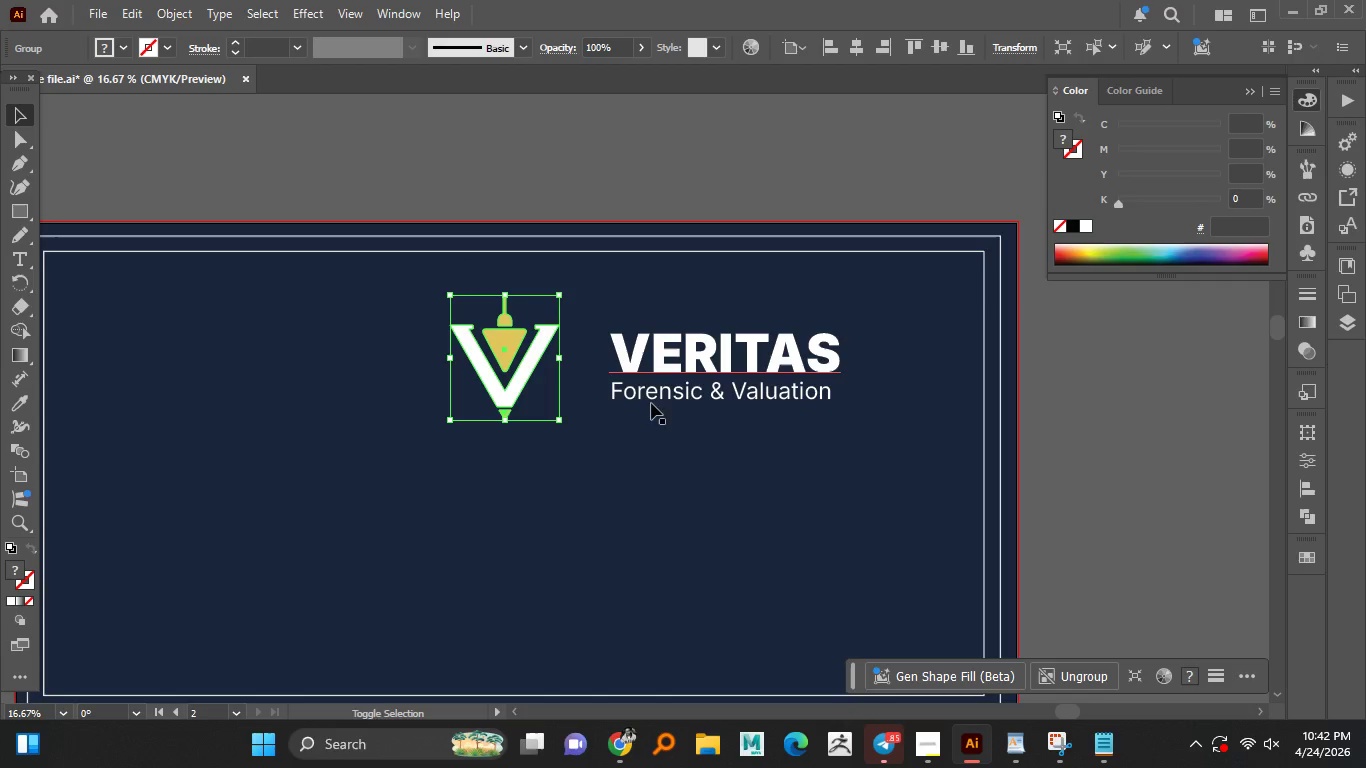 
key(Shift+ShiftLeft)
 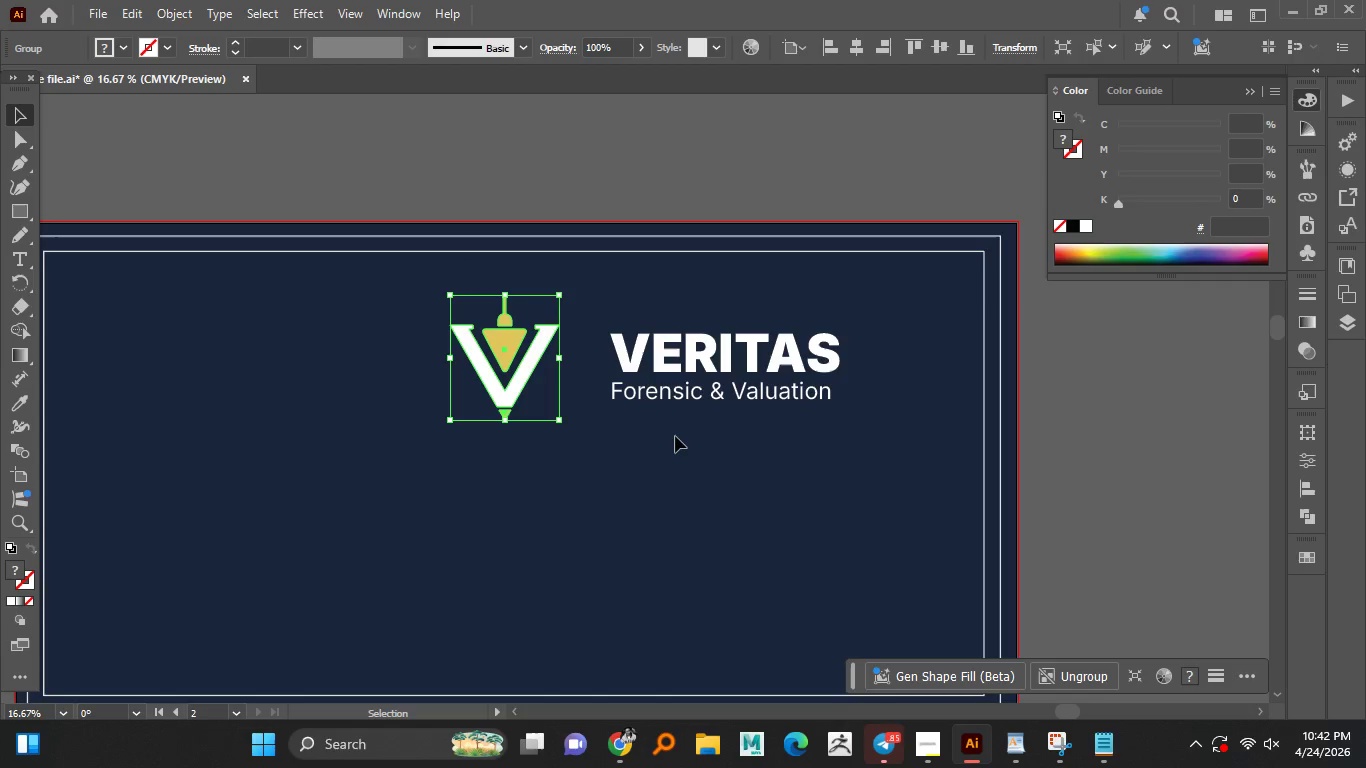 
left_click_drag(start_coordinate=[675, 436], to_coordinate=[630, 332])
 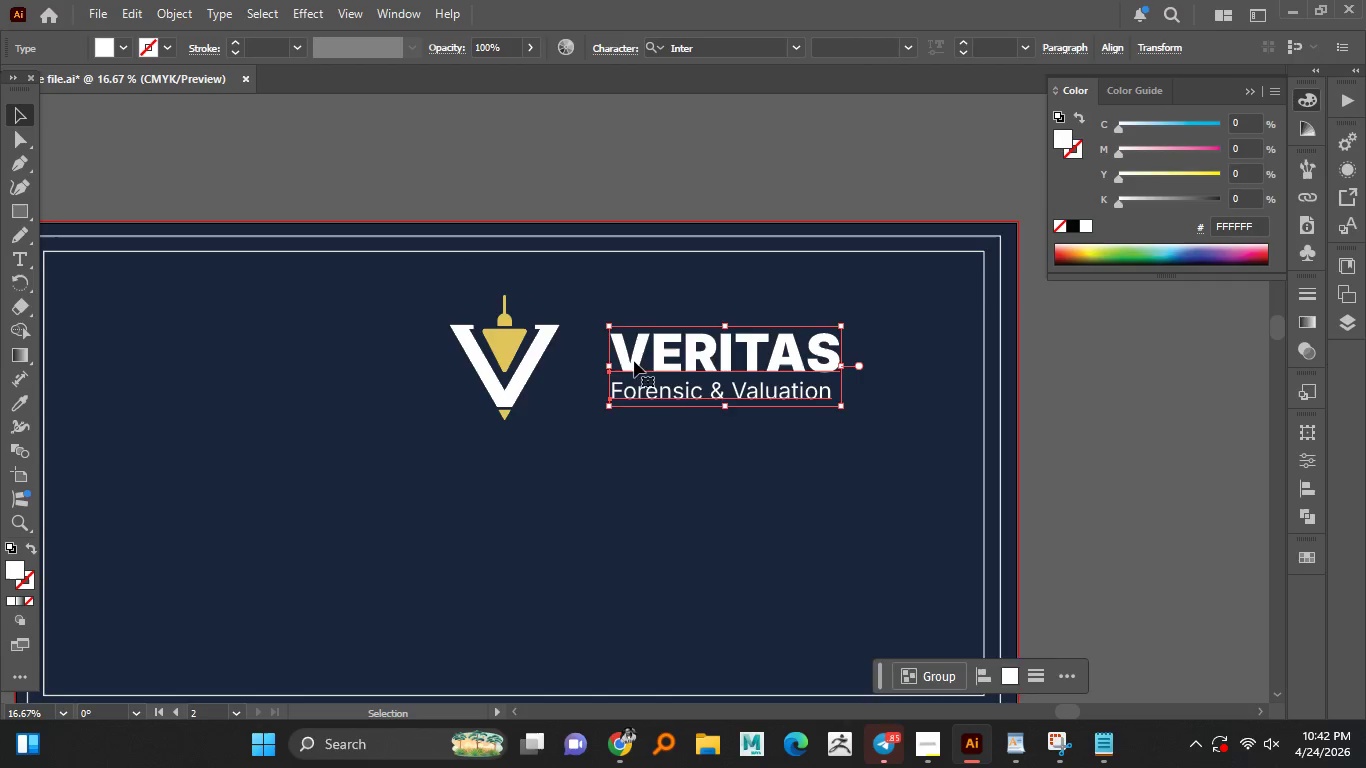 
left_click_drag(start_coordinate=[634, 361], to_coordinate=[597, 367])
 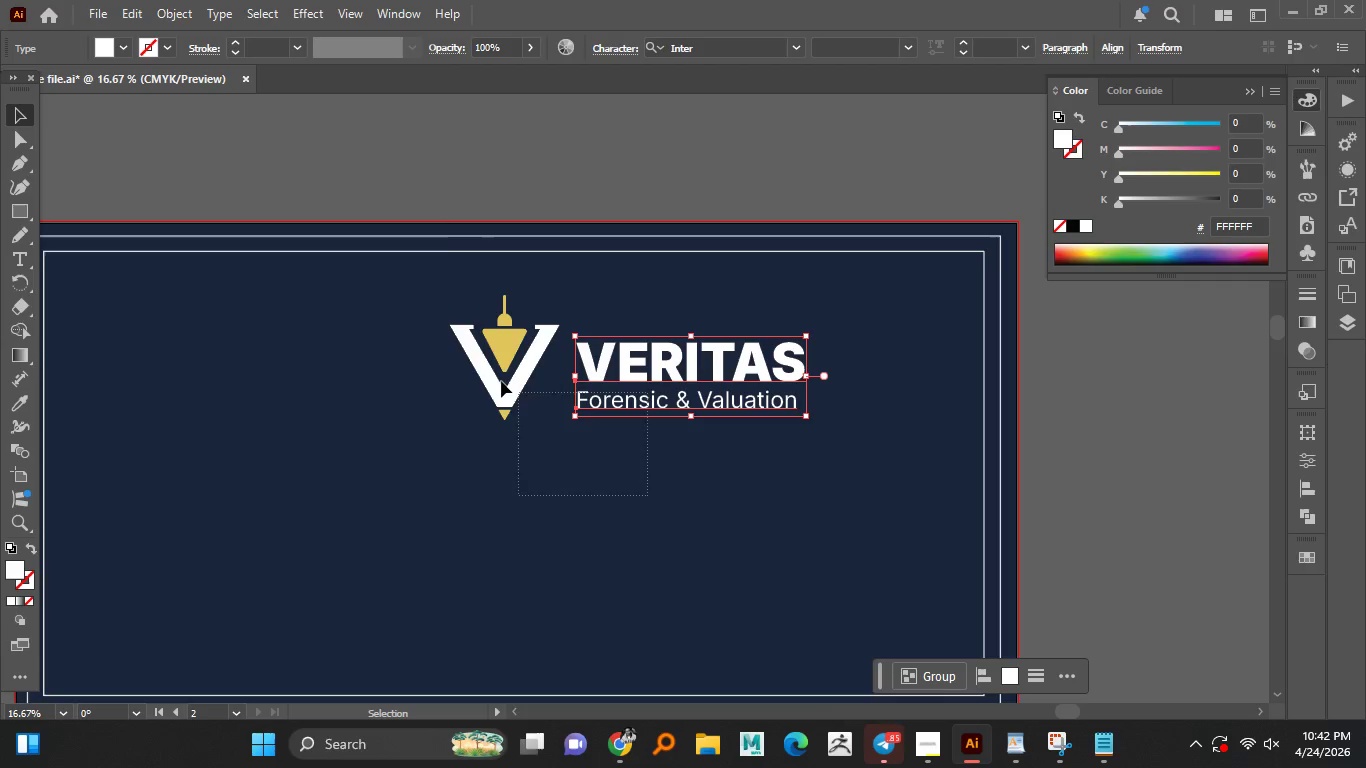 
hold_key(key=ShiftLeft, duration=1.14)
 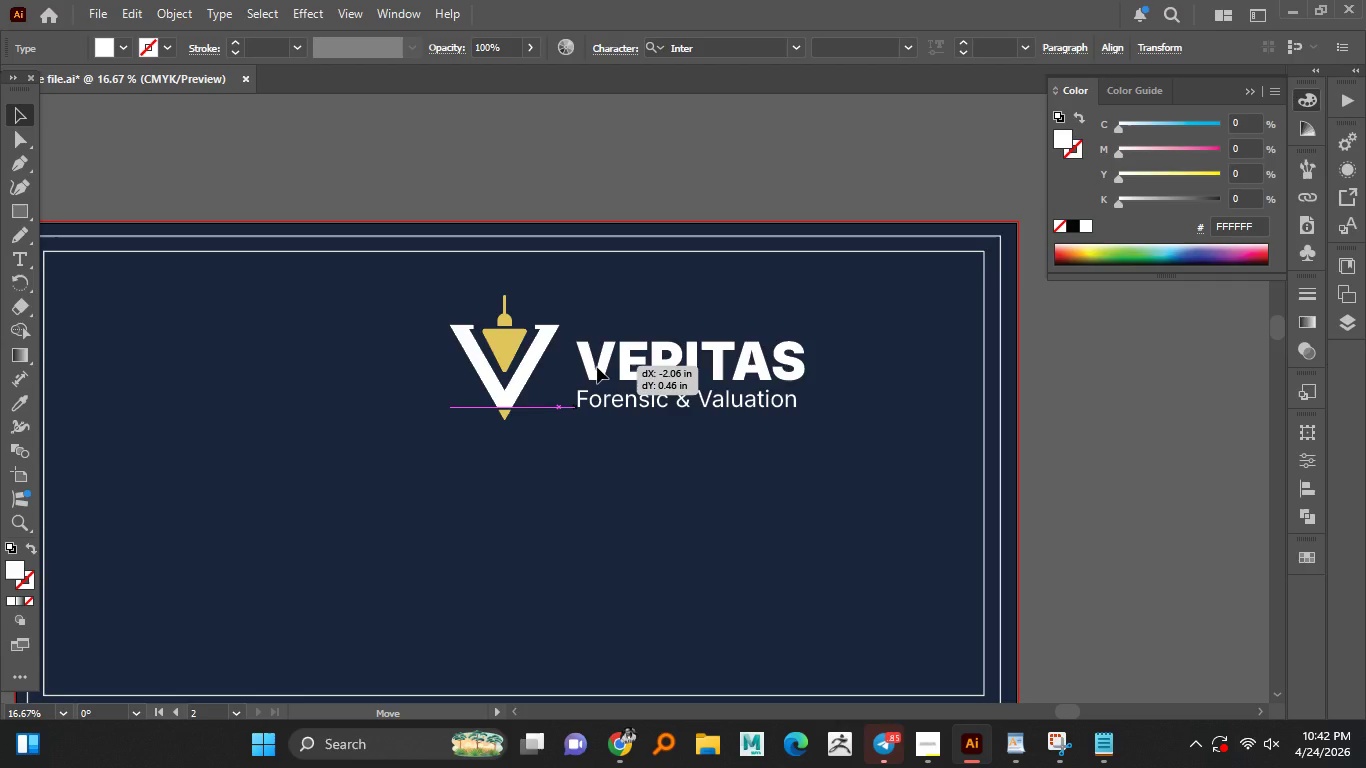 
left_click_drag(start_coordinate=[648, 497], to_coordinate=[469, 364])
 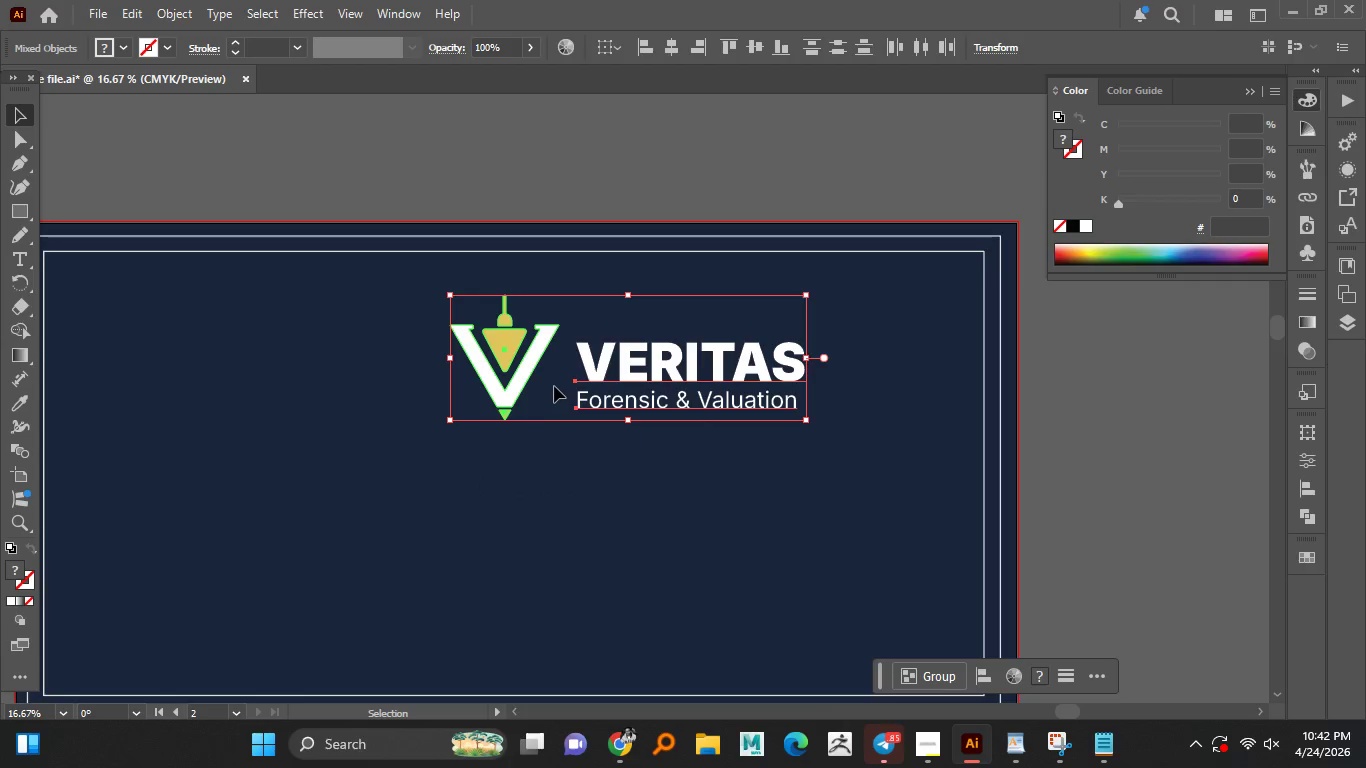 
hold_key(key=AltLeft, duration=1.53)
scroll: coordinate [554, 386], scroll_direction: down, amount: 3.0
 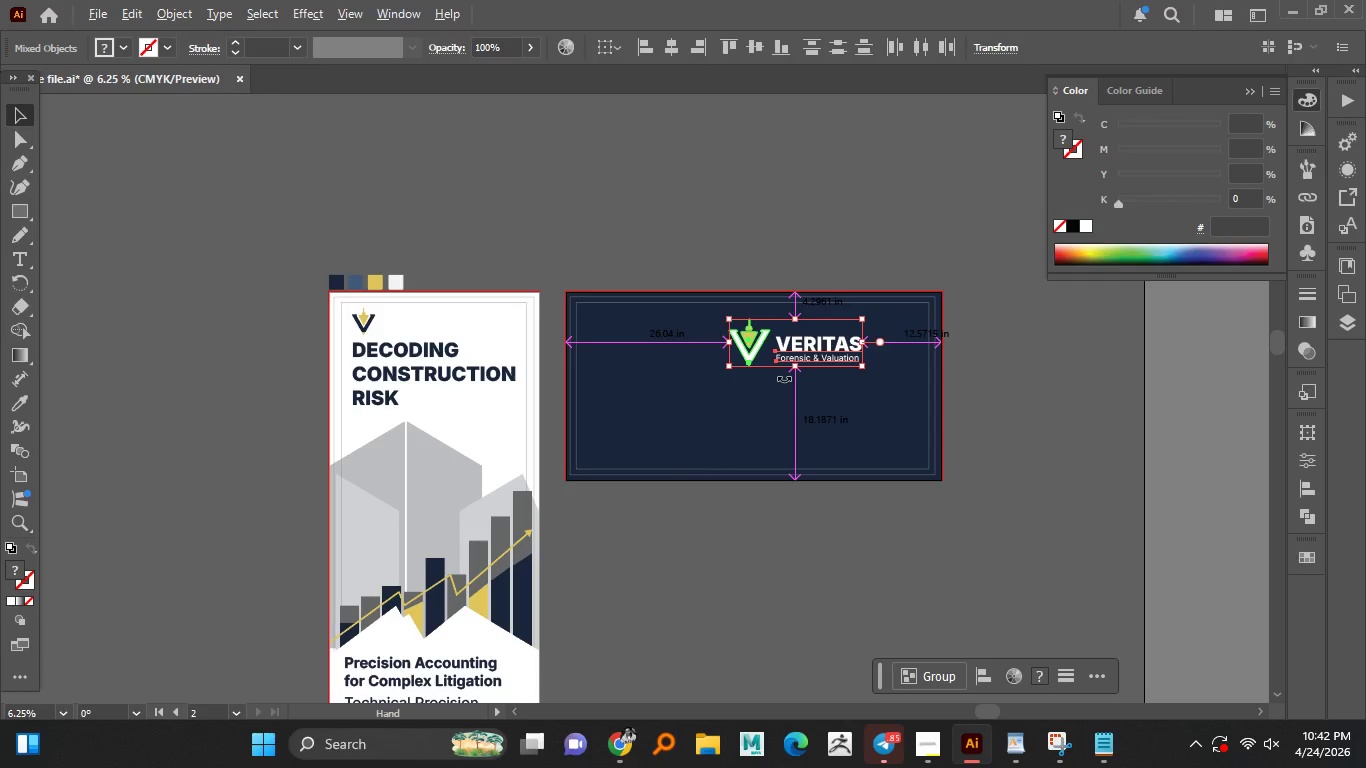 
scroll: coordinate [781, 381], scroll_direction: up, amount: 1.0
 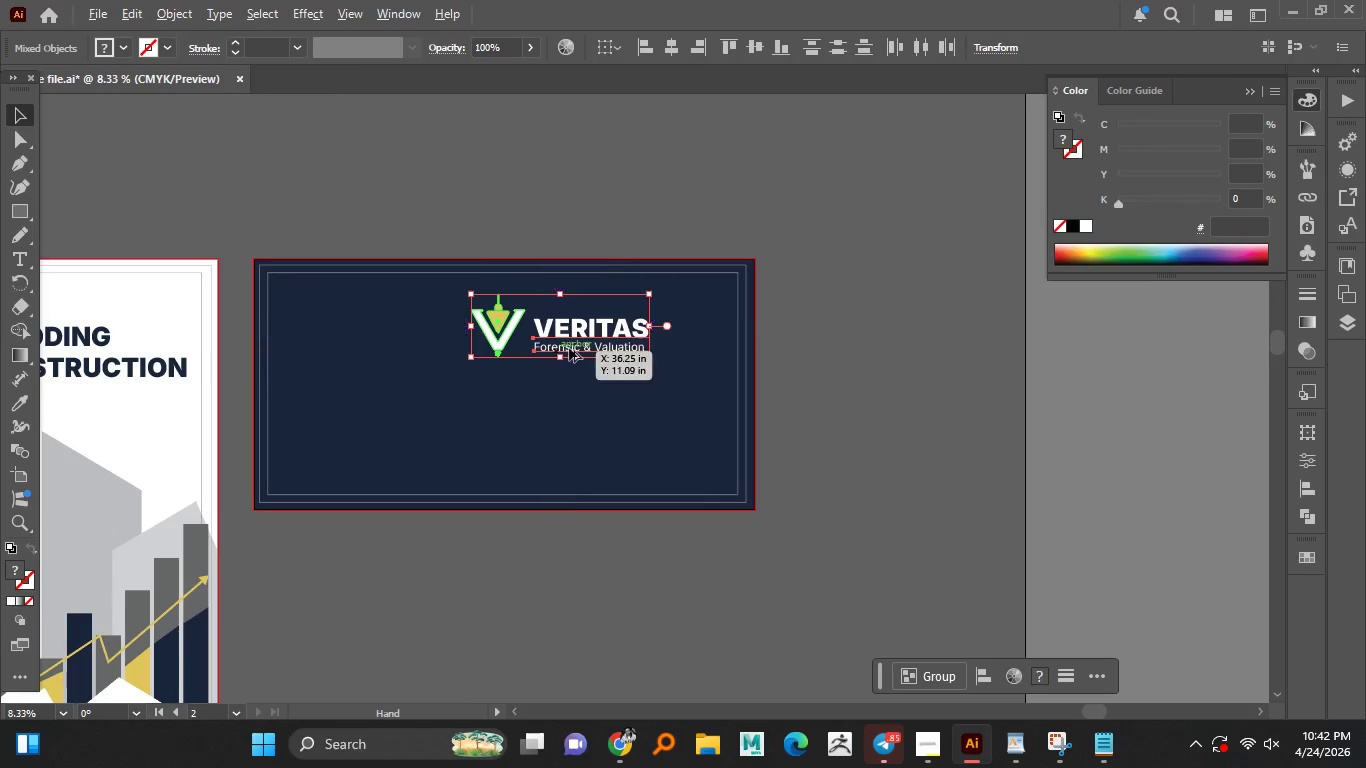 
key(Alt+AltLeft)
 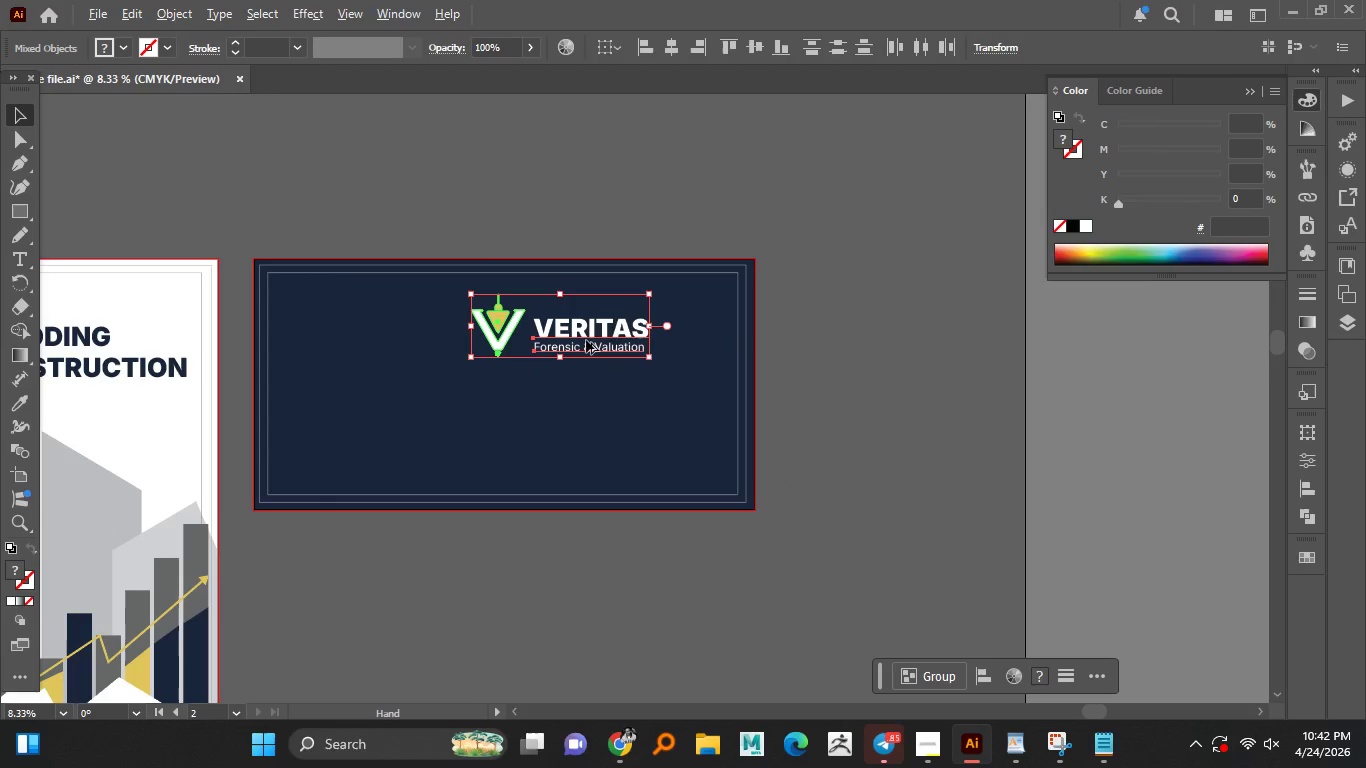 
key(Alt+AltLeft)
 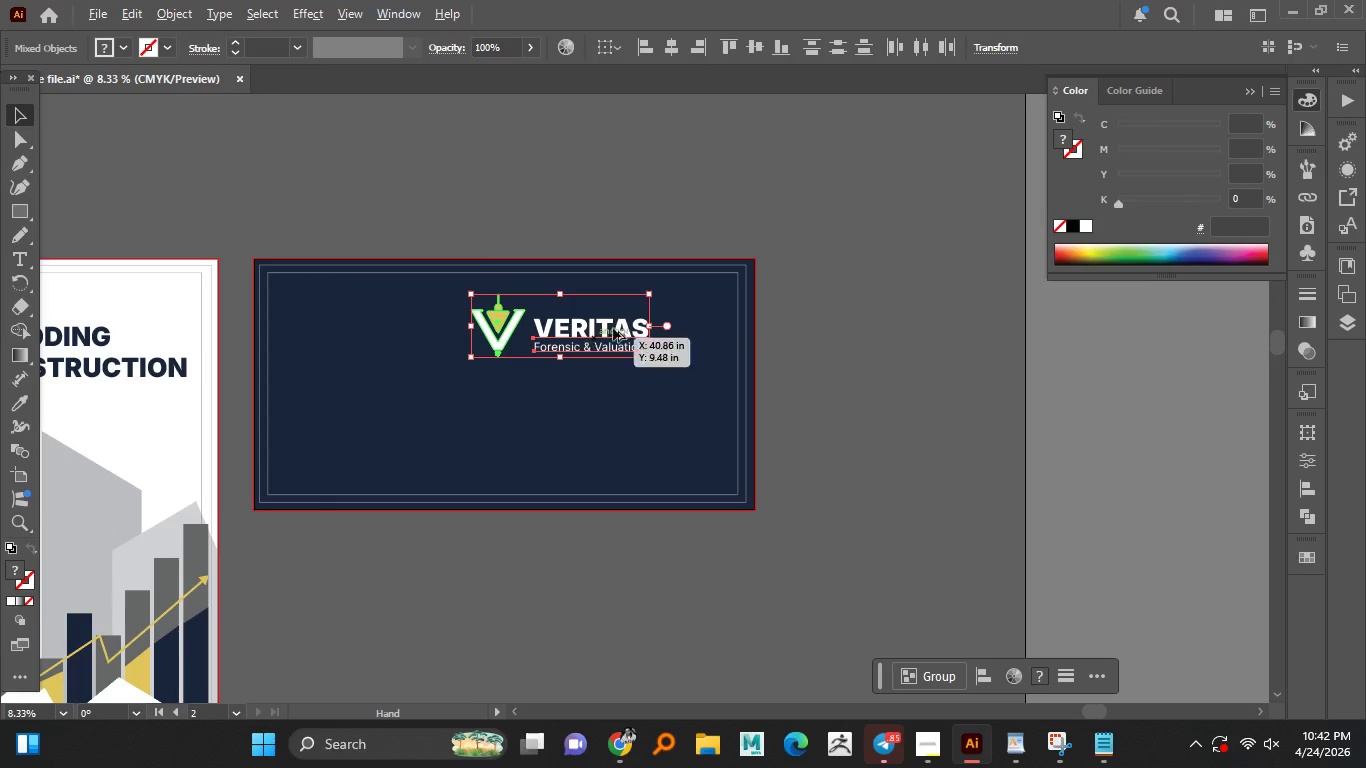 
key(Alt+AltLeft)
 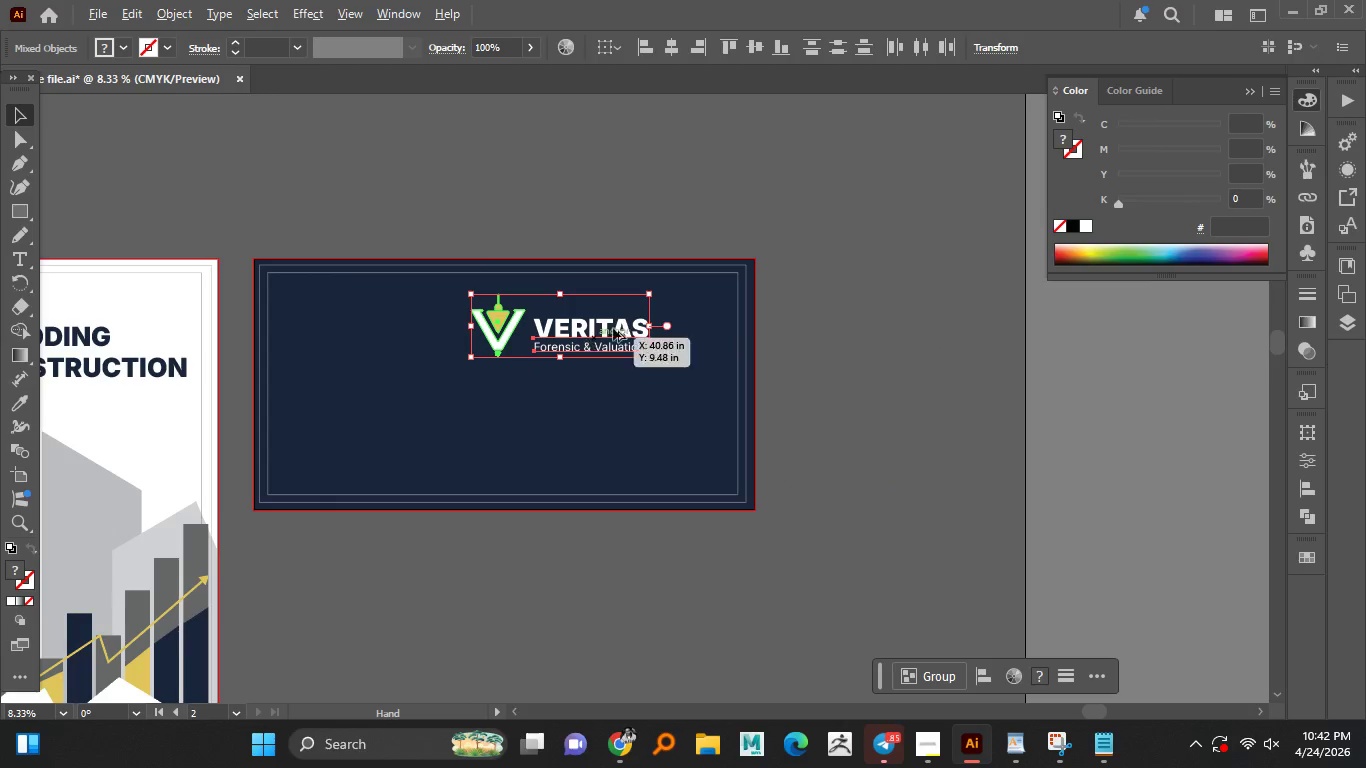 
key(Alt+AltLeft)
 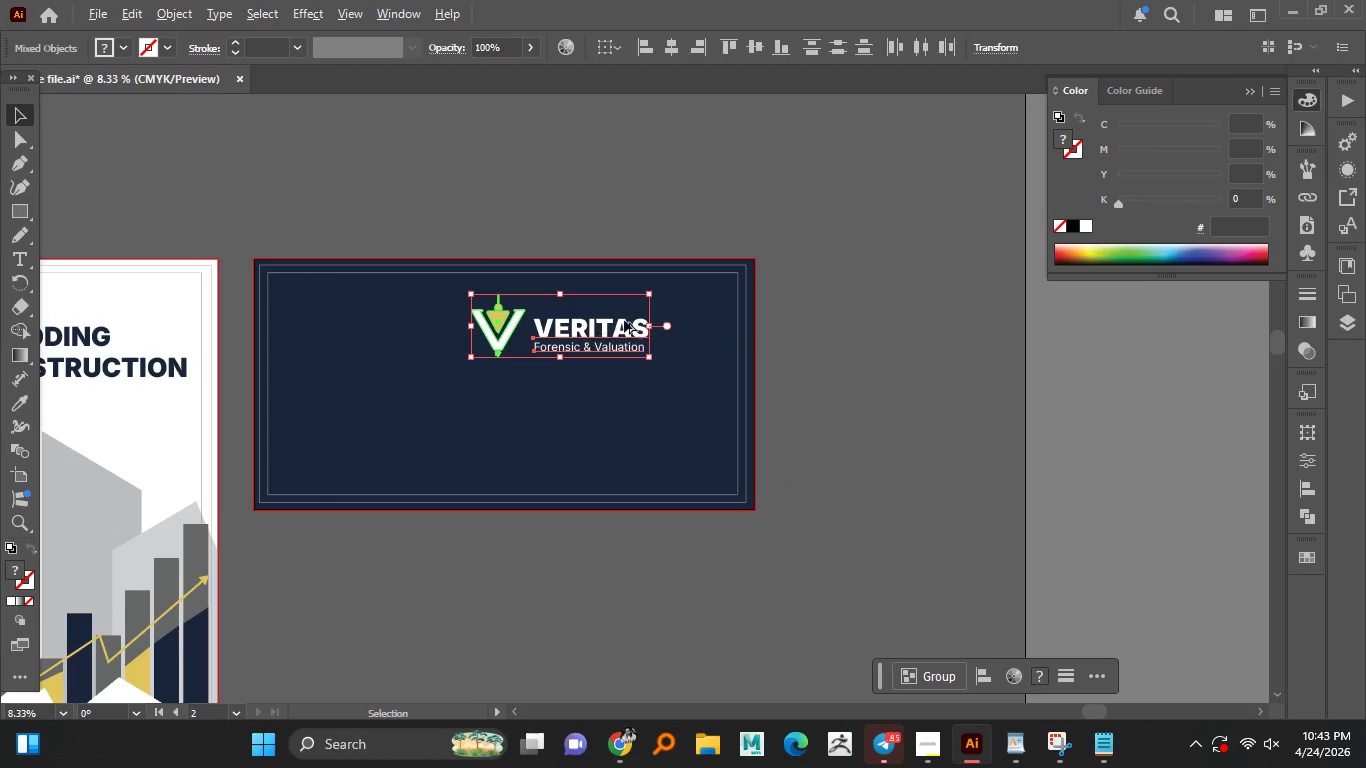 
key(Alt+AltLeft)
 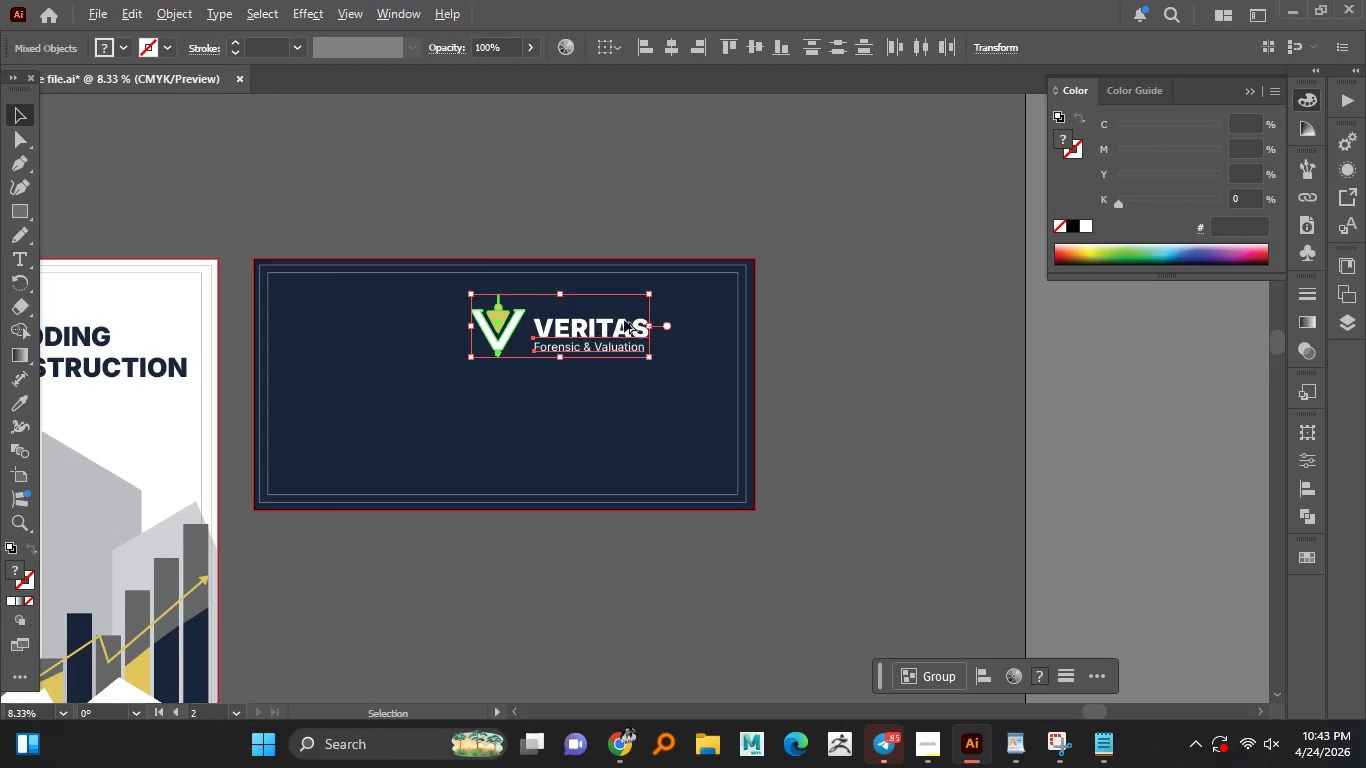 
key(Alt+AltLeft)
 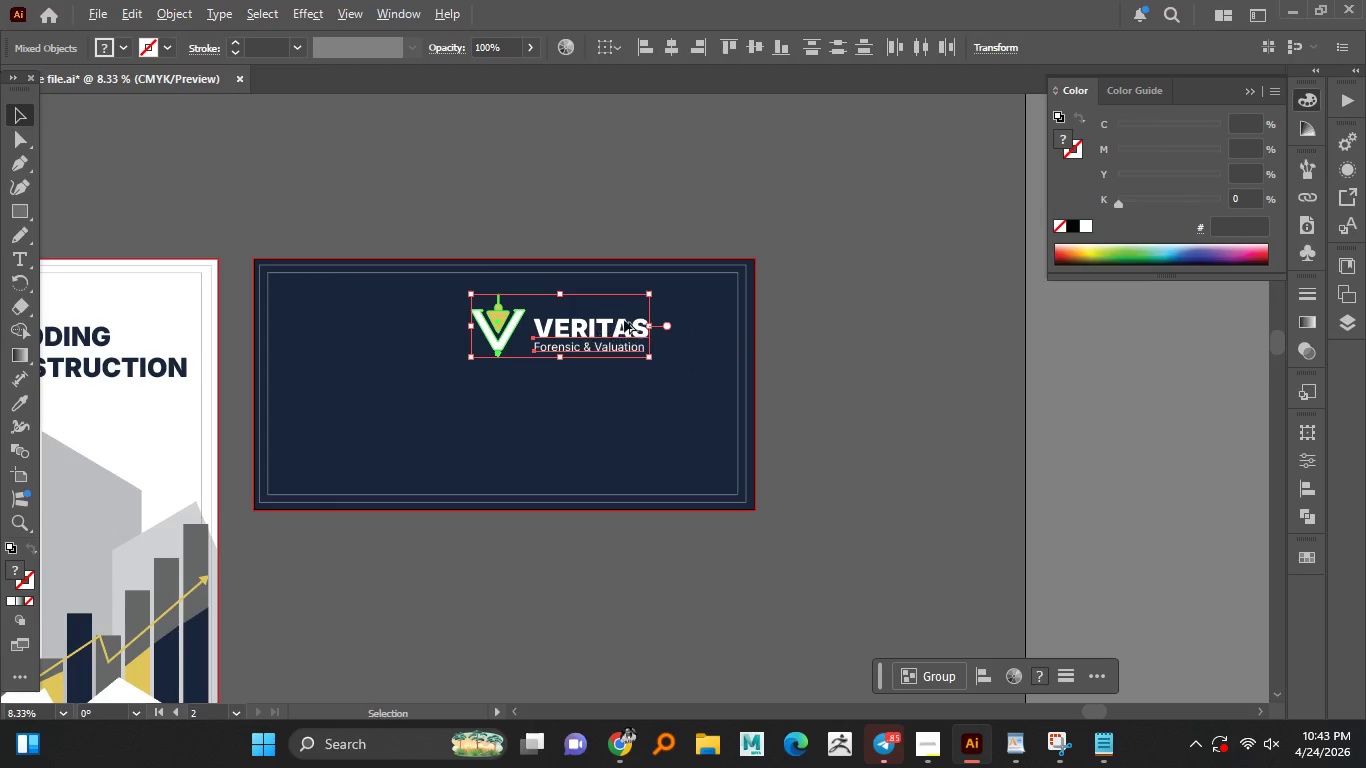 
key(Alt+AltLeft)
 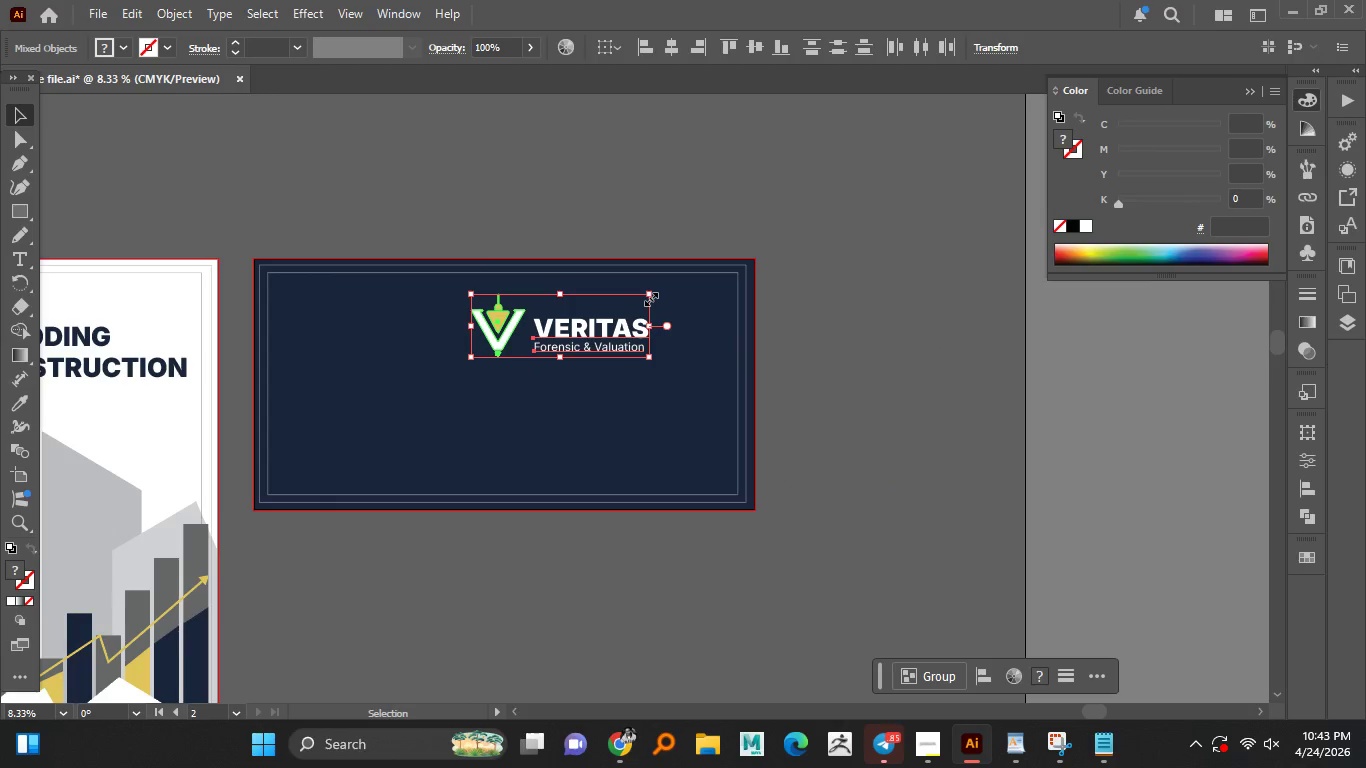 
hold_key(key=ShiftLeft, duration=1.09)
left_click_drag(start_coordinate=[649, 297], to_coordinate=[612, 313])
 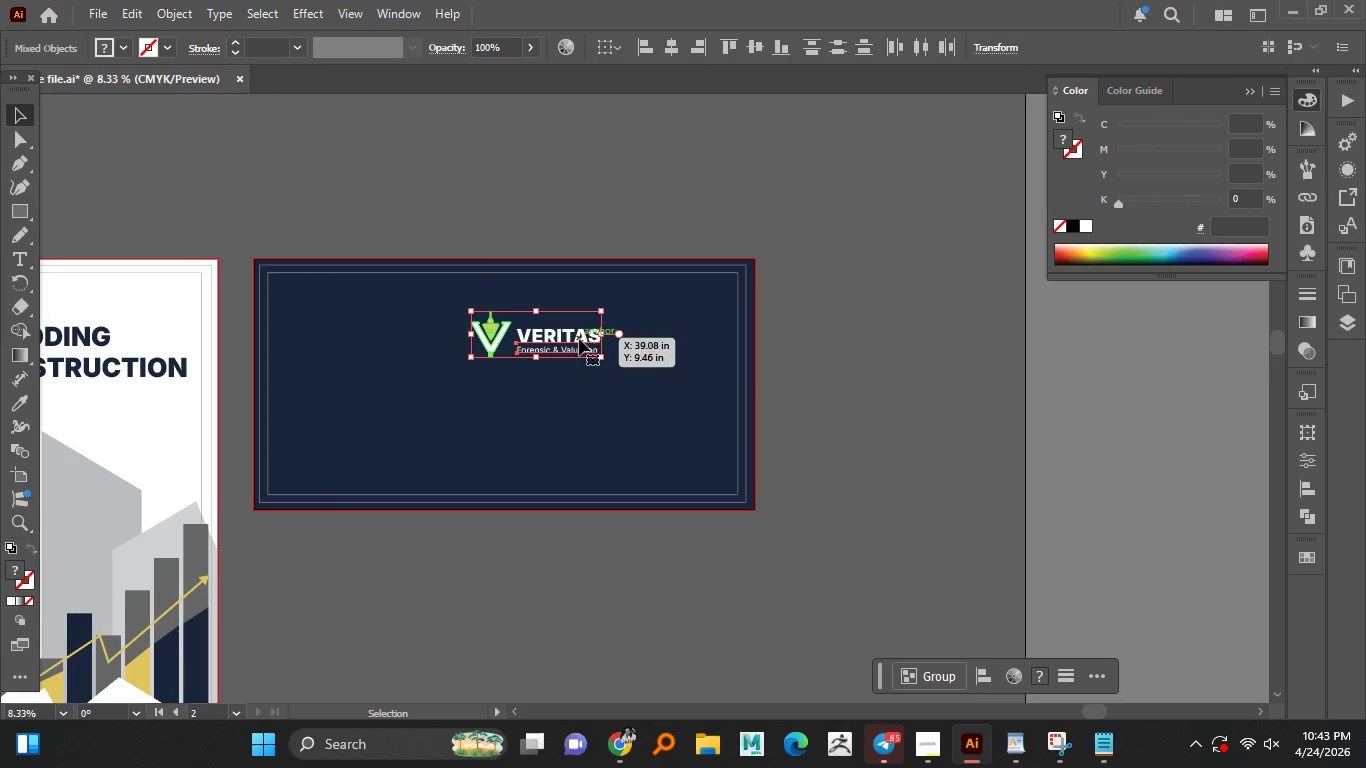 
left_click_drag(start_coordinate=[575, 340], to_coordinate=[543, 330])
 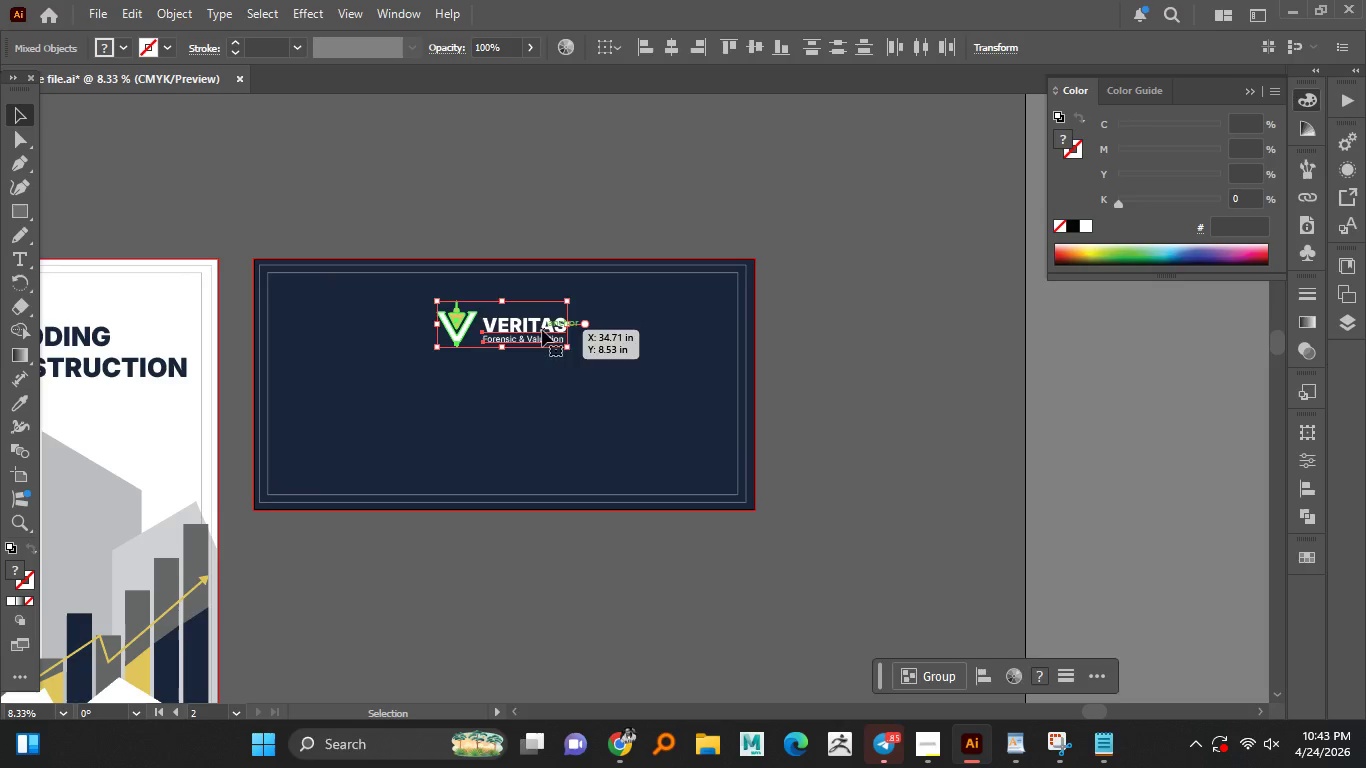 
left_click_drag(start_coordinate=[542, 329], to_coordinate=[542, 315])
 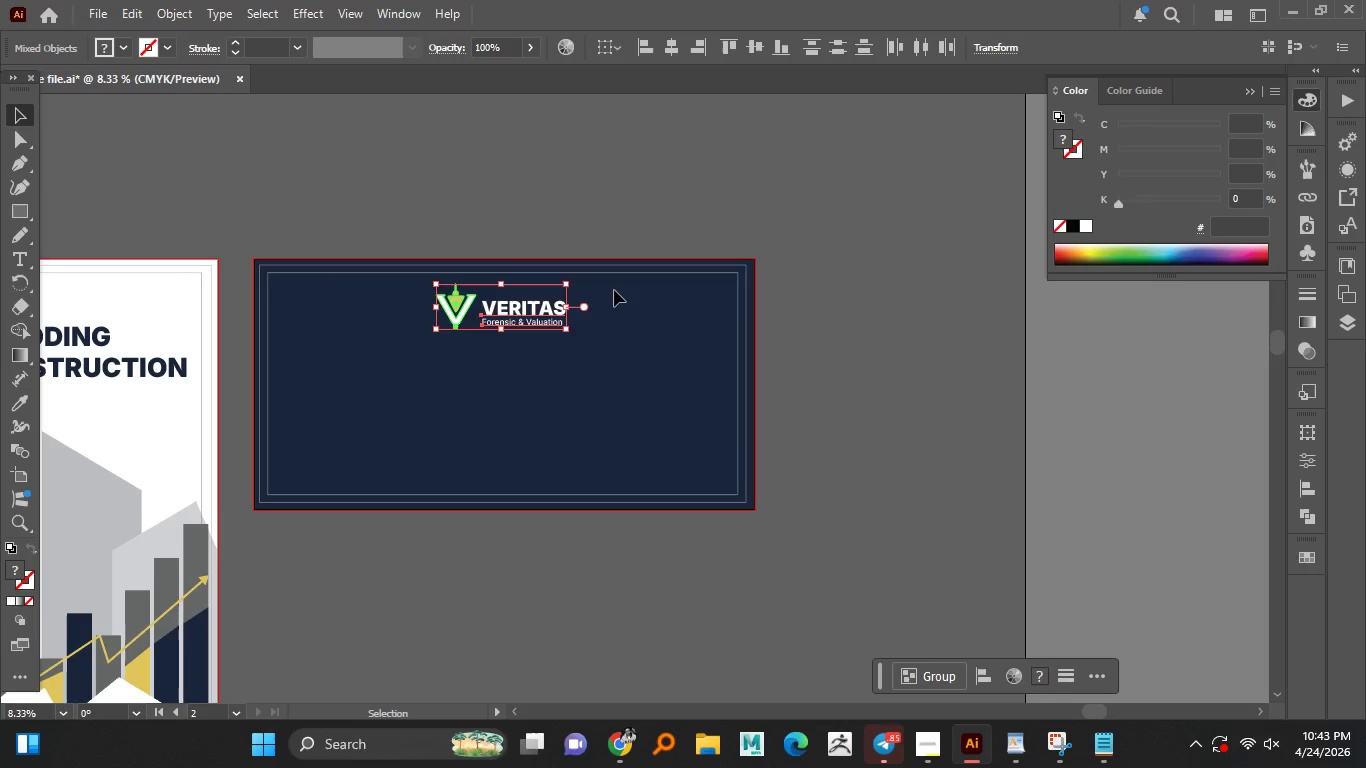 
left_click([614, 290])
 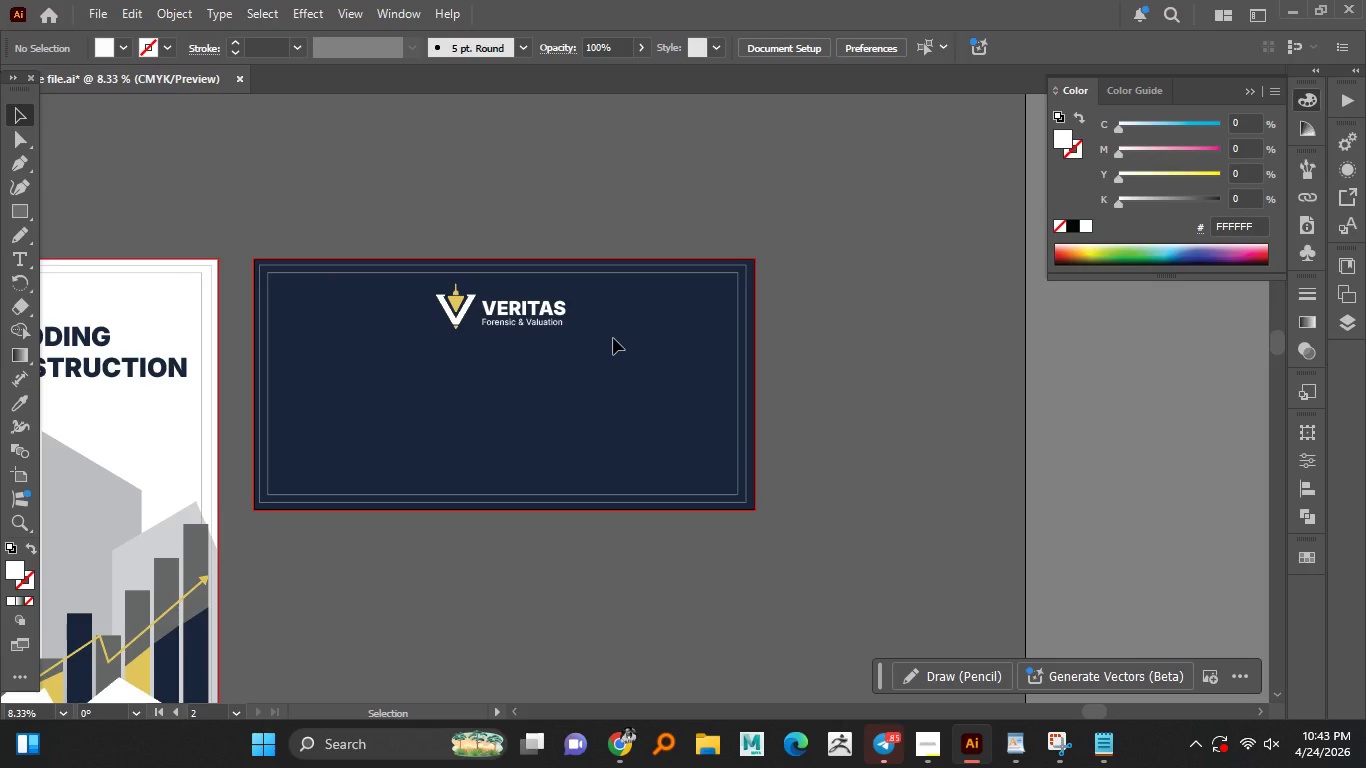 
hold_key(key=AltLeft, duration=1.5)
scroll: coordinate [613, 339], scroll_direction: down, amount: 2.0
 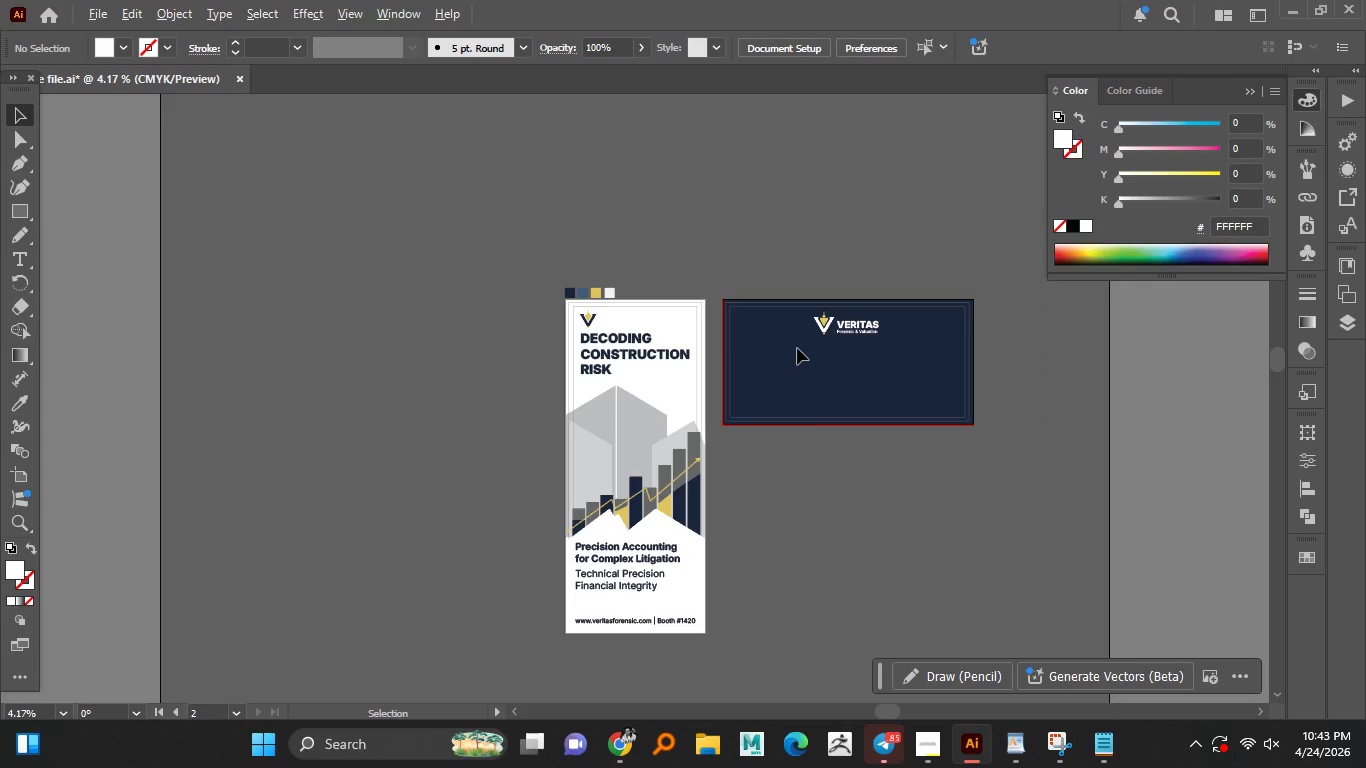 
scroll: coordinate [799, 348], scroll_direction: up, amount: 2.0
 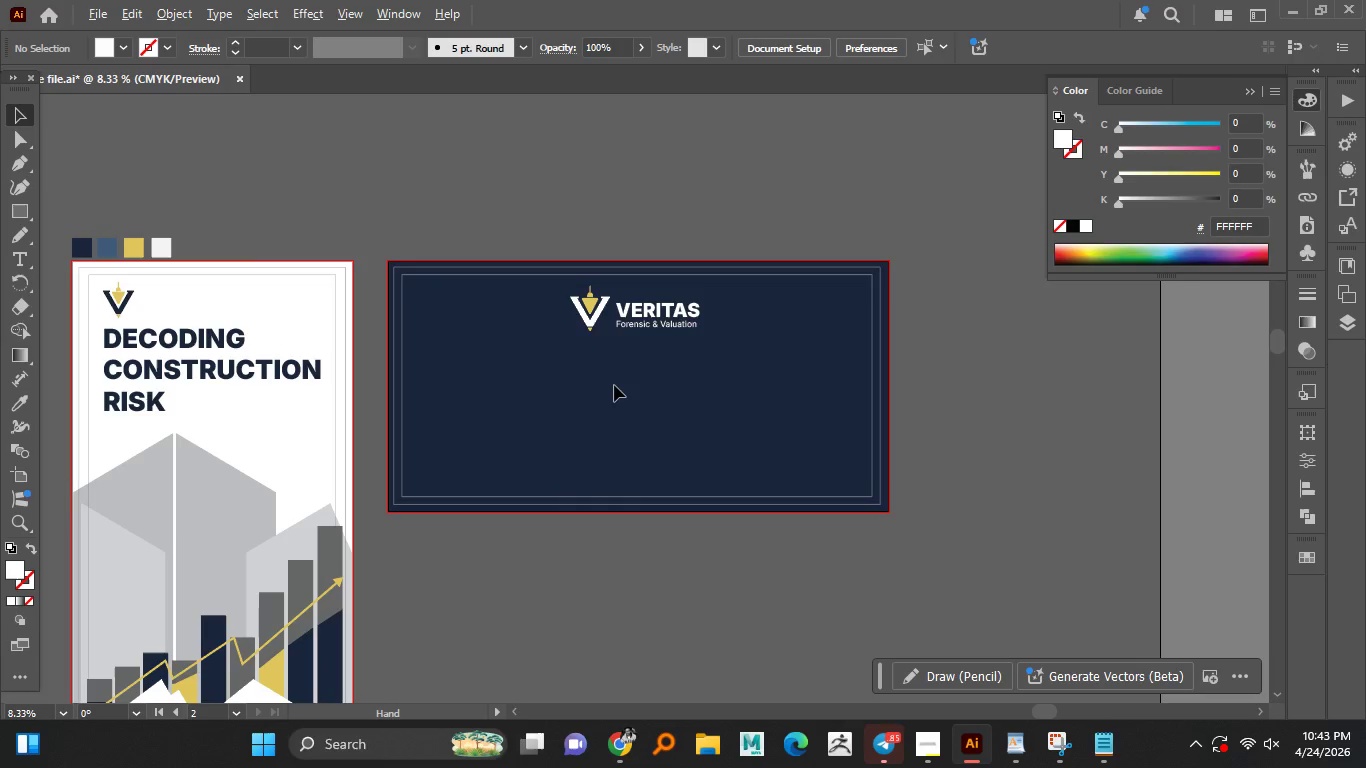 
hold_key(key=AltLeft, duration=0.31)
 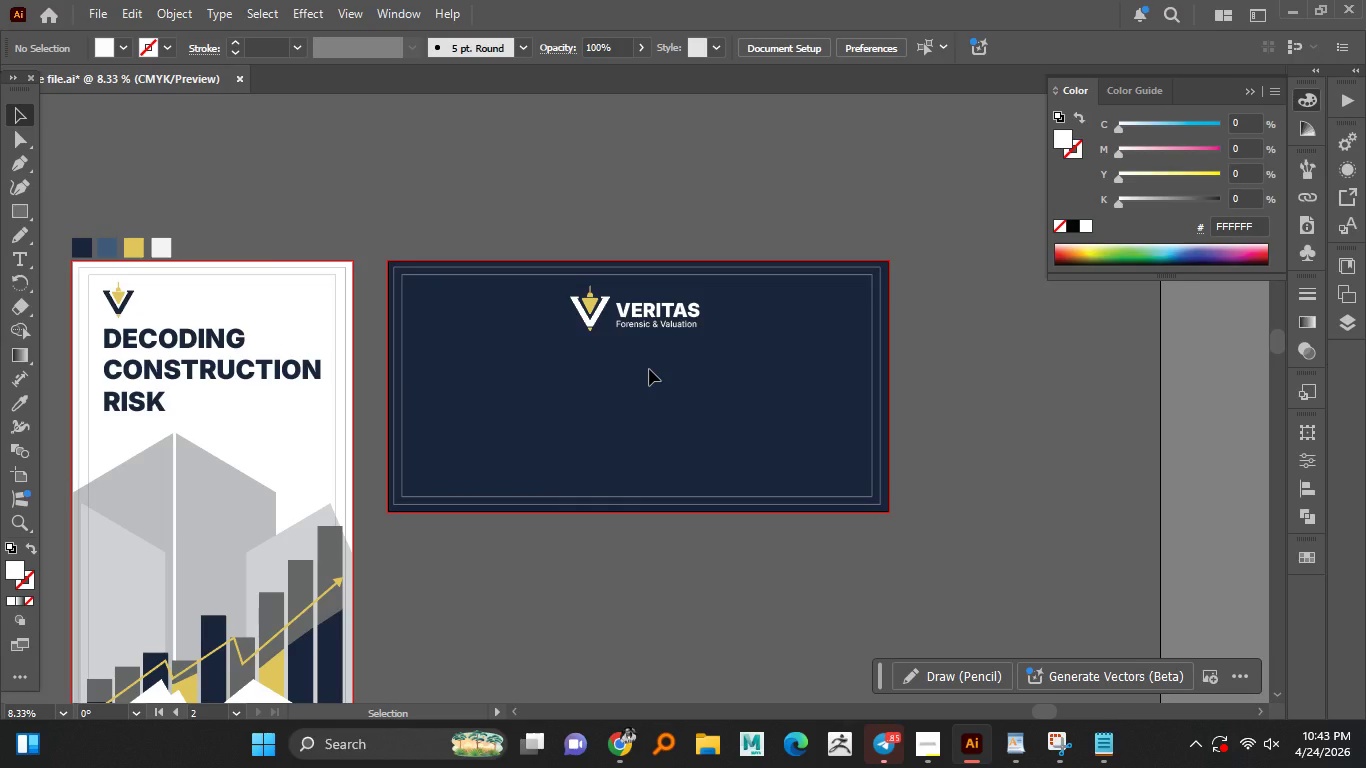 
wait(11.59)
 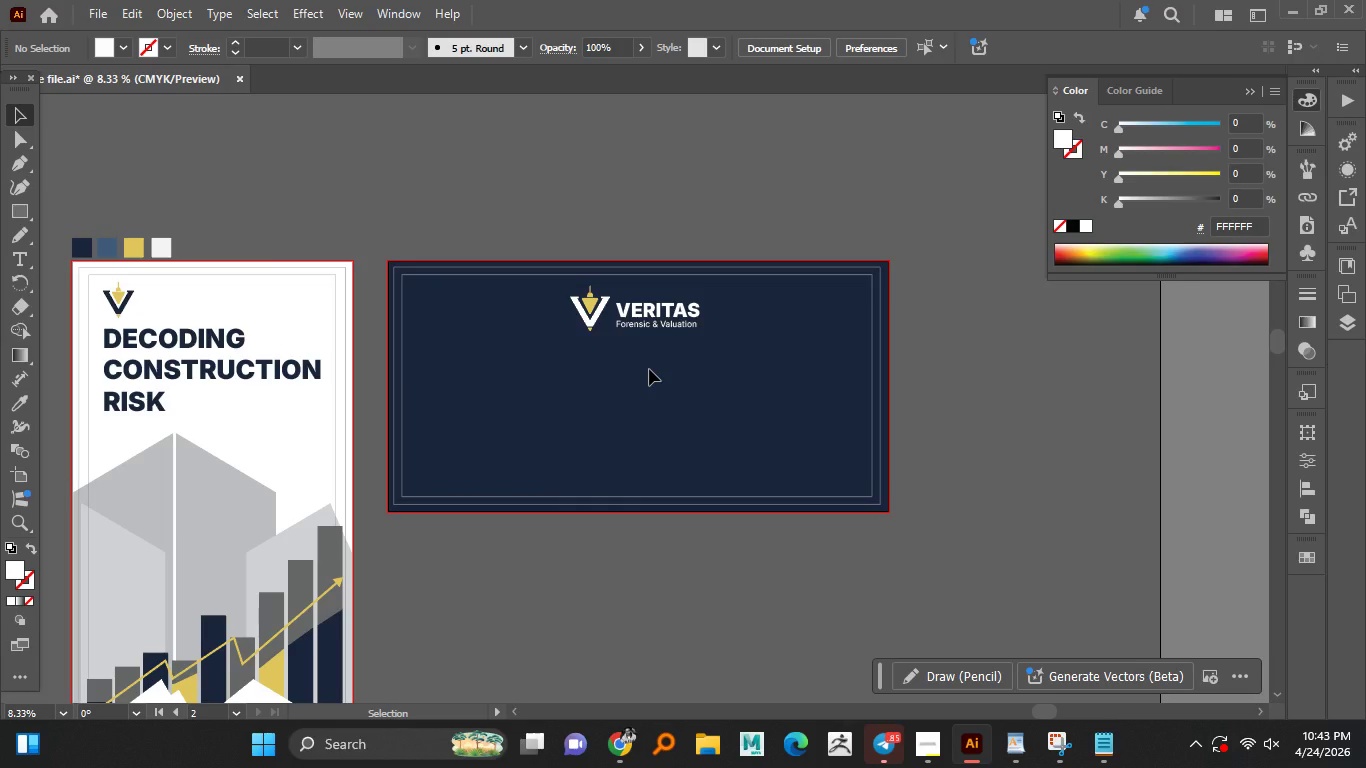 
hold_key(key=AltLeft, duration=1.52)
 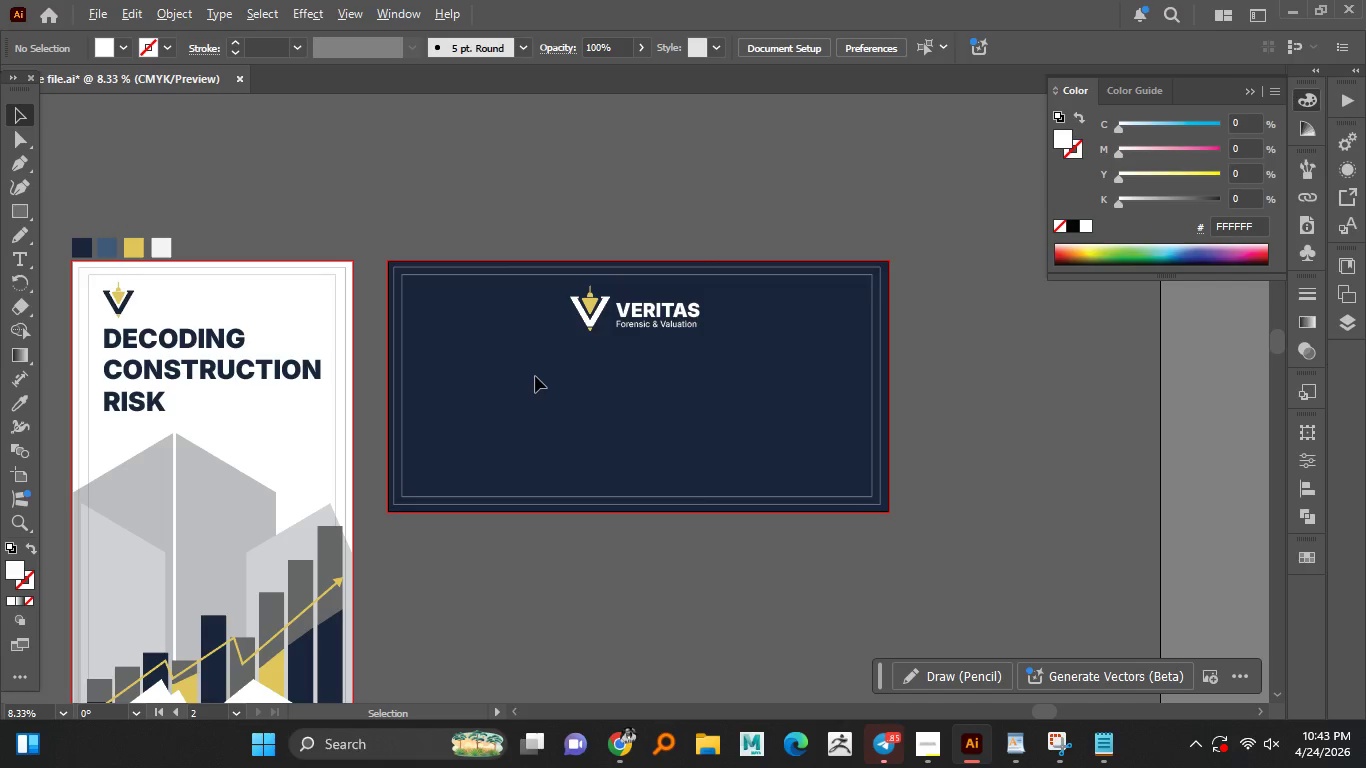 
hold_key(key=AltLeft, duration=1.5)
 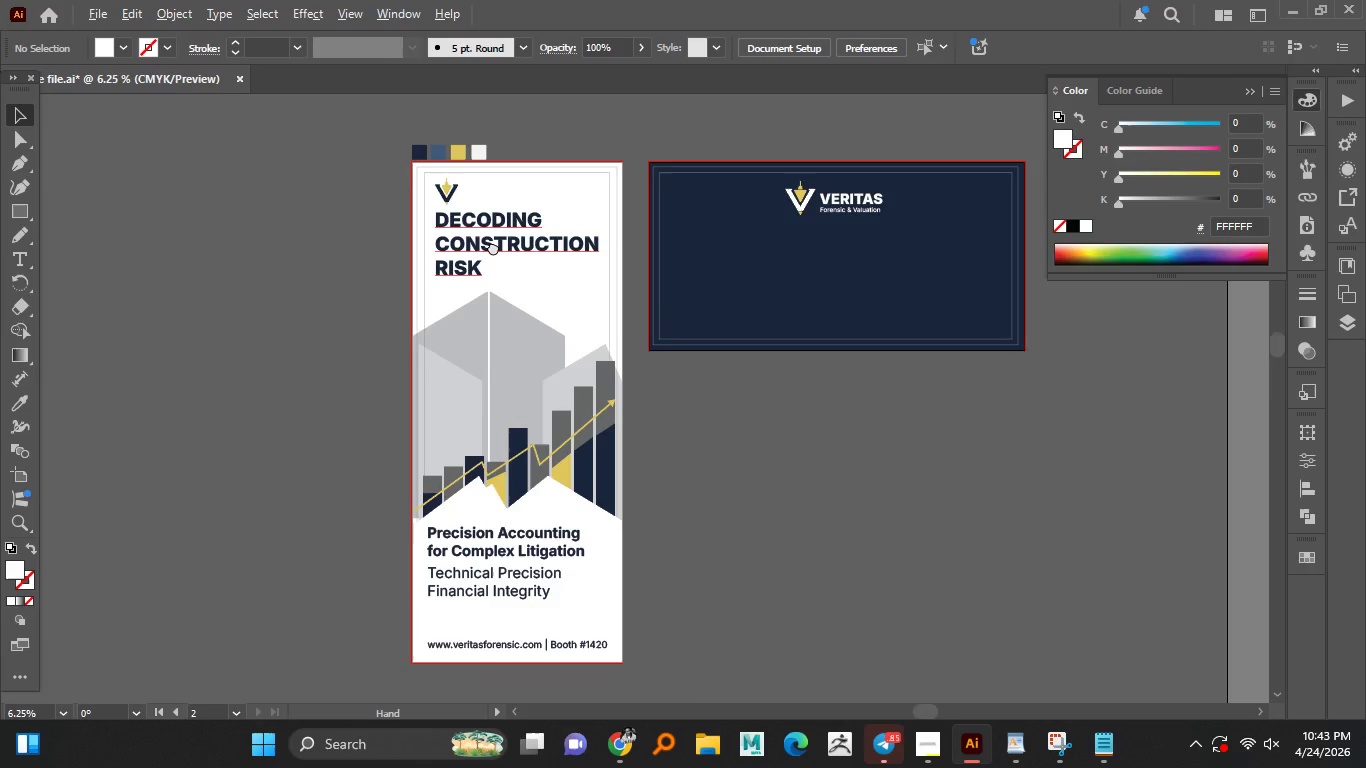 
hold_key(key=AltLeft, duration=1.5)
 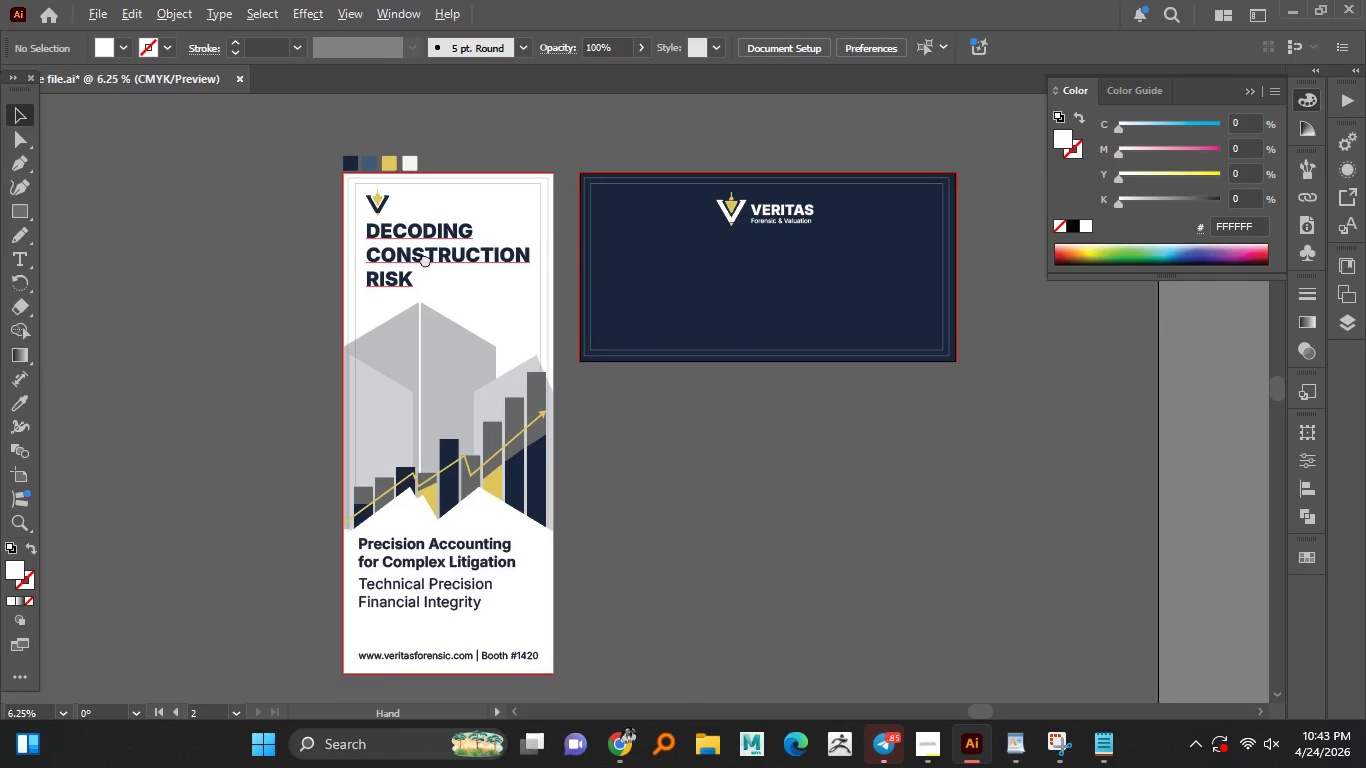 
scroll: coordinate [535, 376], scroll_direction: down, amount: 1.0
 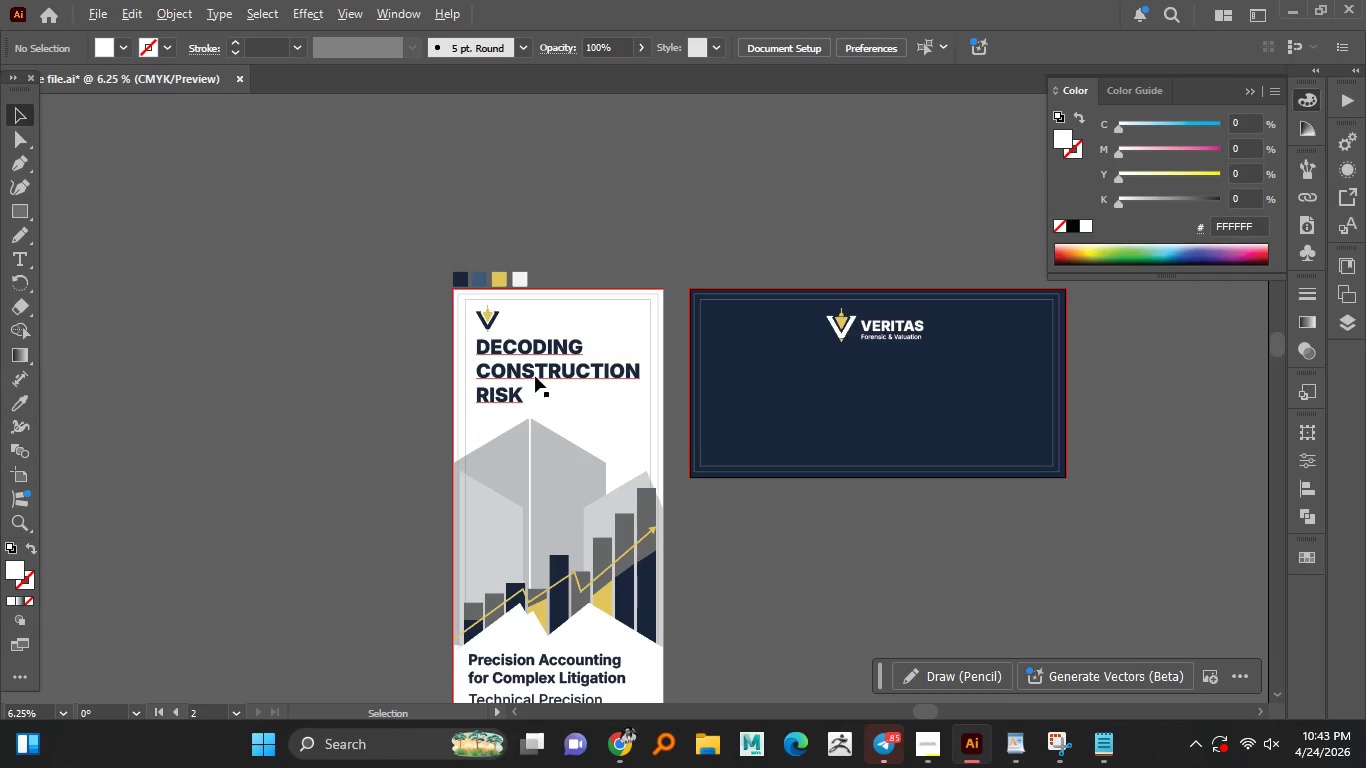 
hold_key(key=AltLeft, duration=1.5)
 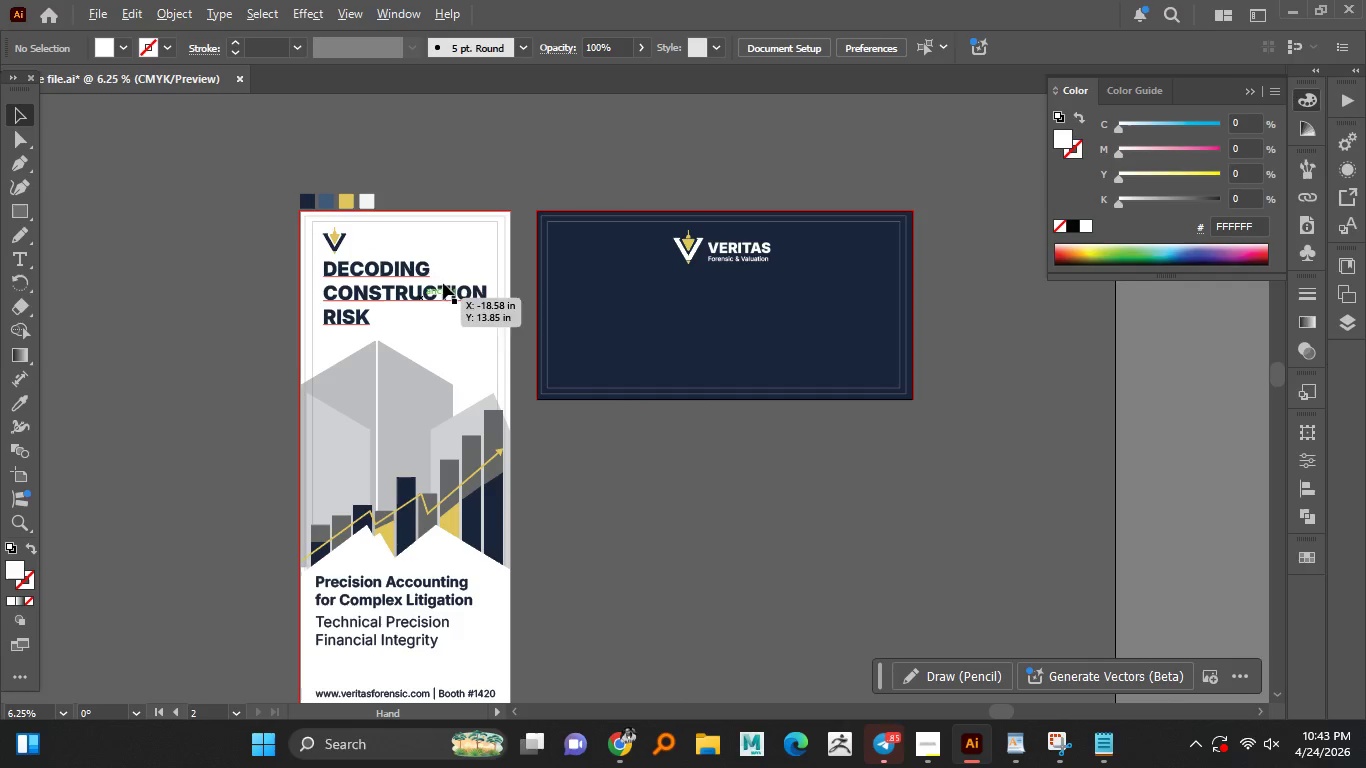 
hold_key(key=AltLeft, duration=0.53)
 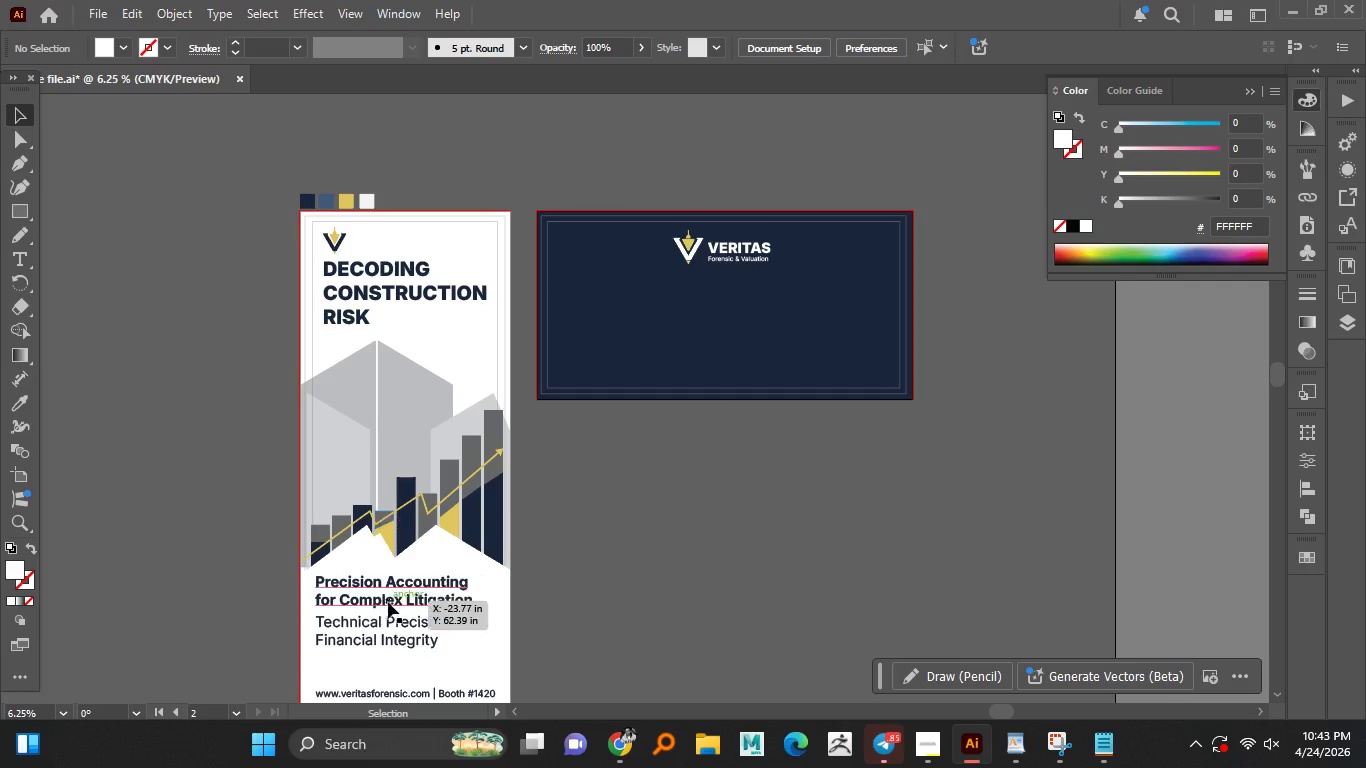 
left_click_drag(start_coordinate=[392, 594], to_coordinate=[406, 589])
 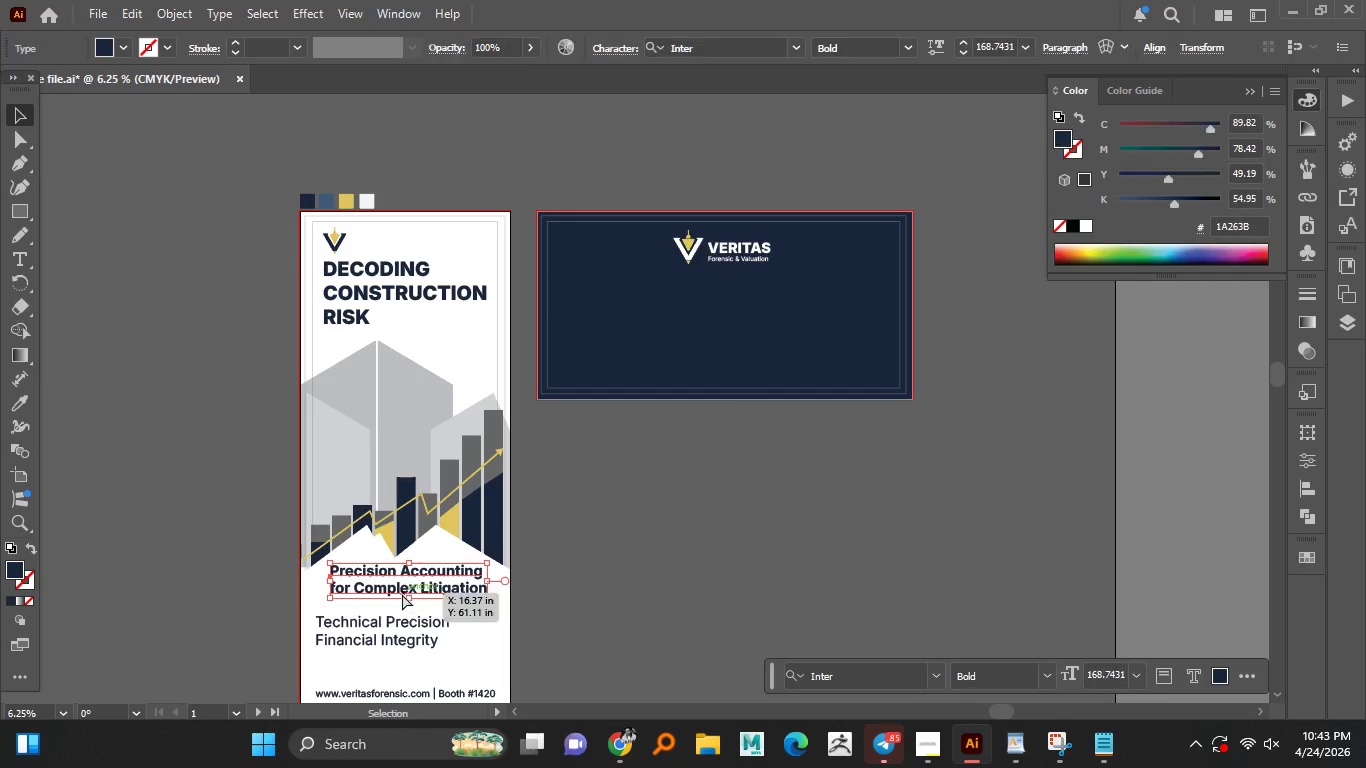 
key(Control+Z)
 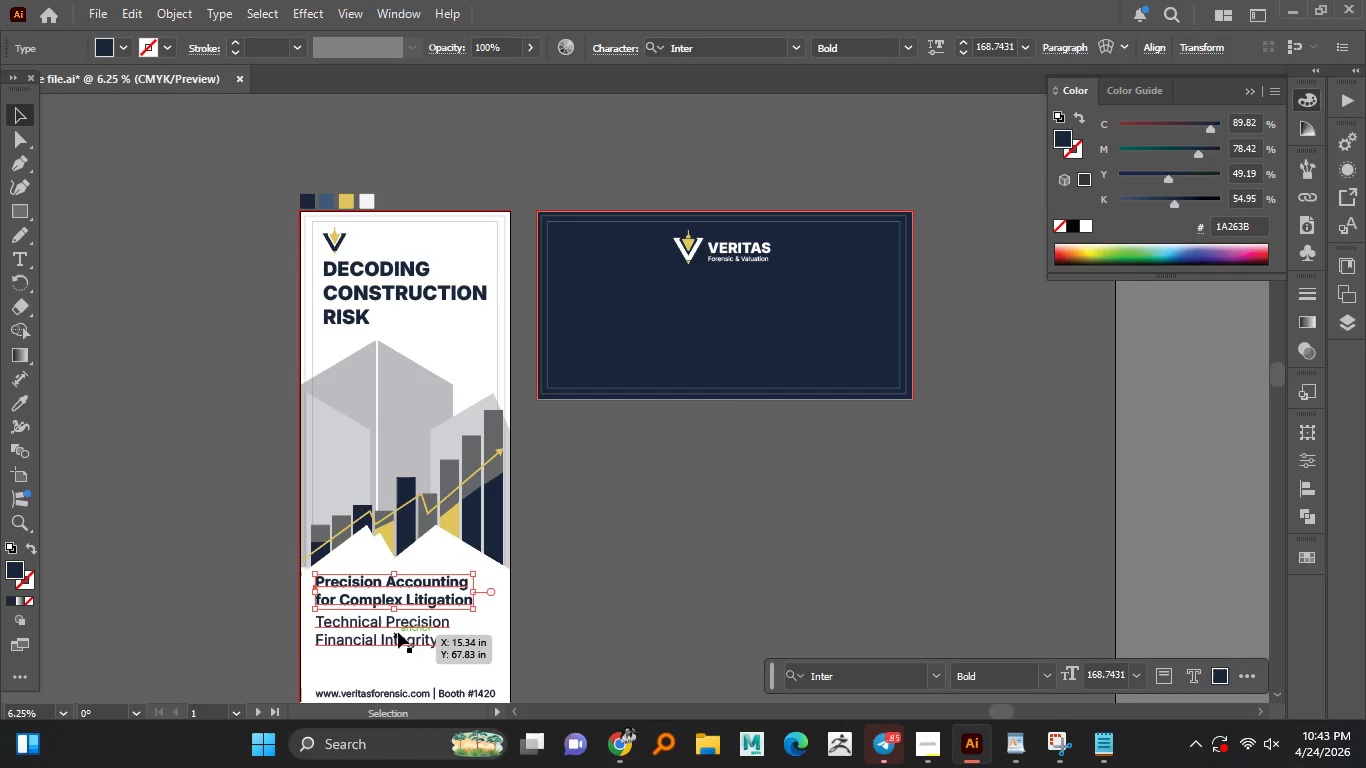 
hold_key(key=ControlLeft, duration=0.64)
left_click([398, 632])
 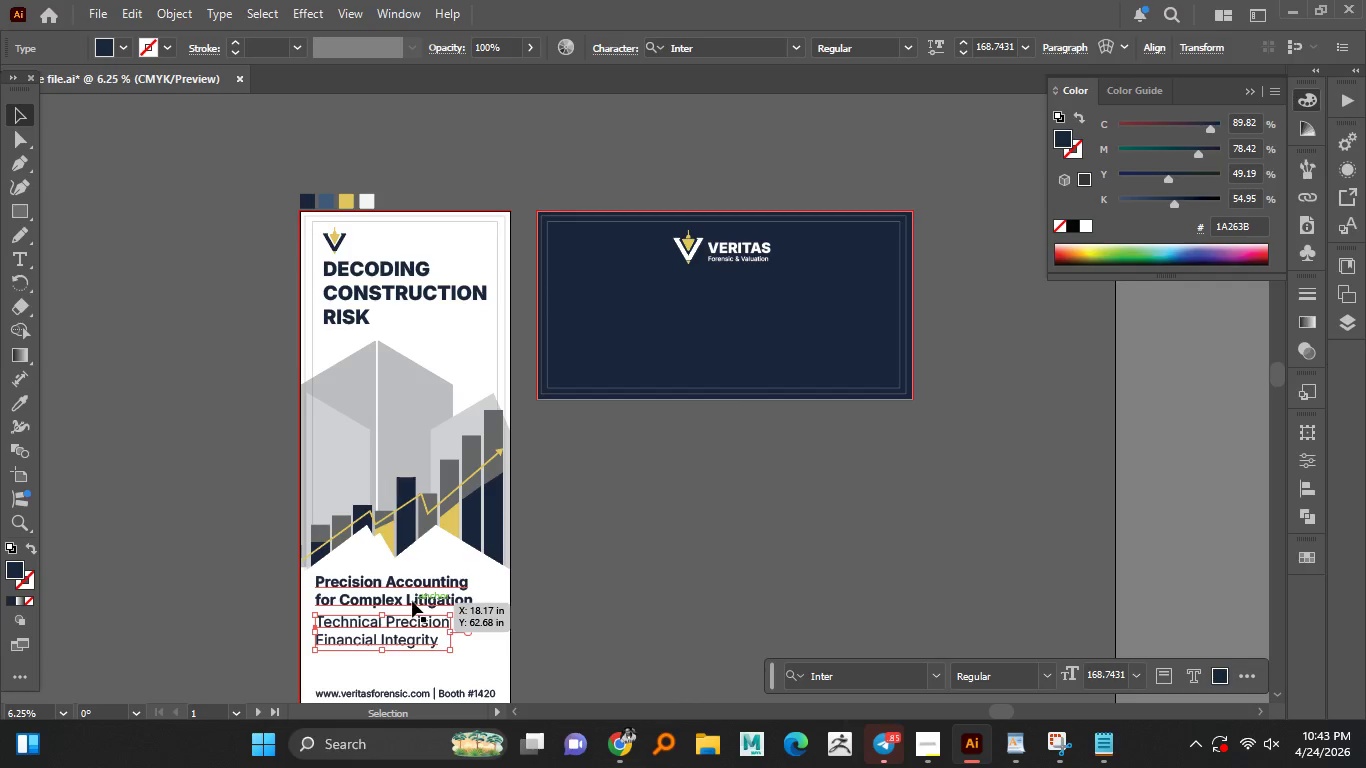 
hold_key(key=ShiftLeft, duration=0.39)
left_click([410, 601])
 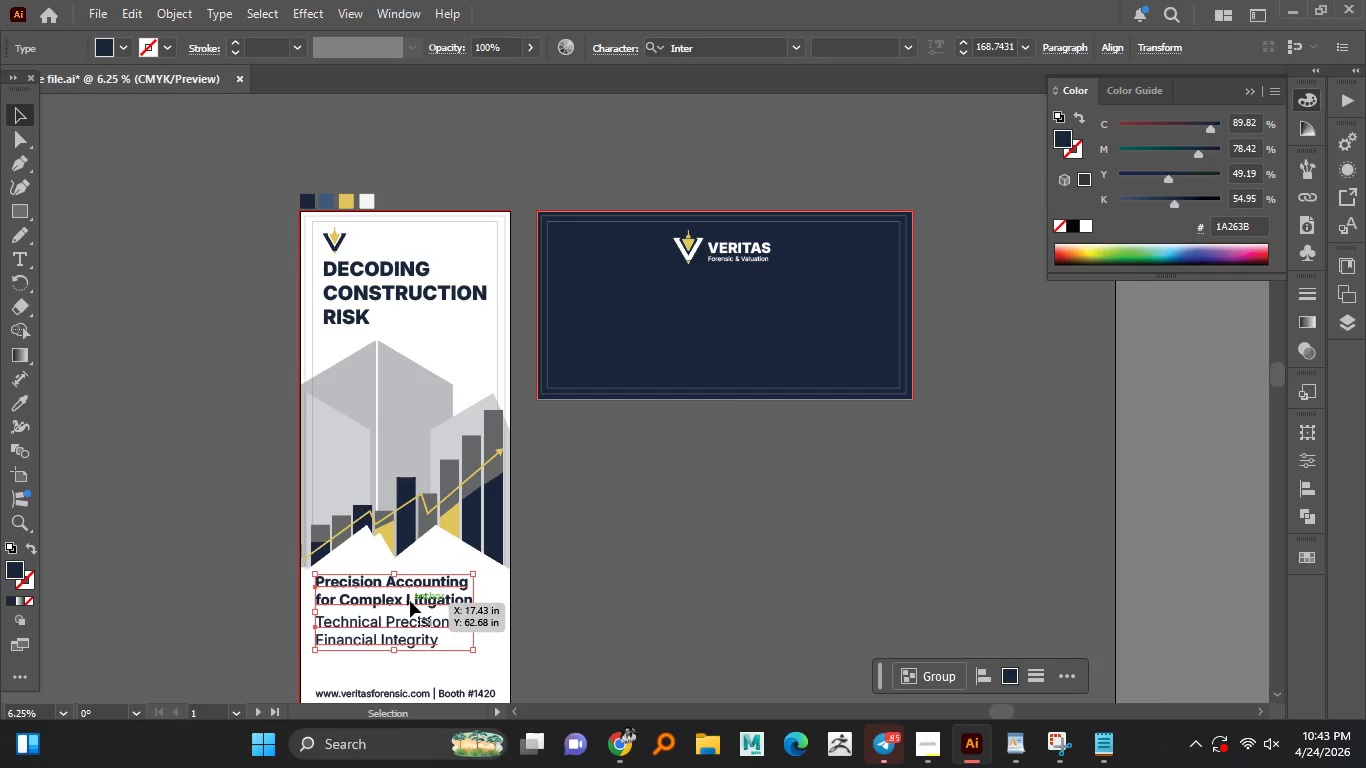 
hold_key(key=AltLeft, duration=1.52)
left_click_drag(start_coordinate=[410, 601], to_coordinate=[671, 323])
 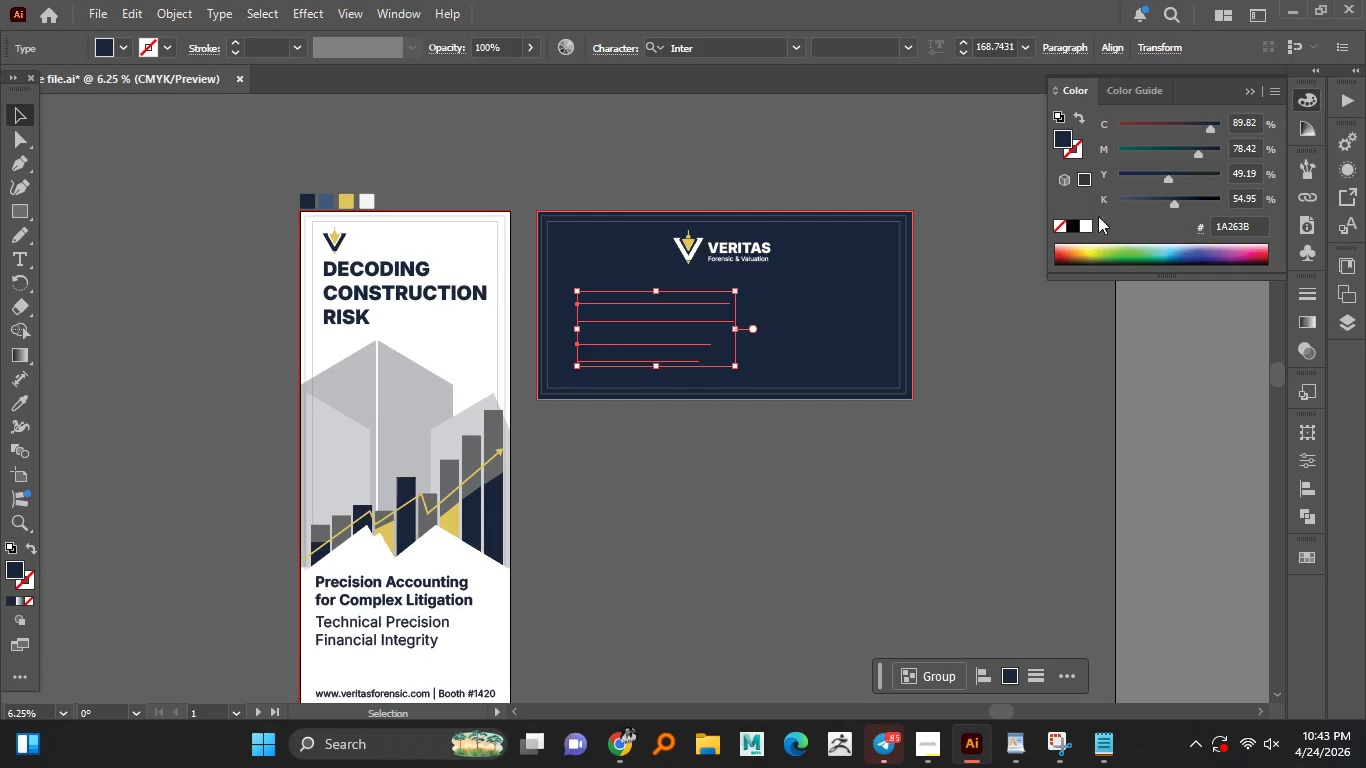 
left_click([1084, 223])
 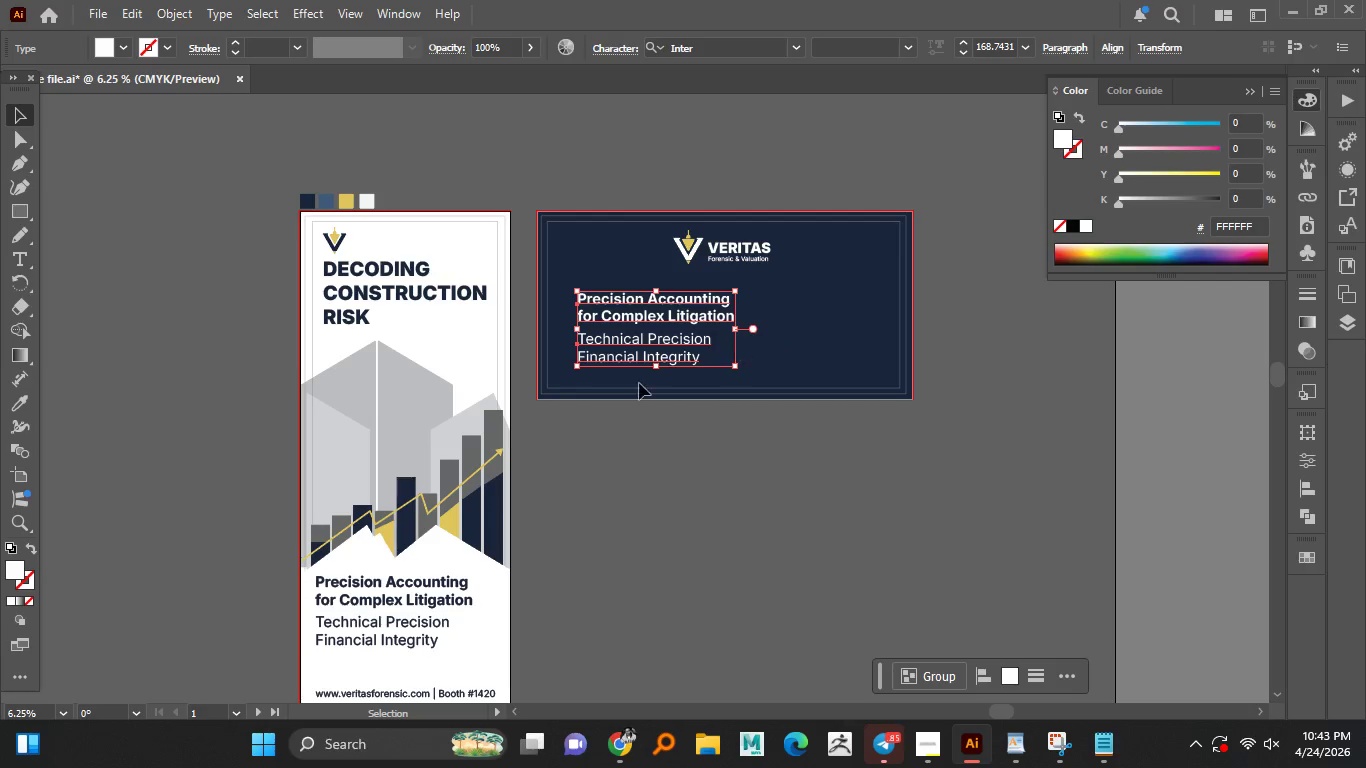 
hold_key(key=AltLeft, duration=0.33)
 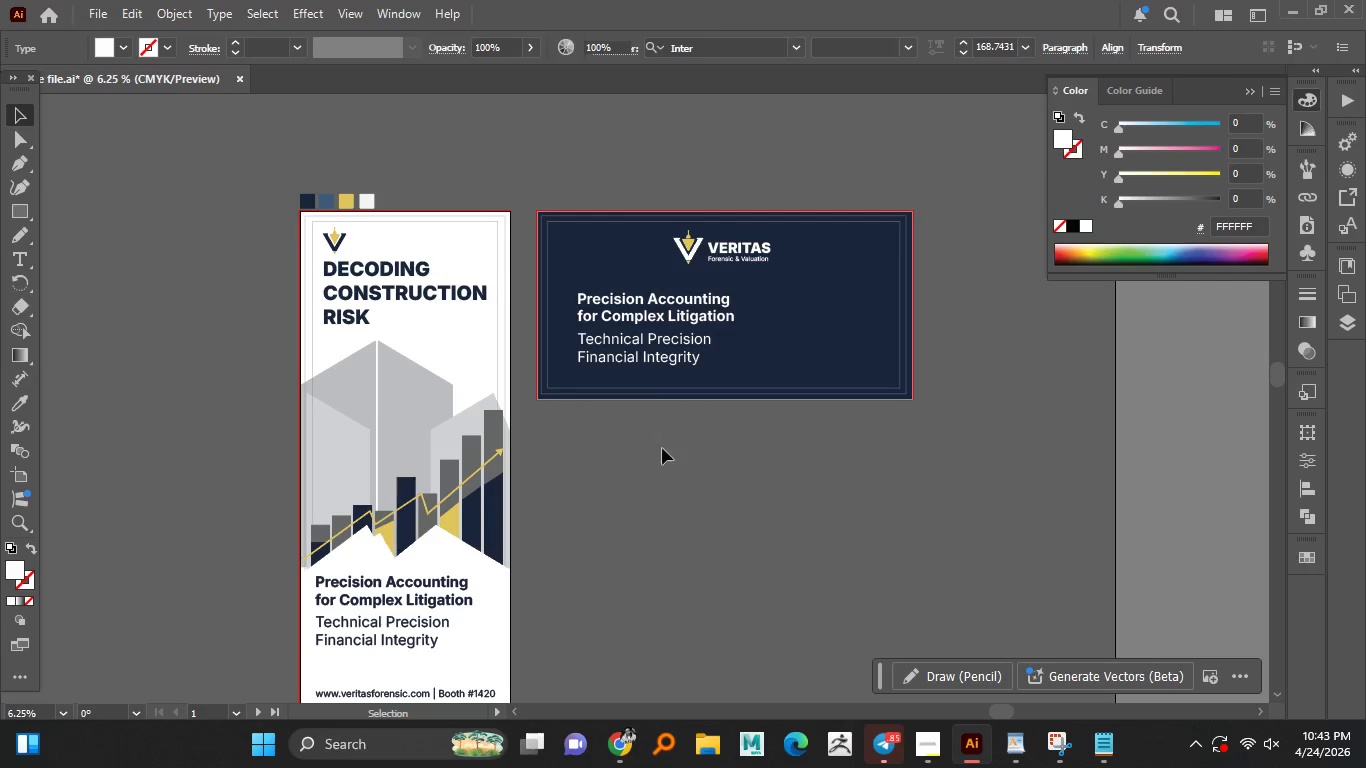 
hold_key(key=AltLeft, duration=1.08)
scroll: coordinate [645, 360], scroll_direction: up, amount: 1.0
 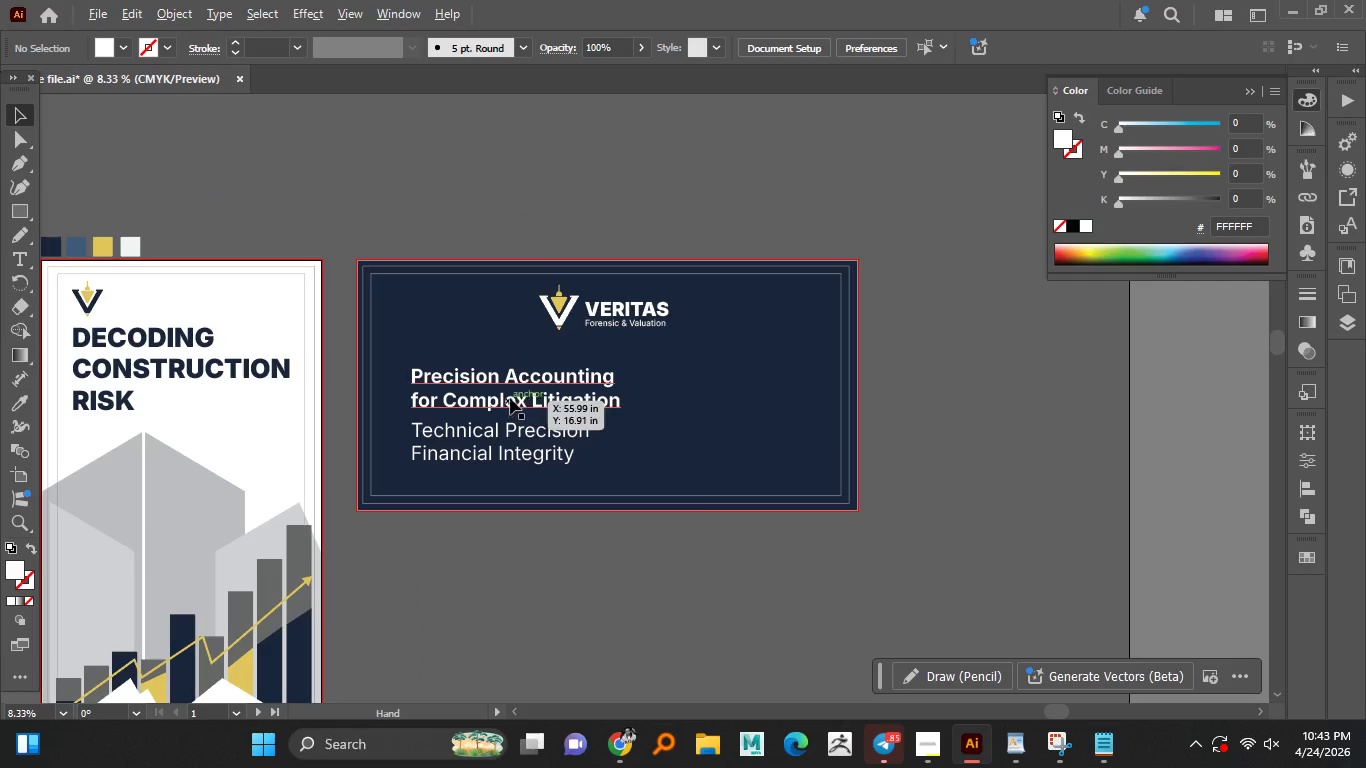 
left_click([511, 396])
 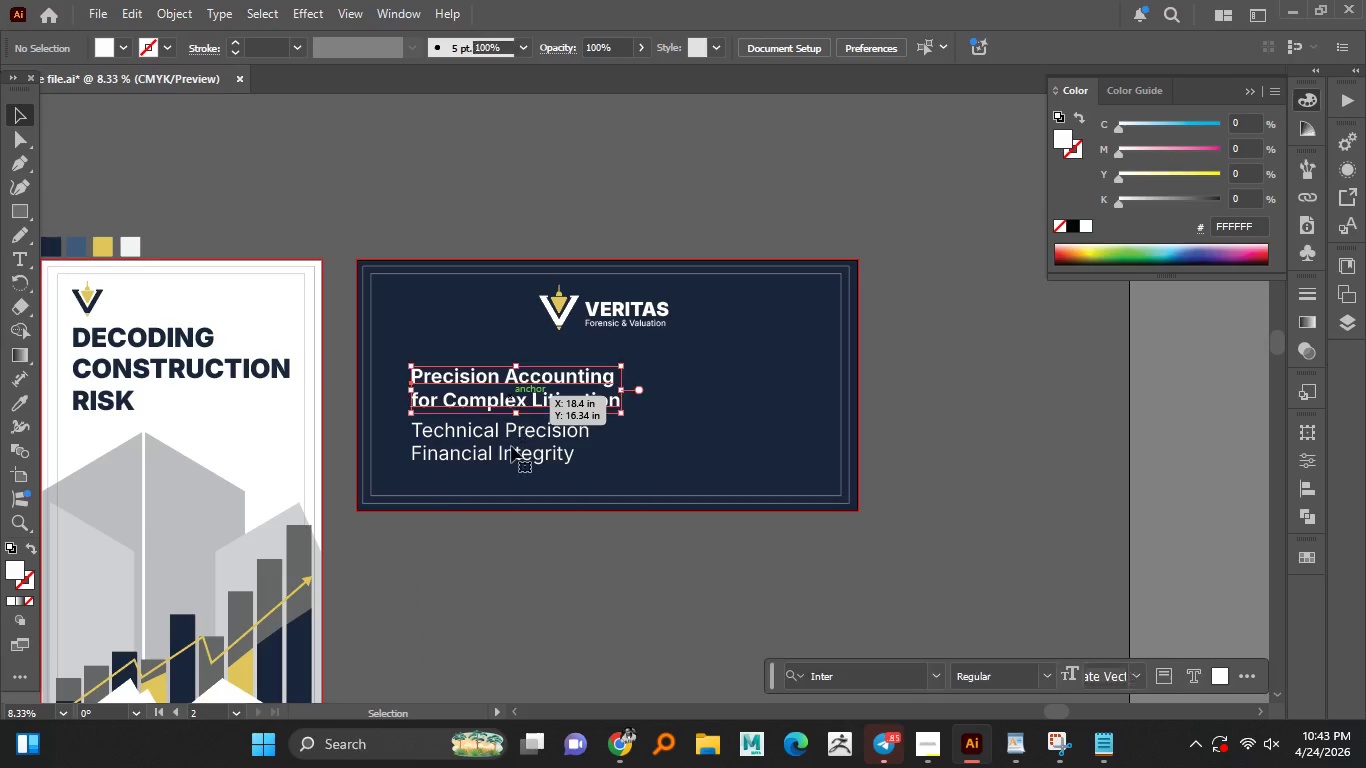 
hold_key(key=ShiftLeft, duration=0.59)
double_click([512, 452])
 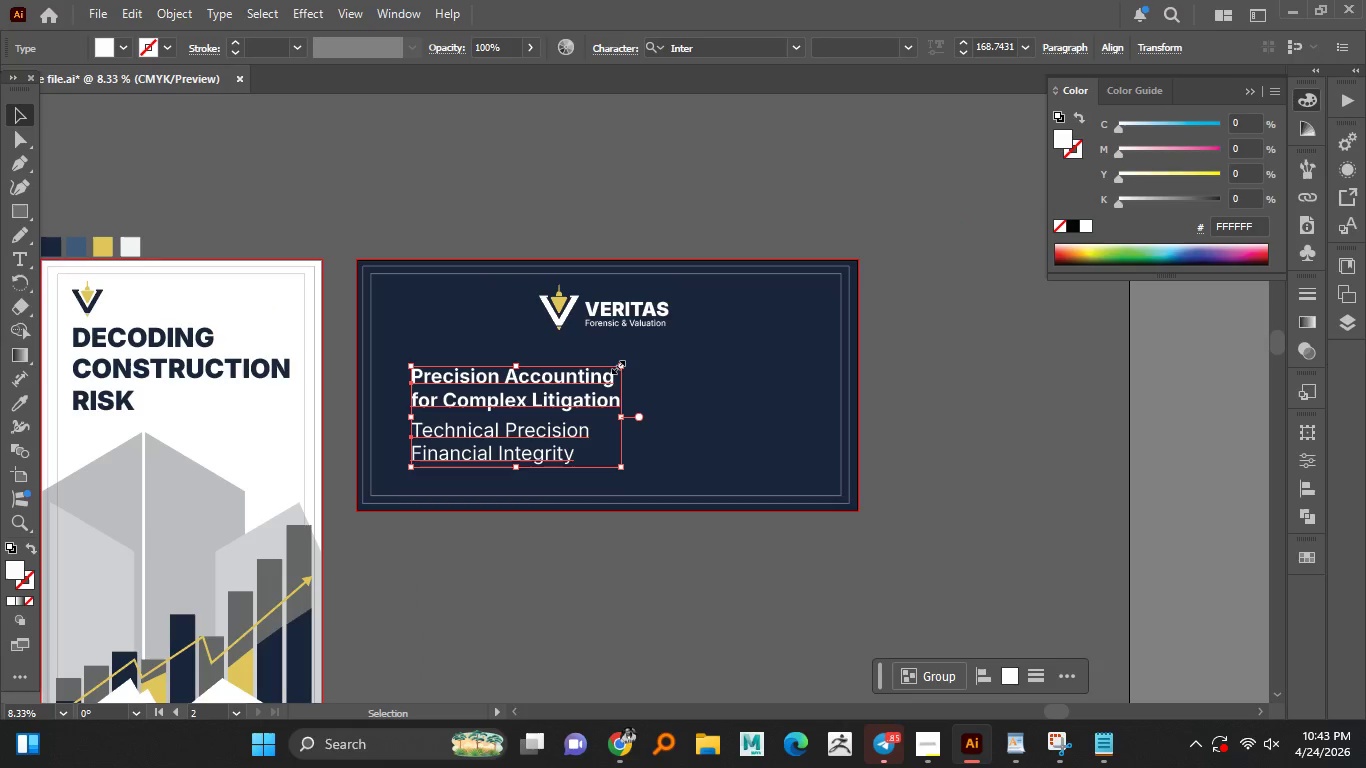 
left_click_drag(start_coordinate=[615, 366], to_coordinate=[510, 415])
 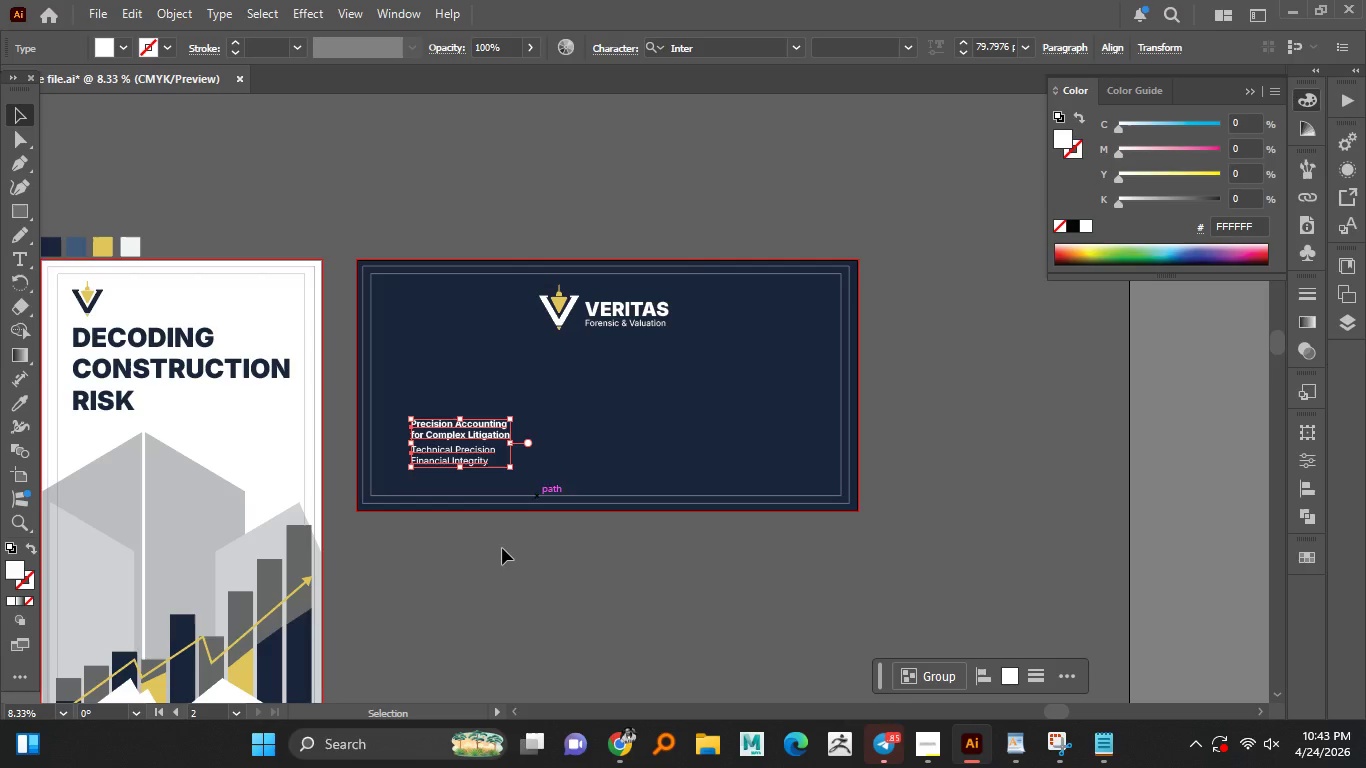 
hold_key(key=ShiftLeft, duration=1.52)
 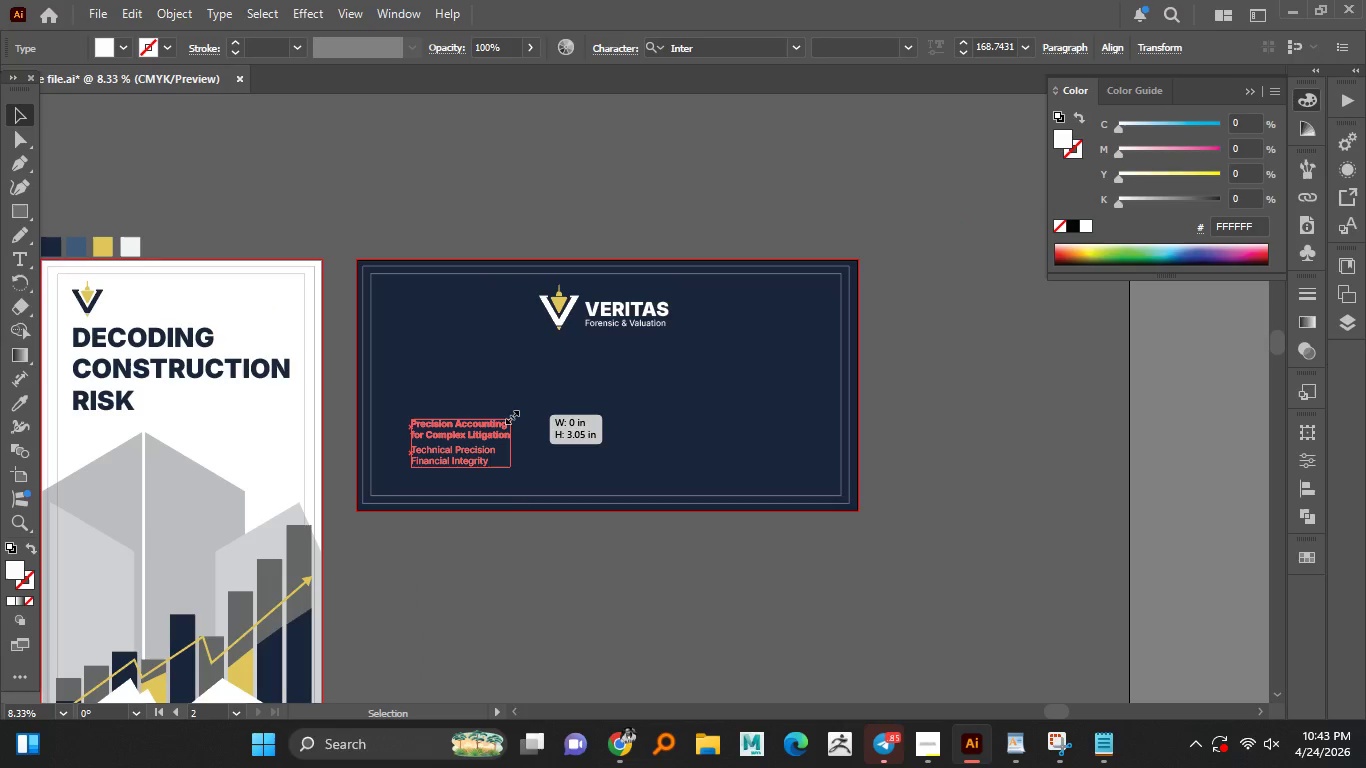 
hold_key(key=ShiftLeft, duration=1.01)
 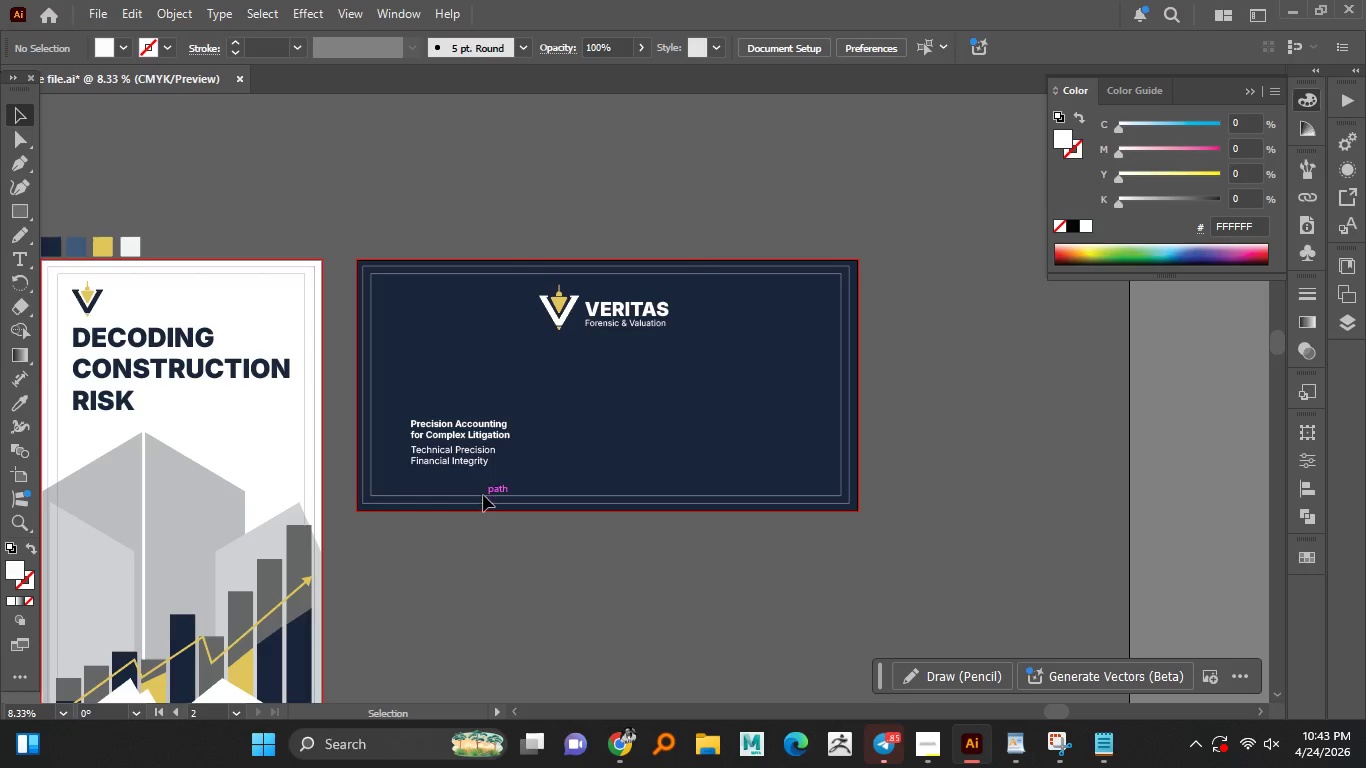 
hold_key(key=AltLeft, duration=1.5)
scroll: coordinate [464, 457], scroll_direction: up, amount: 2.0
 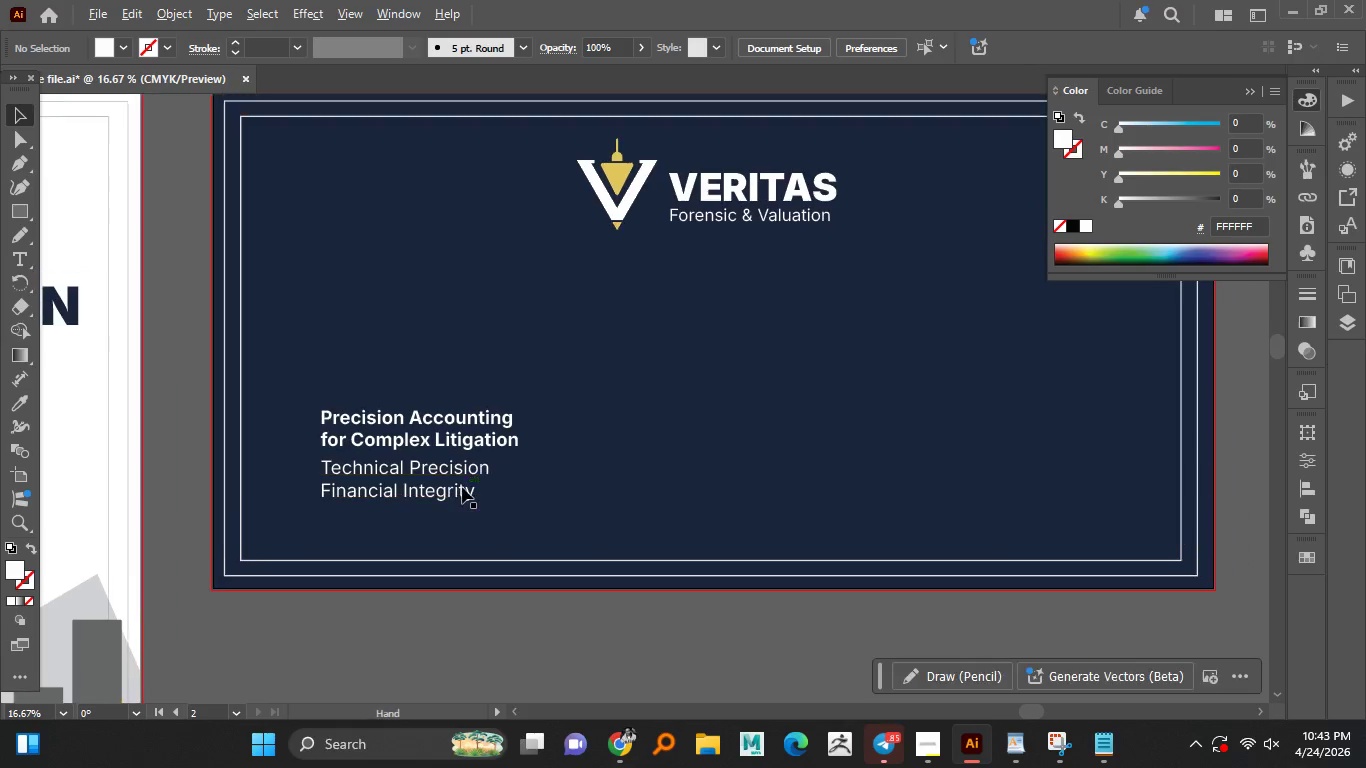 
hold_key(key=AltLeft, duration=0.42)
 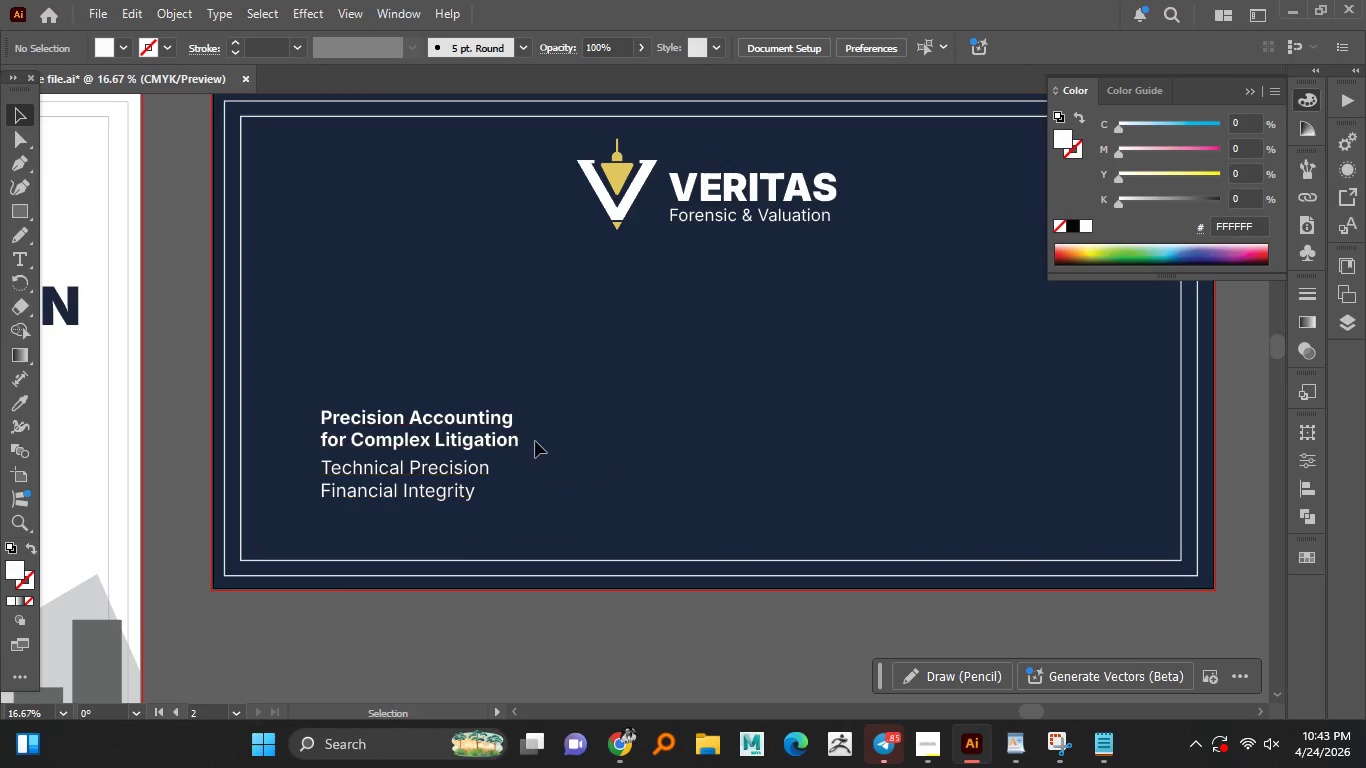 
left_click([438, 440])
 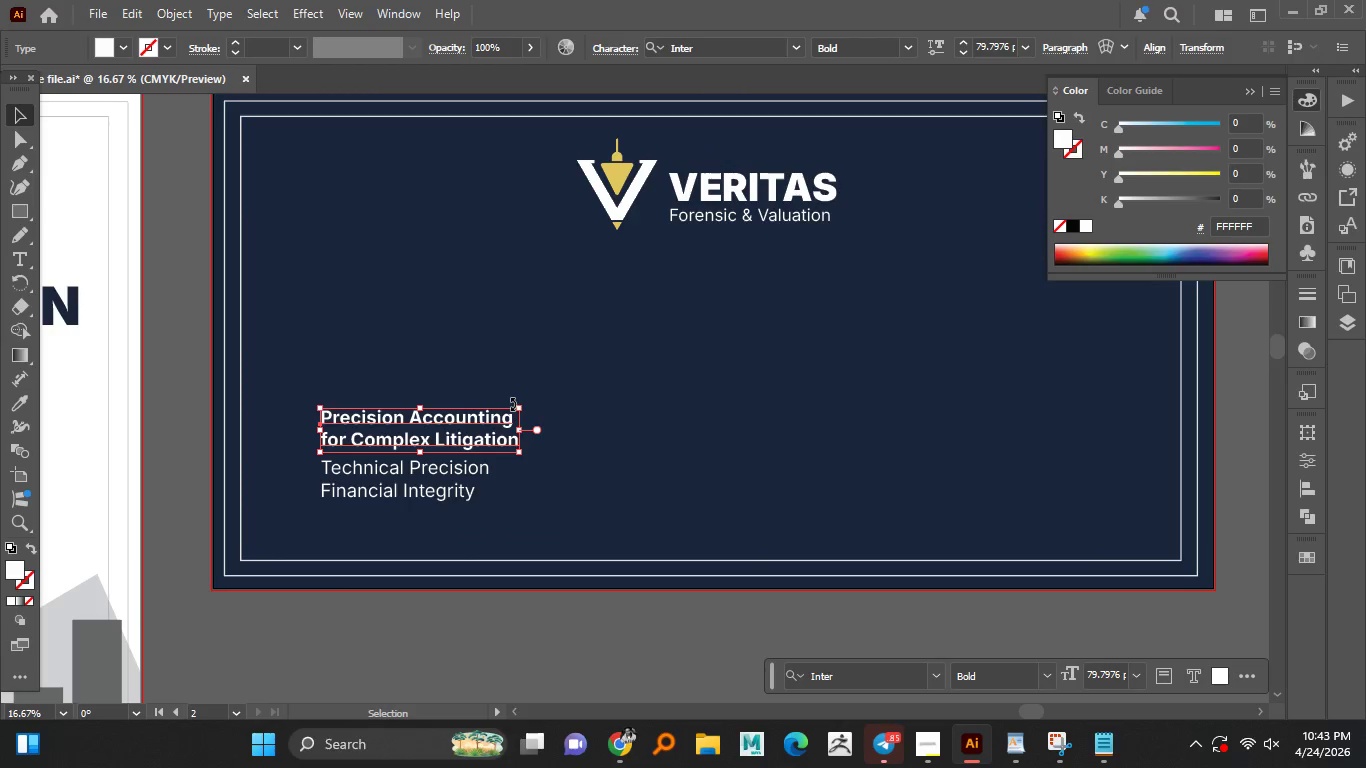 
hold_key(key=ShiftLeft, duration=0.64)
left_click_drag(start_coordinate=[513, 405], to_coordinate=[518, 405])
 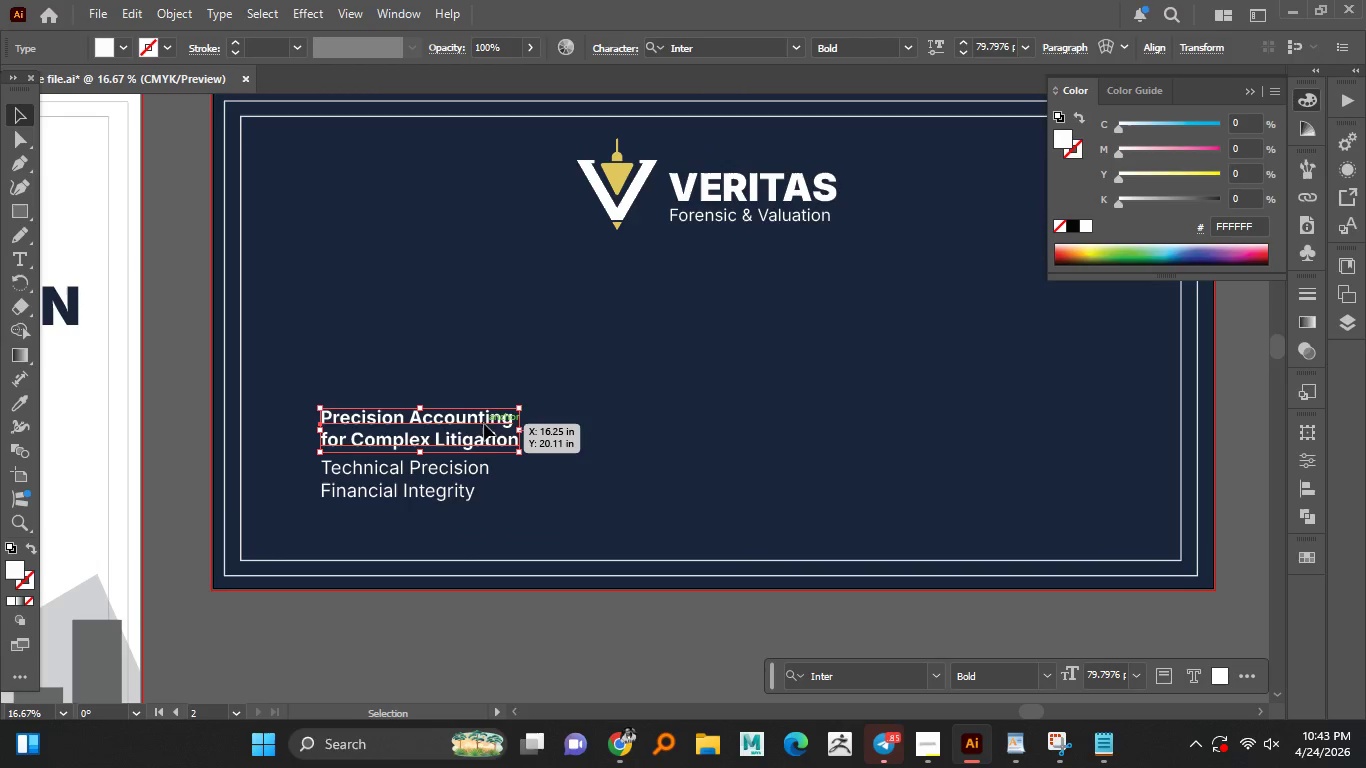 
double_click([484, 424])
 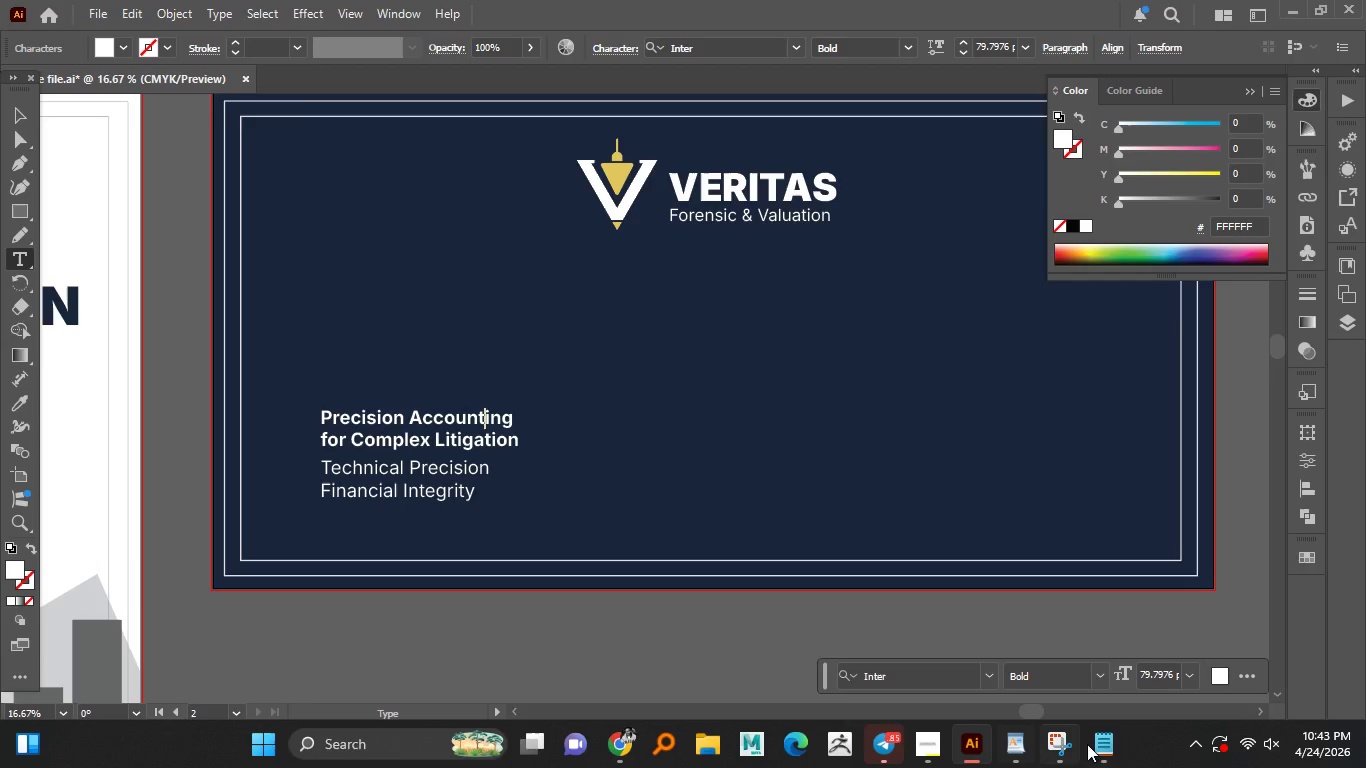 
left_click([1102, 746])
 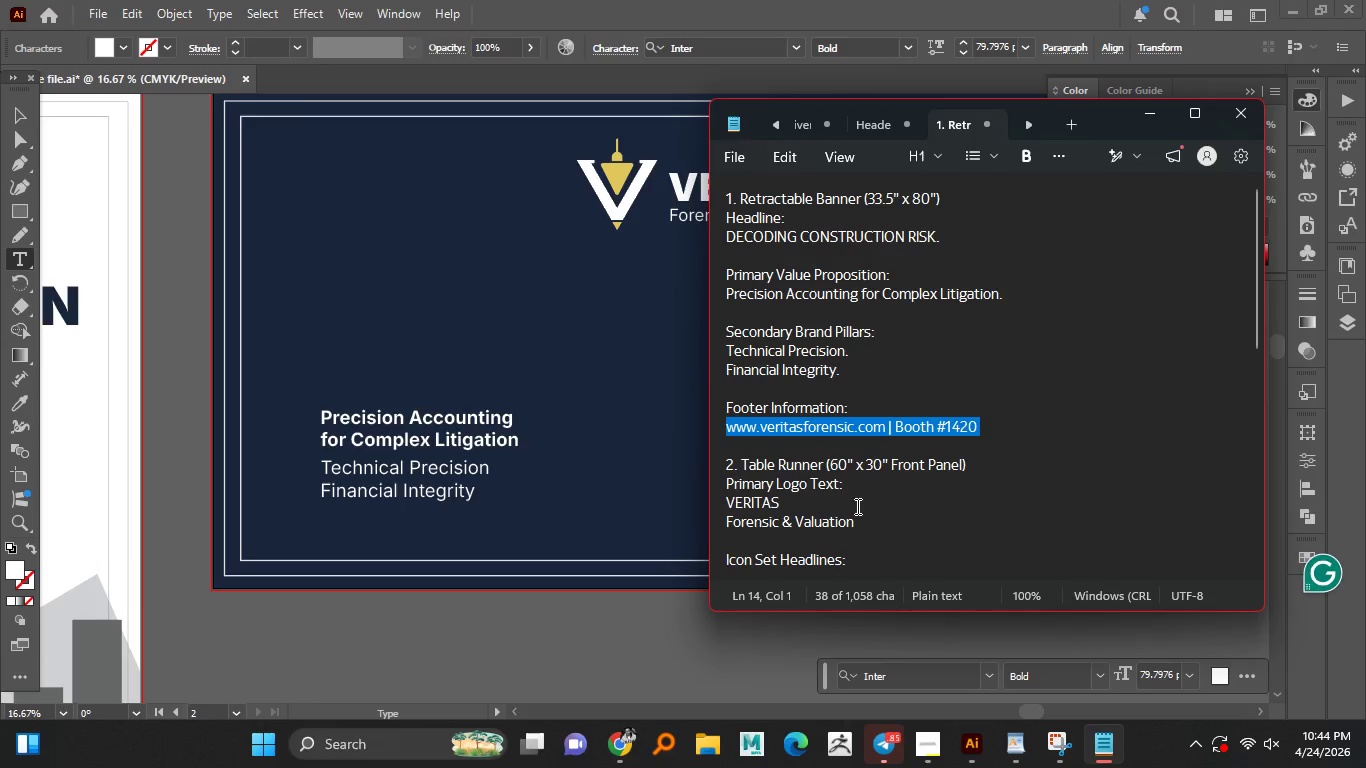 
scroll: coordinate [856, 506], scroll_direction: down, amount: 1.0
 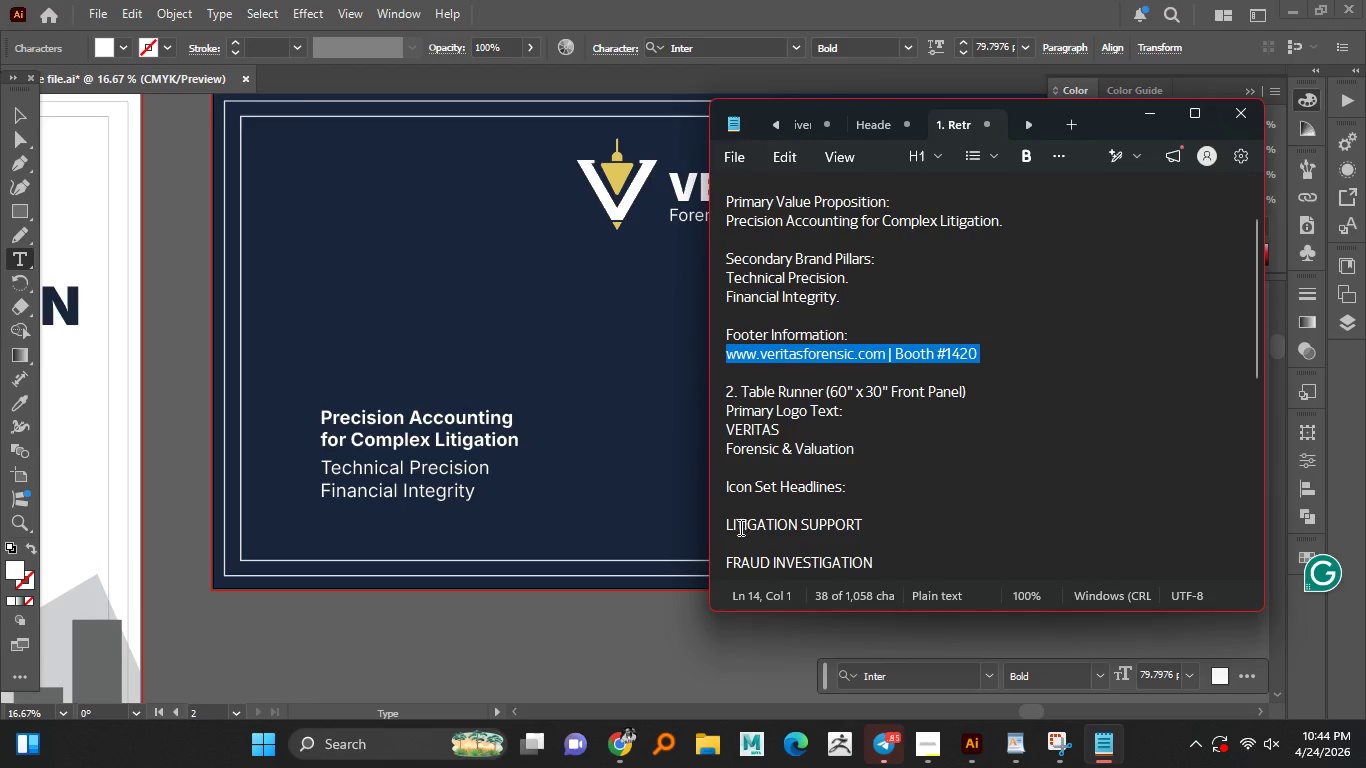 
left_click_drag(start_coordinate=[727, 526], to_coordinate=[883, 527])
 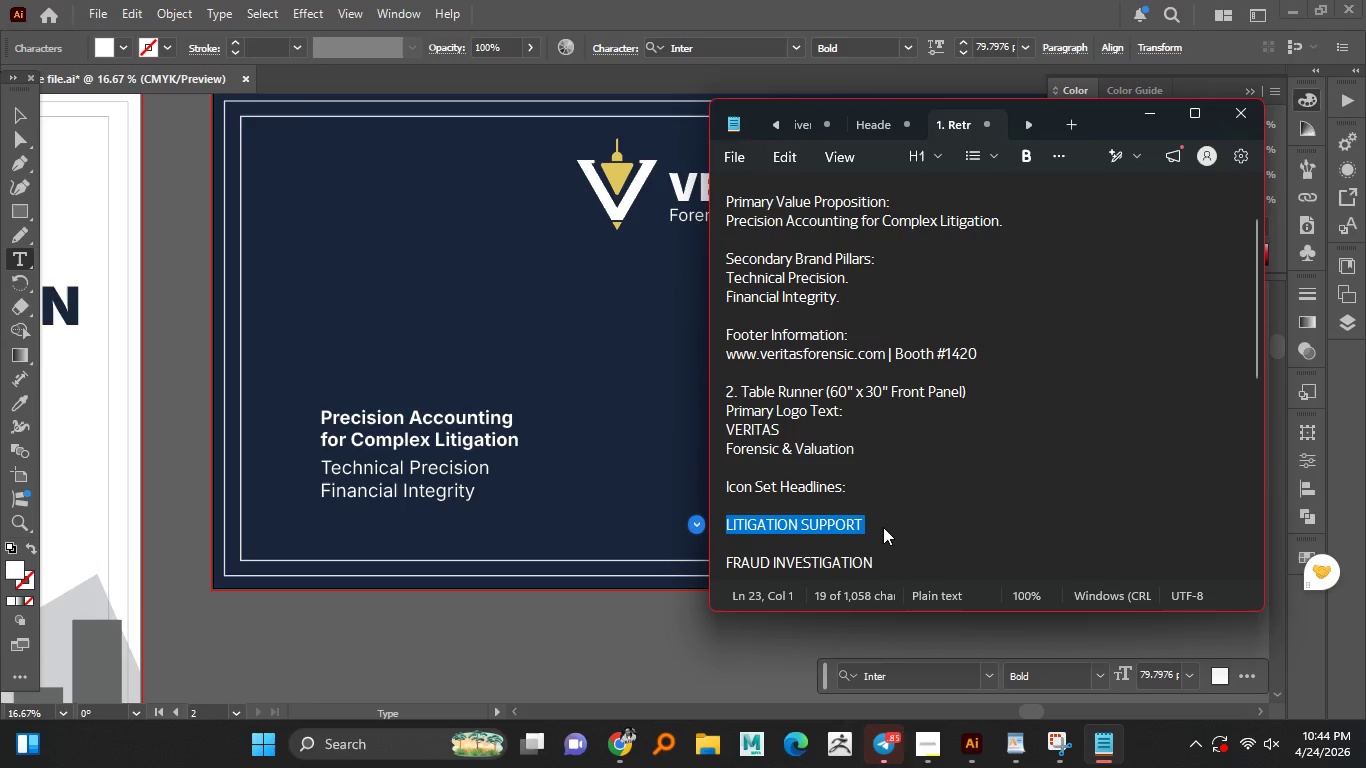 
key(Control+C)
 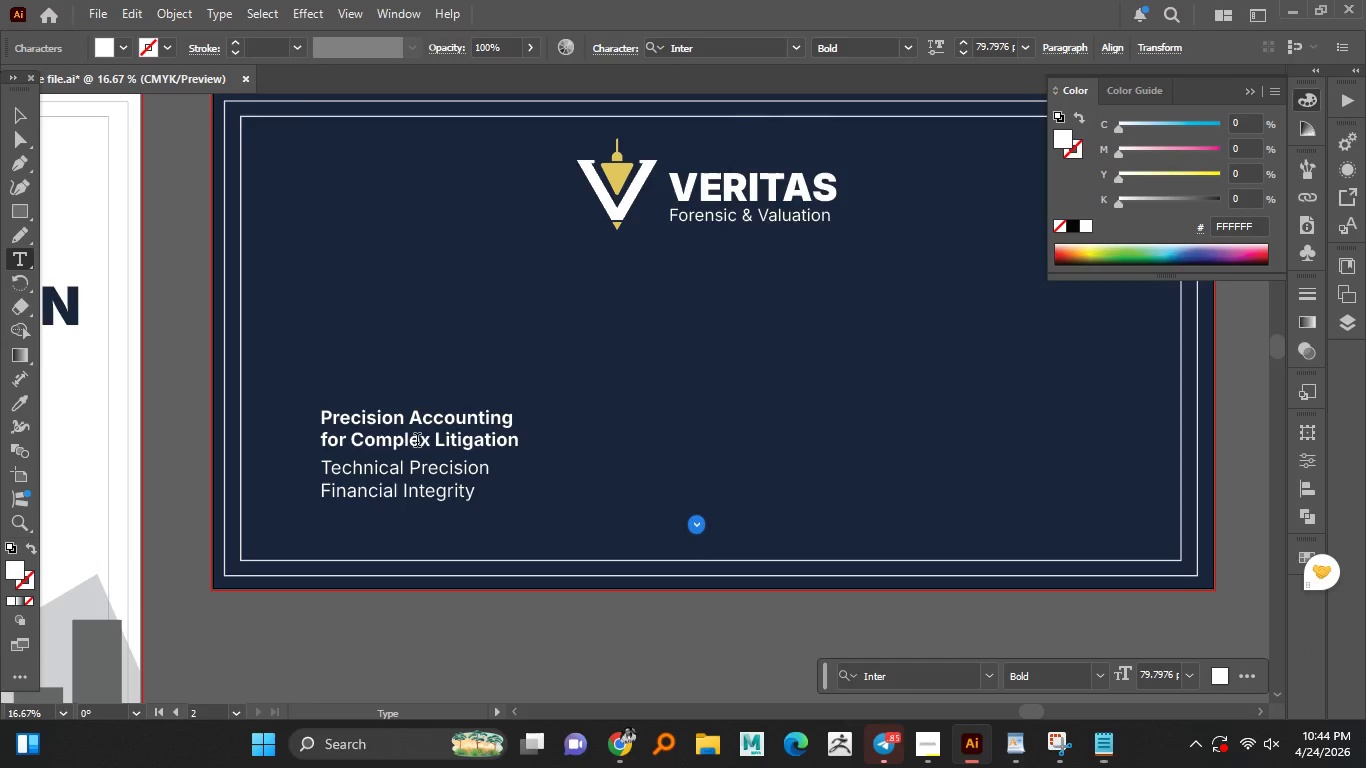 
double_click([417, 442])
 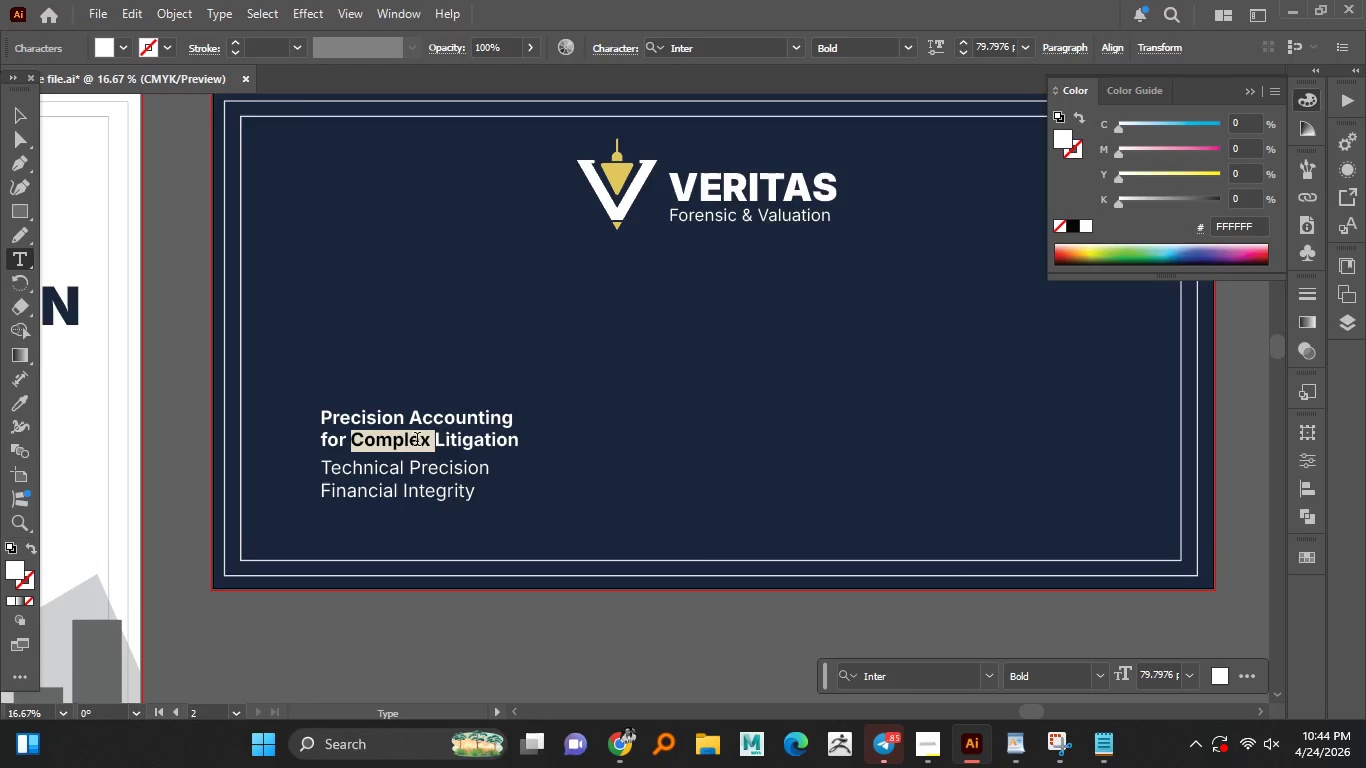 
key(Control+A)
 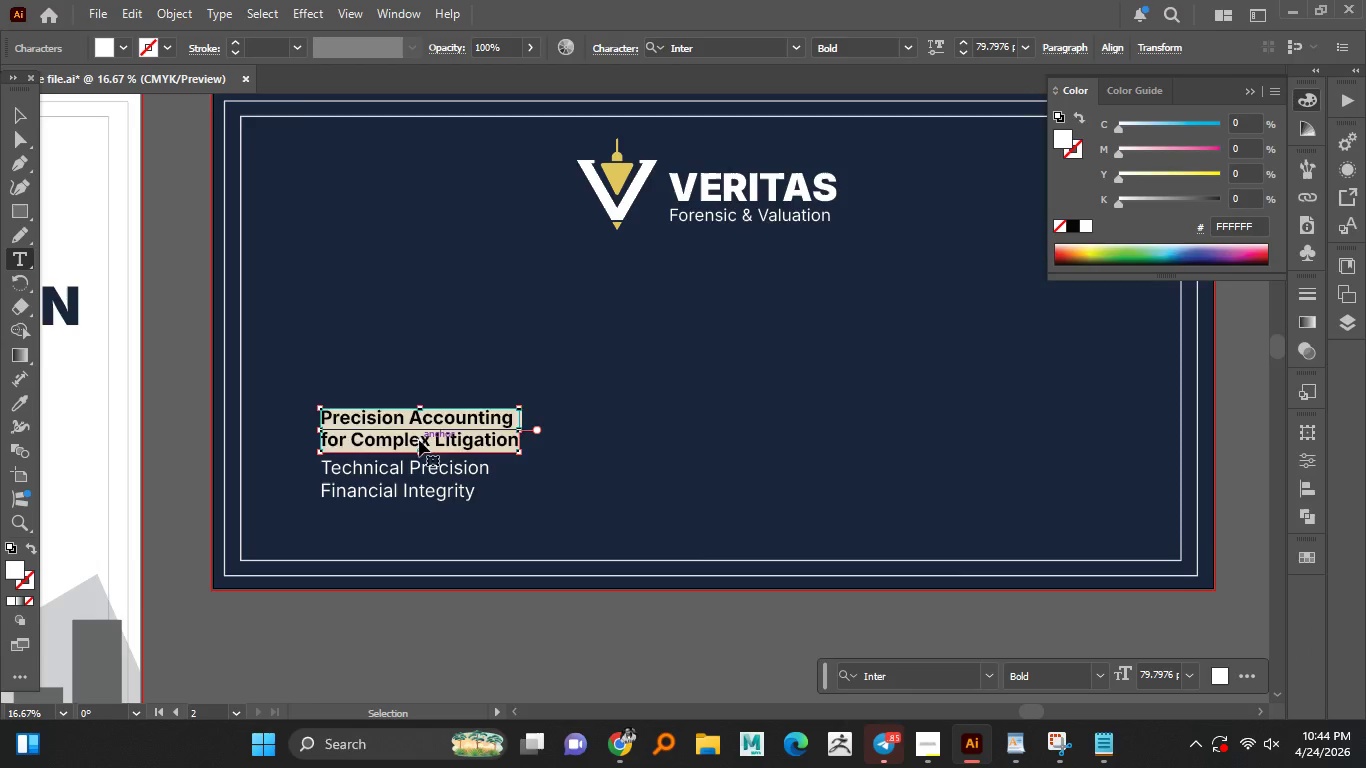 
key(Control+V)
 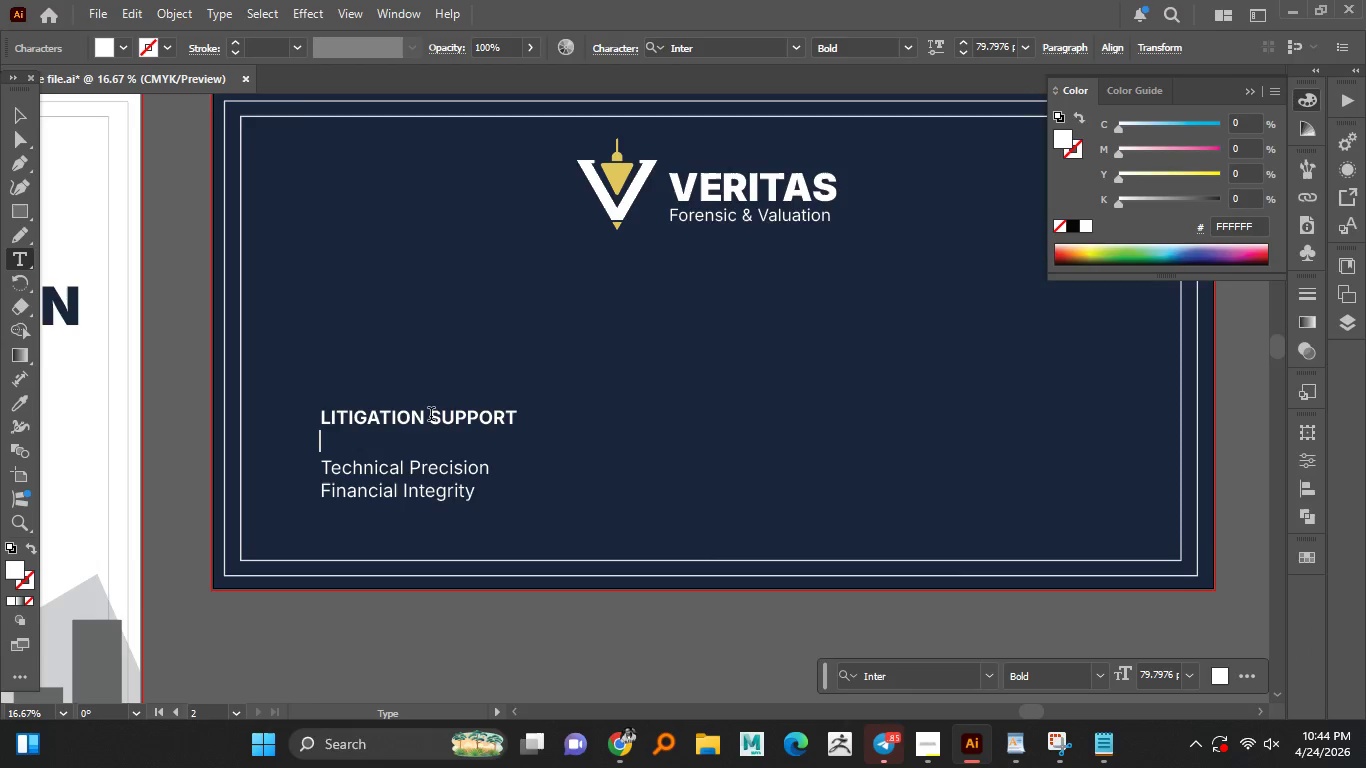 
left_click([430, 416])
 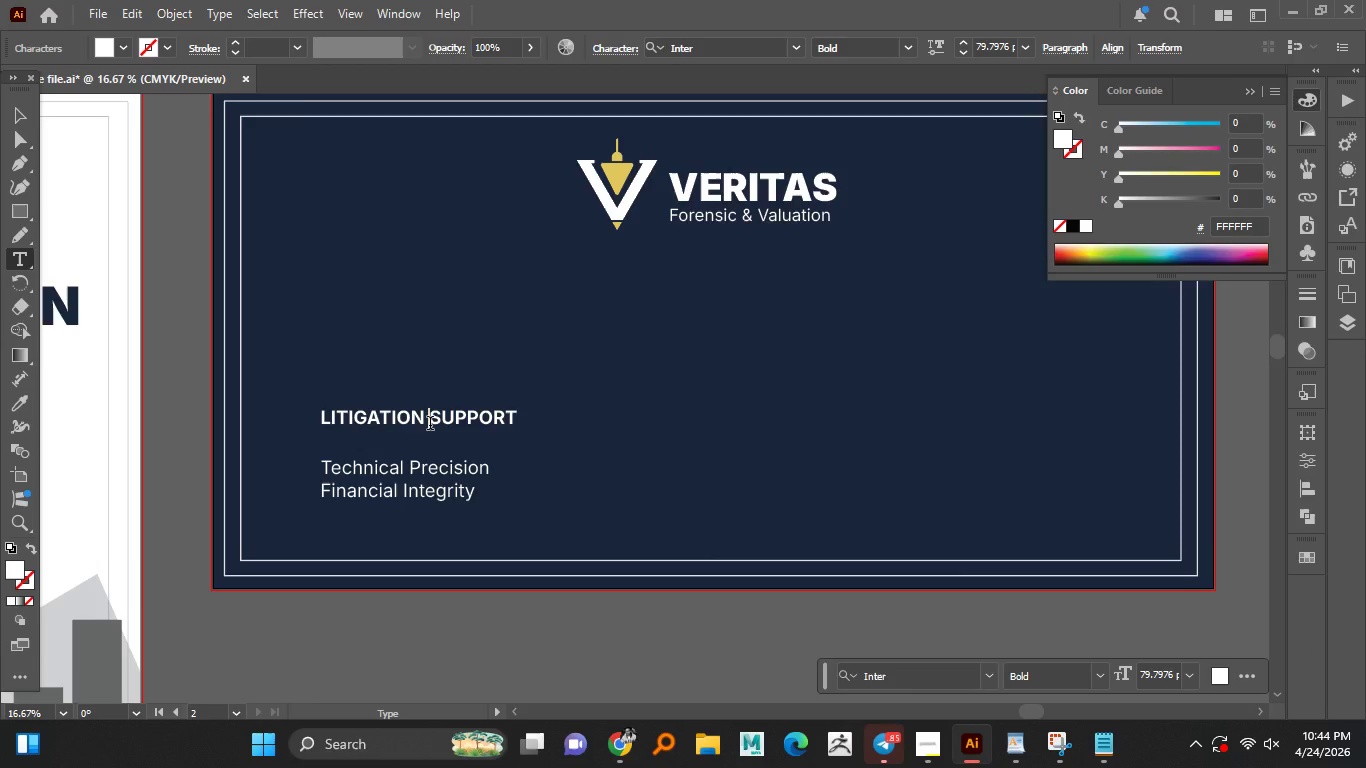 
key(Backspace)
 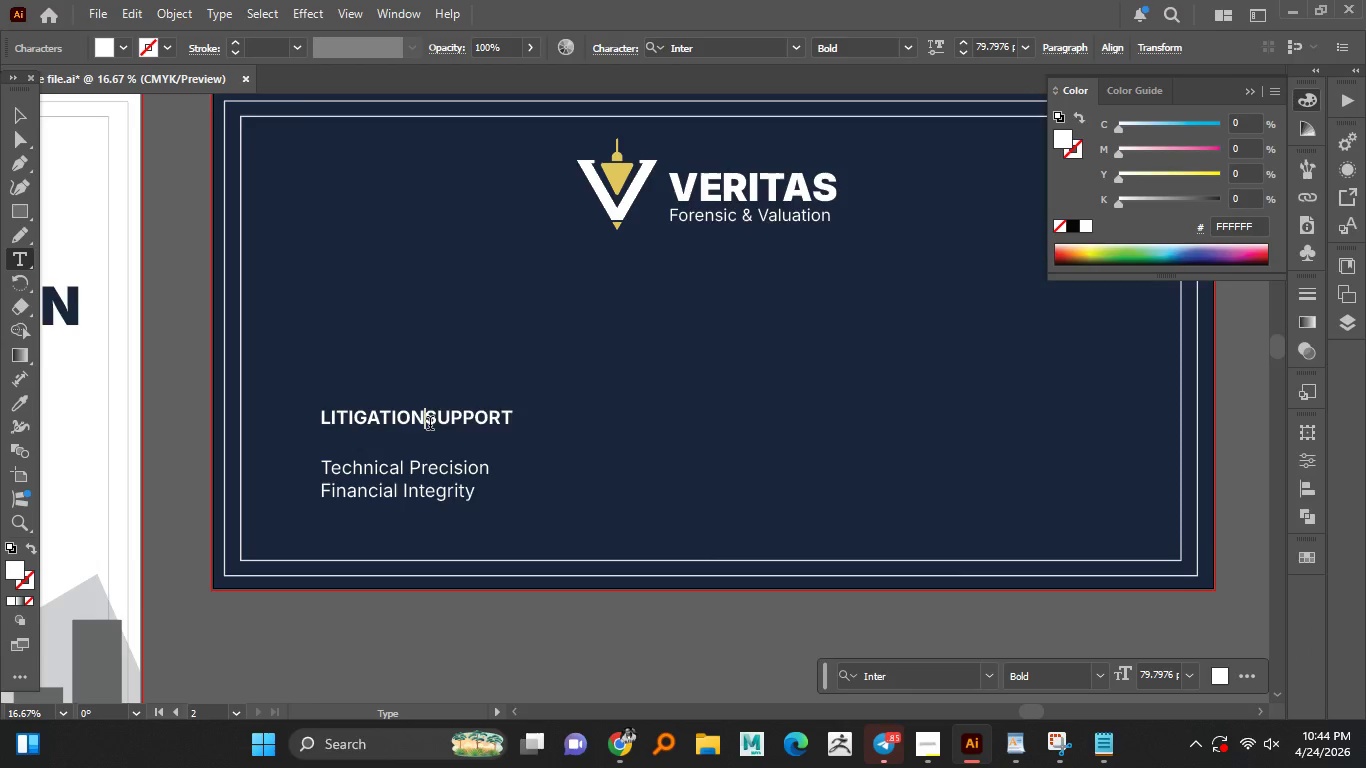 
key(Enter)
 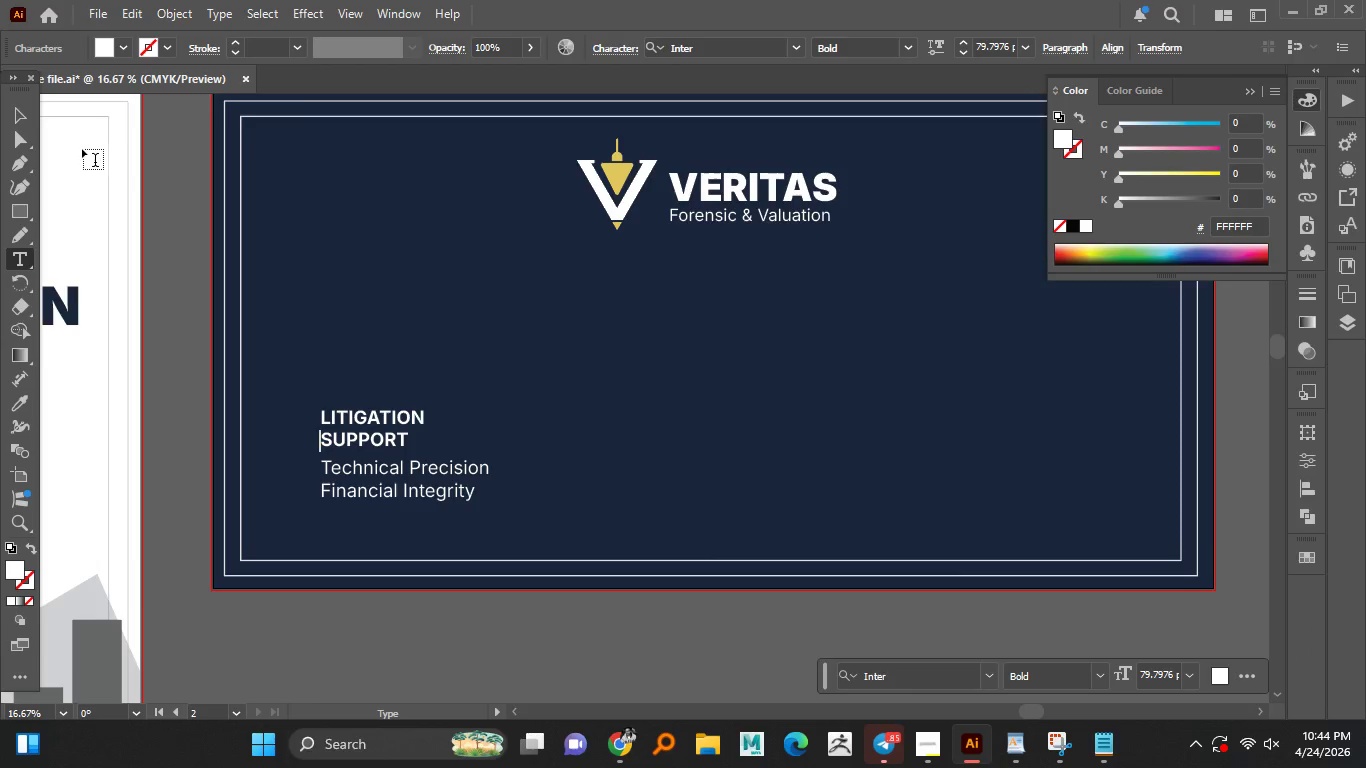 
left_click([30, 118])
 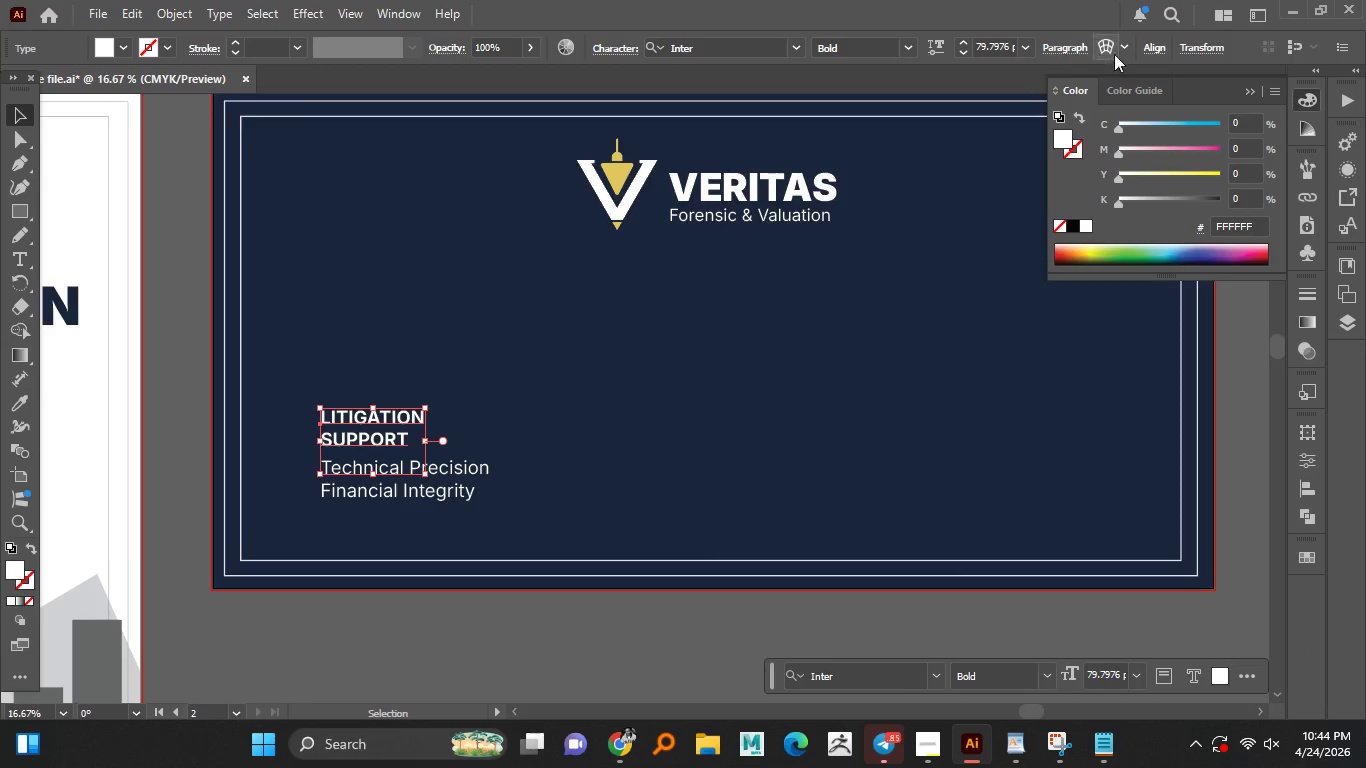 
left_click([614, 46])
 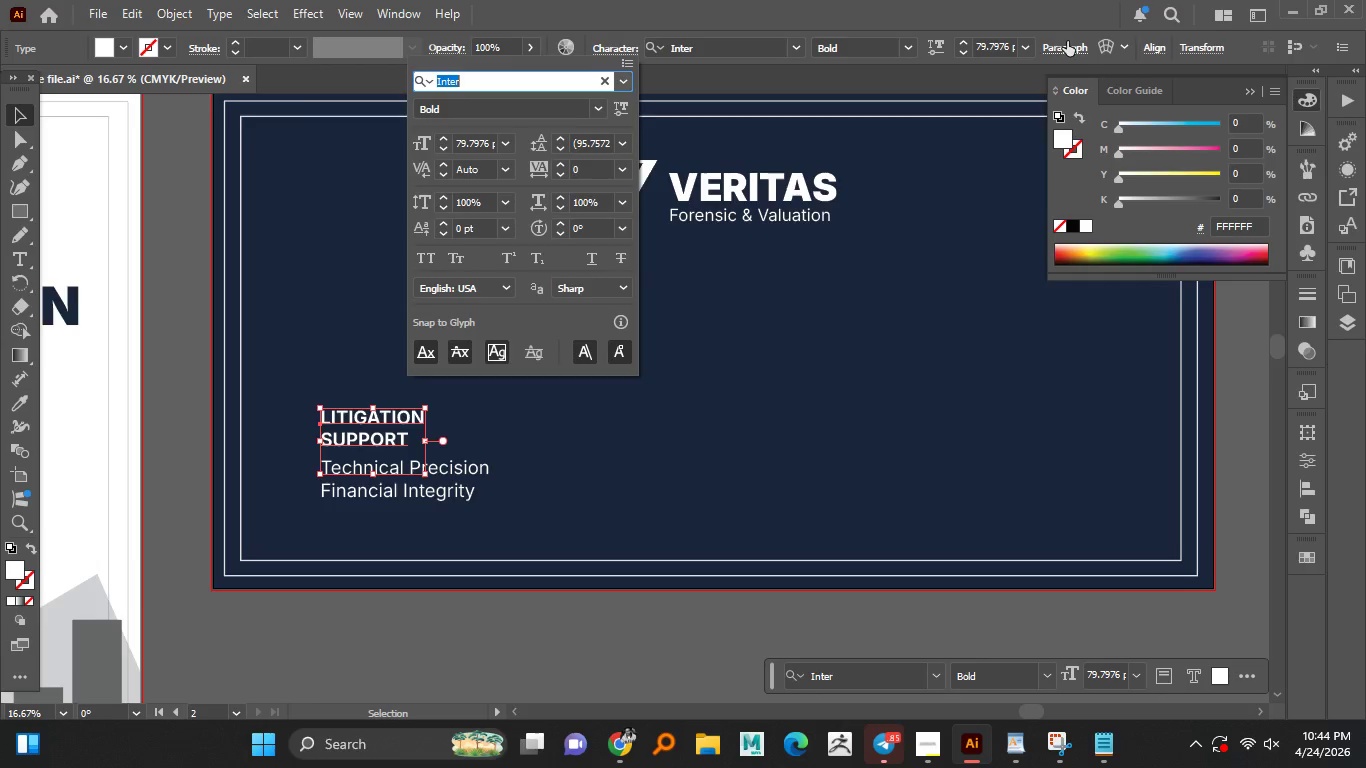 
left_click([1064, 45])
 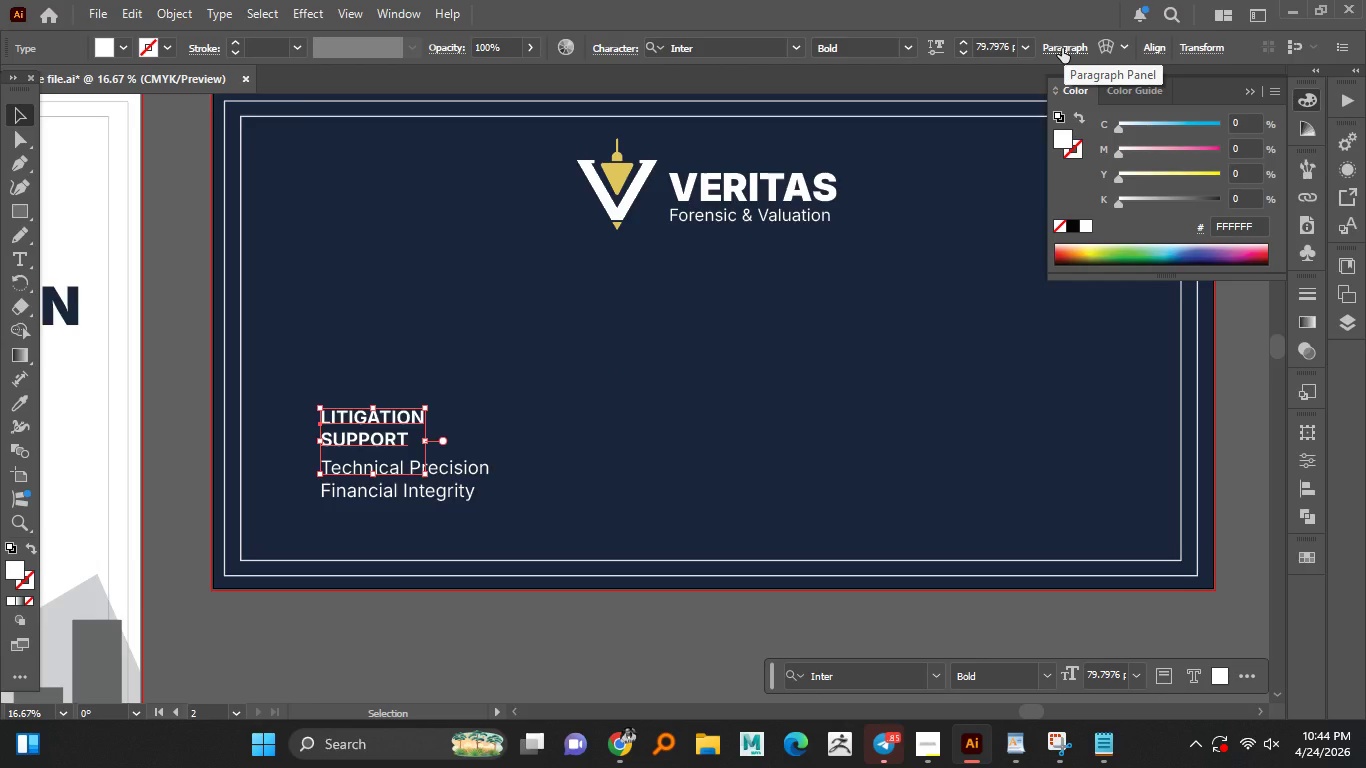 
left_click([1062, 48])
 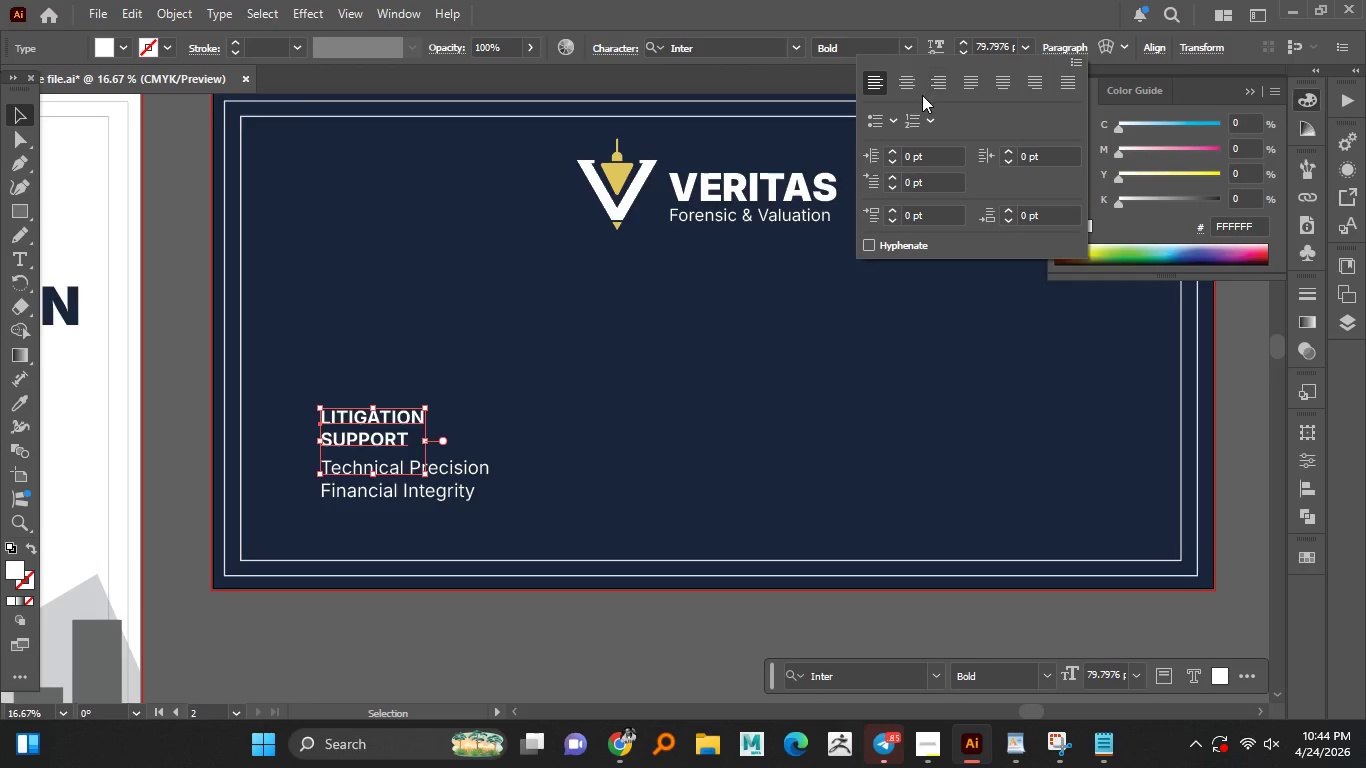 
left_click([910, 88])
 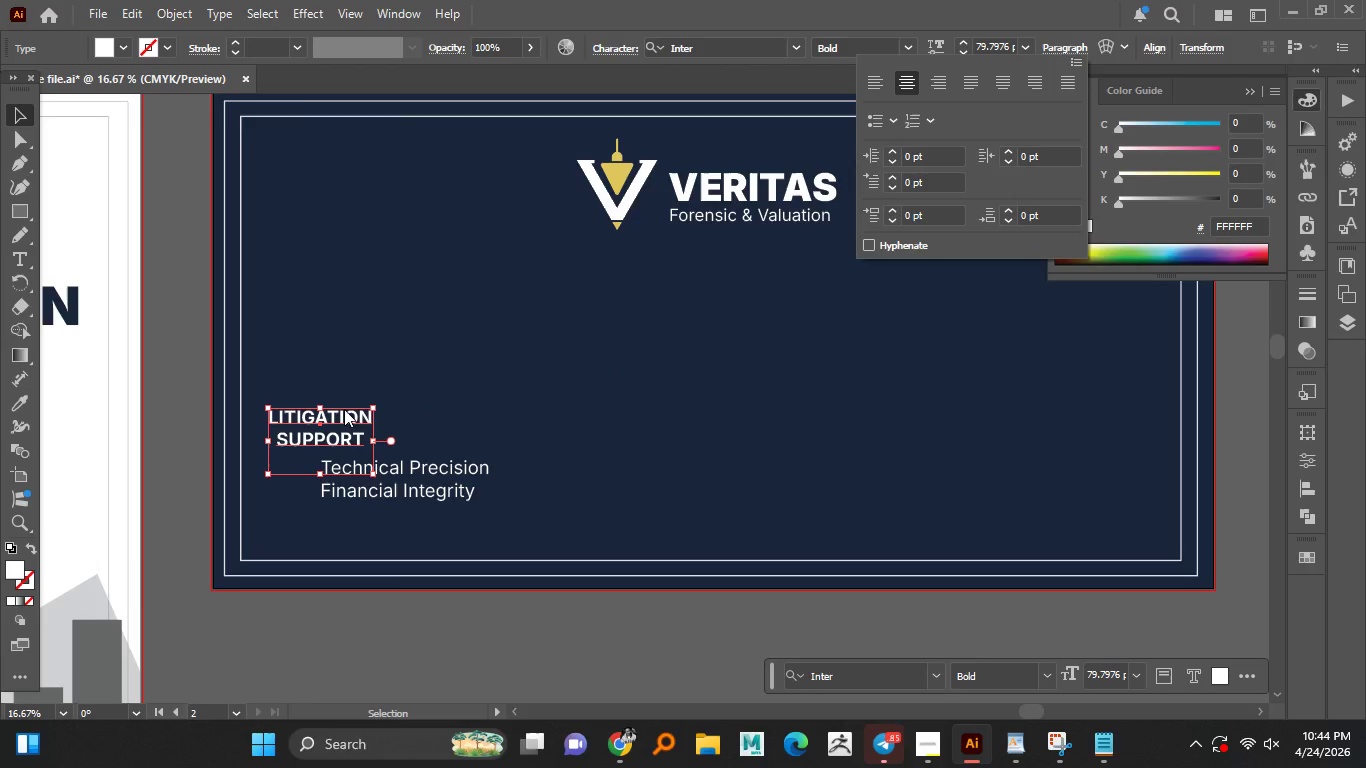 
left_click_drag(start_coordinate=[341, 411], to_coordinate=[398, 410])
 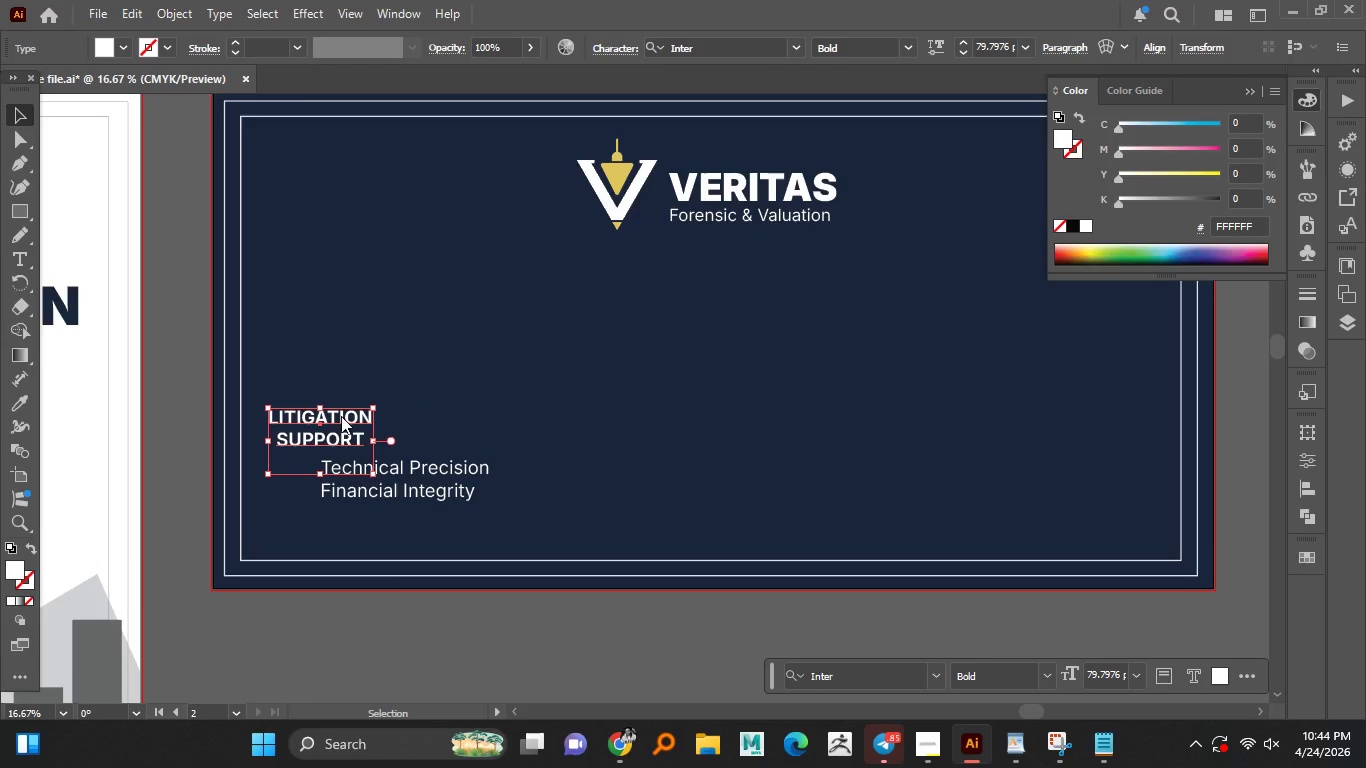 
left_click_drag(start_coordinate=[340, 416], to_coordinate=[419, 419])
 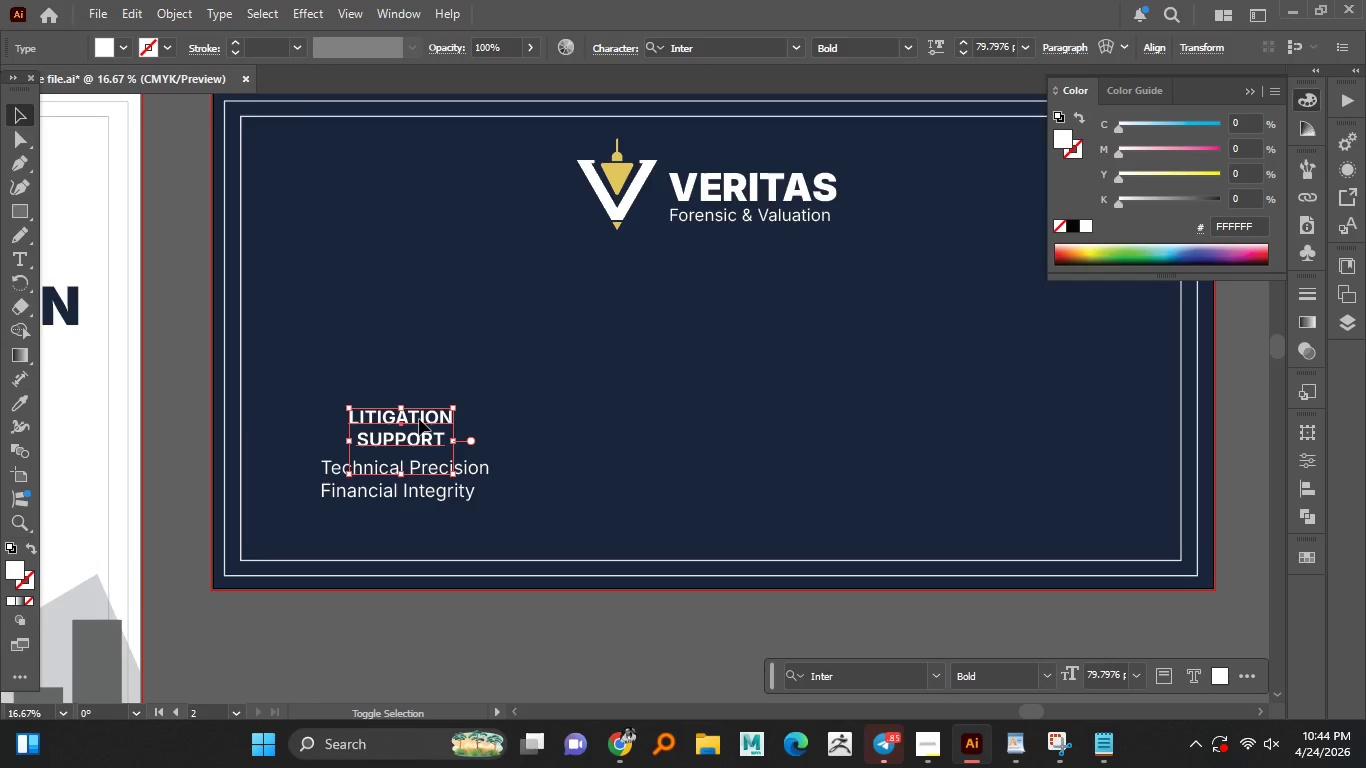 
hold_key(key=ShiftLeft, duration=1.51)
 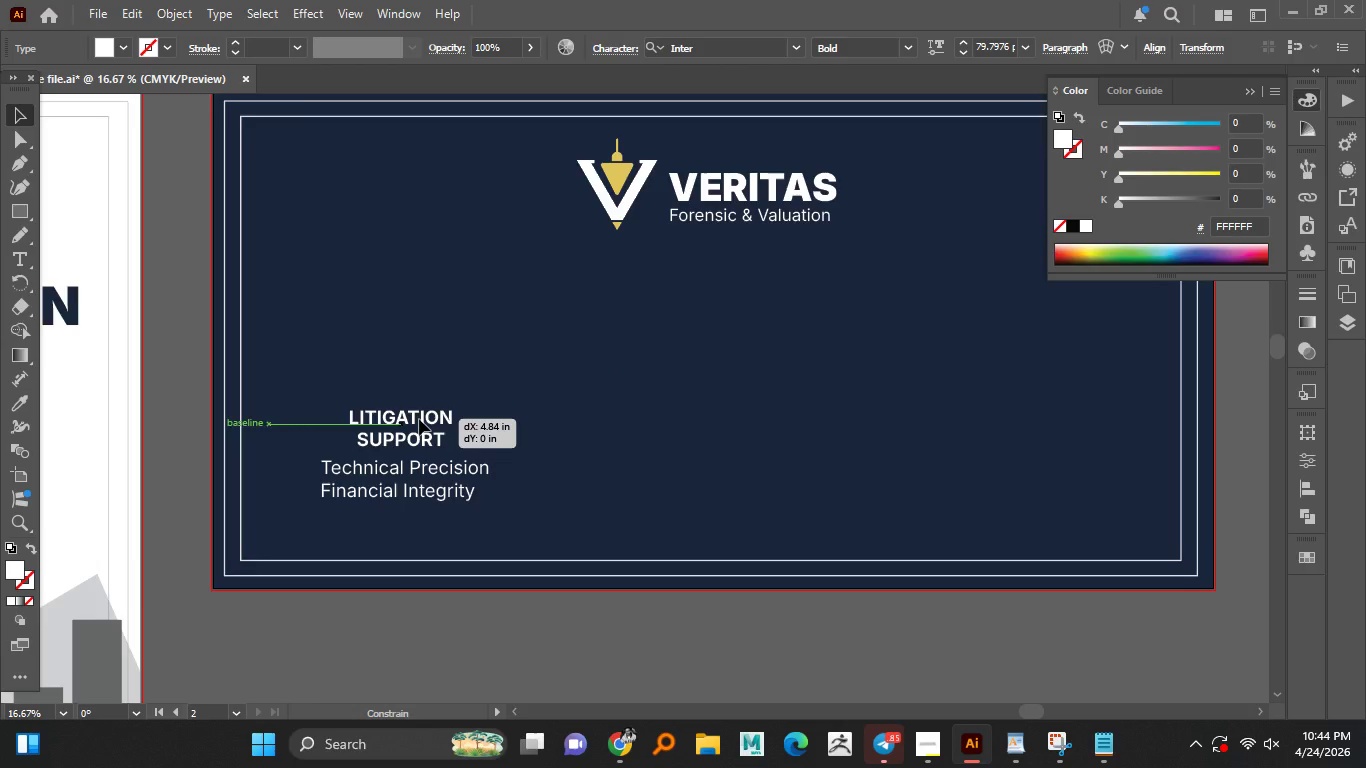 
hold_key(key=ShiftLeft, duration=1.52)
 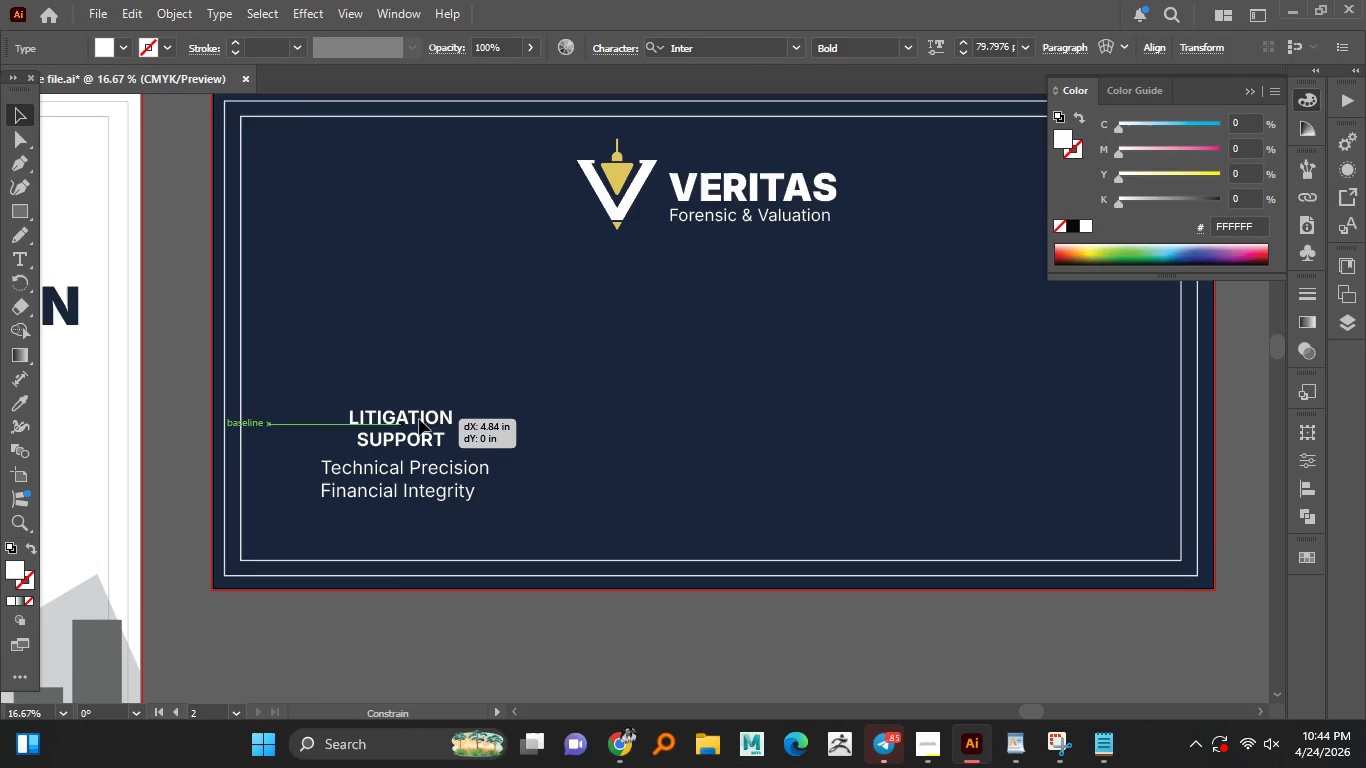 
hold_key(key=ShiftLeft, duration=1.5)
 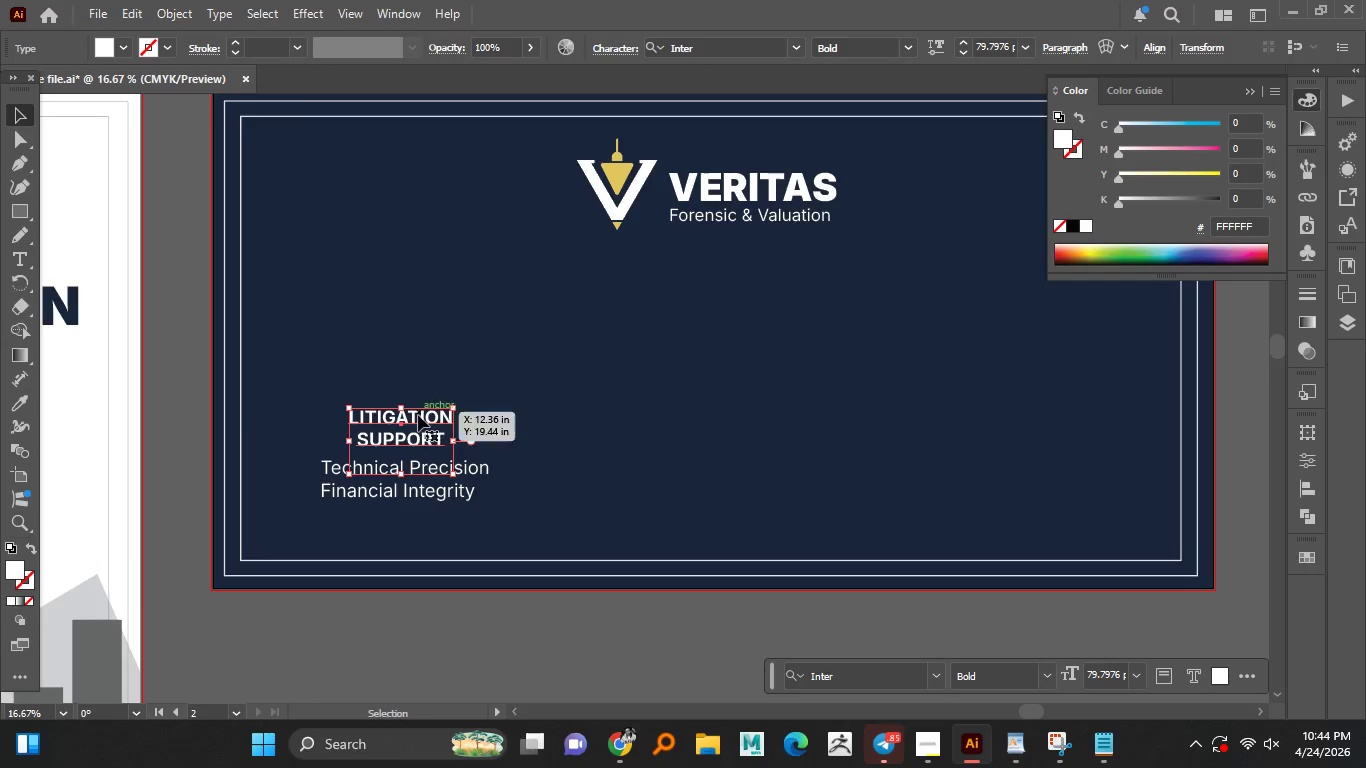 
hold_key(key=ShiftLeft, duration=0.42)
 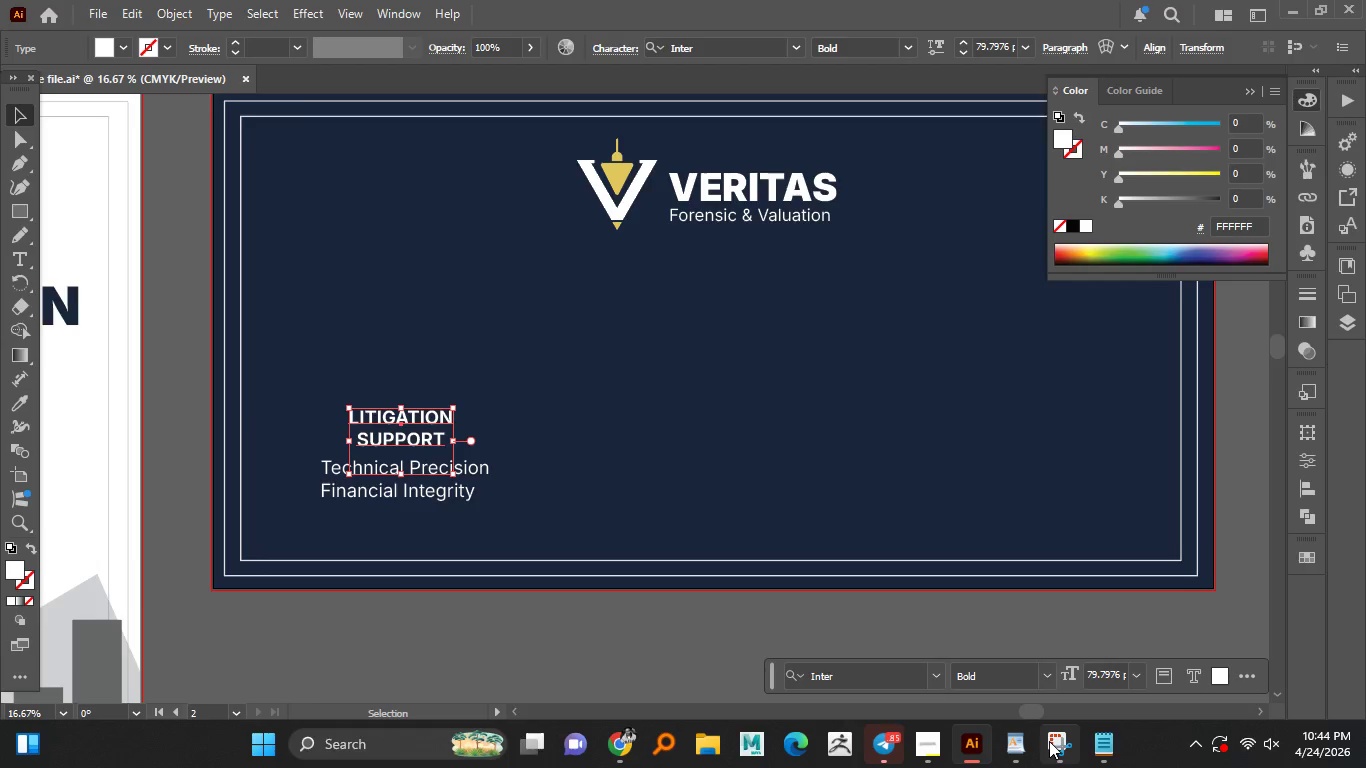 
left_click([1105, 740])
 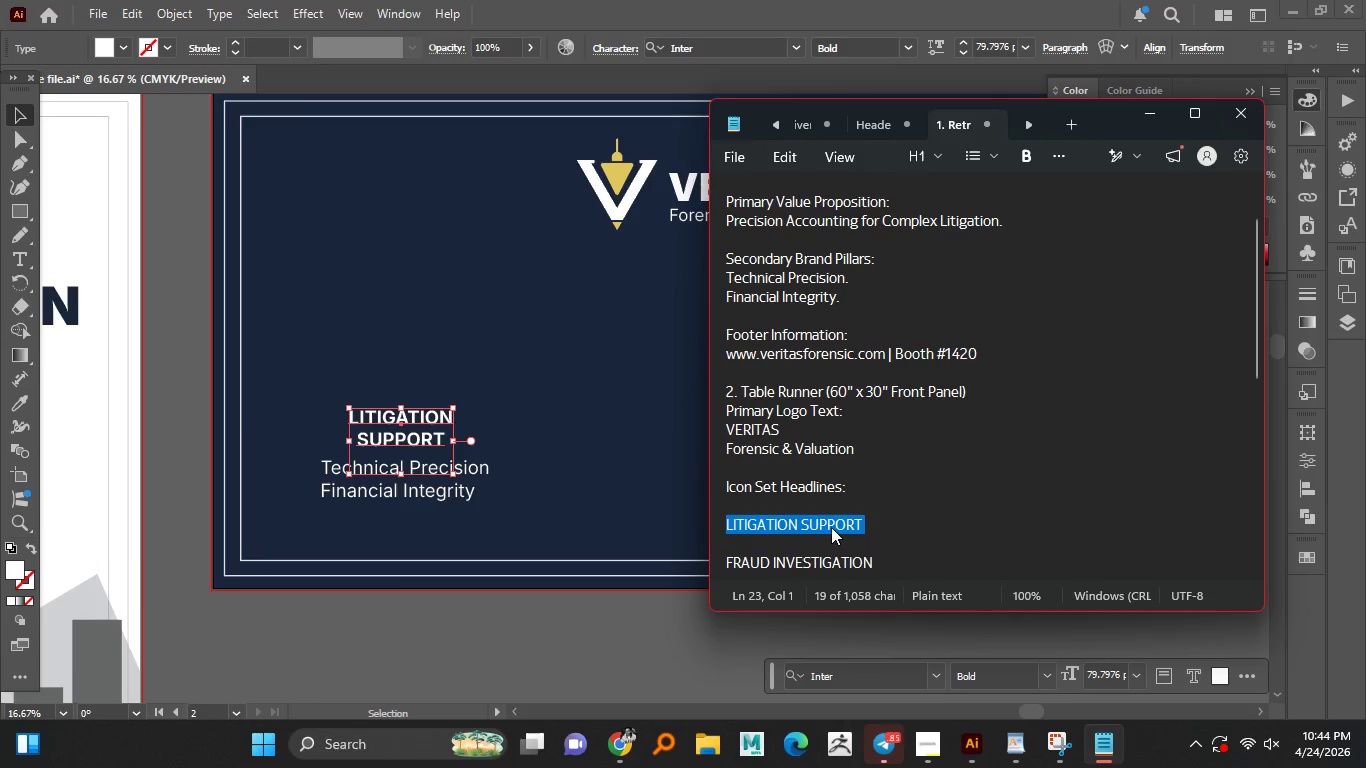 
scroll: coordinate [831, 527], scroll_direction: down, amount: 1.0
 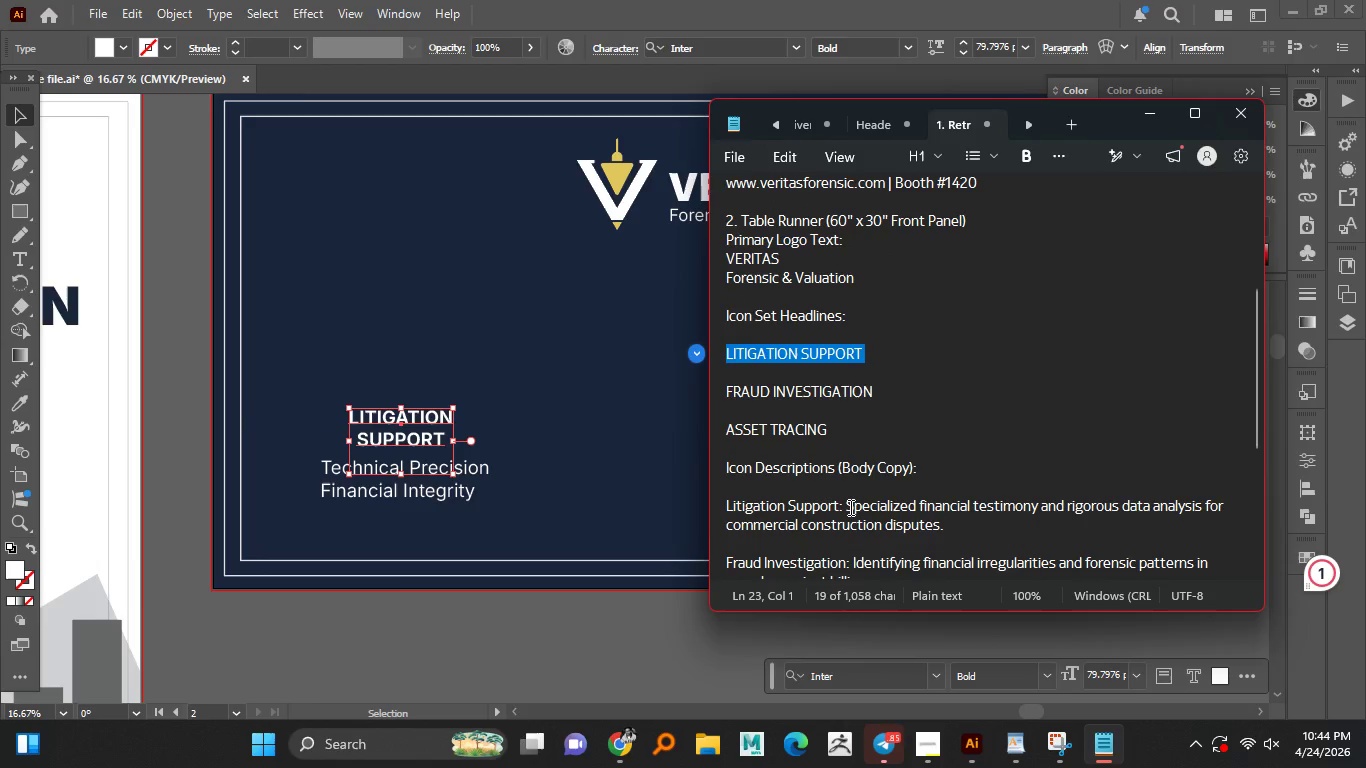 
wait(8.09)
 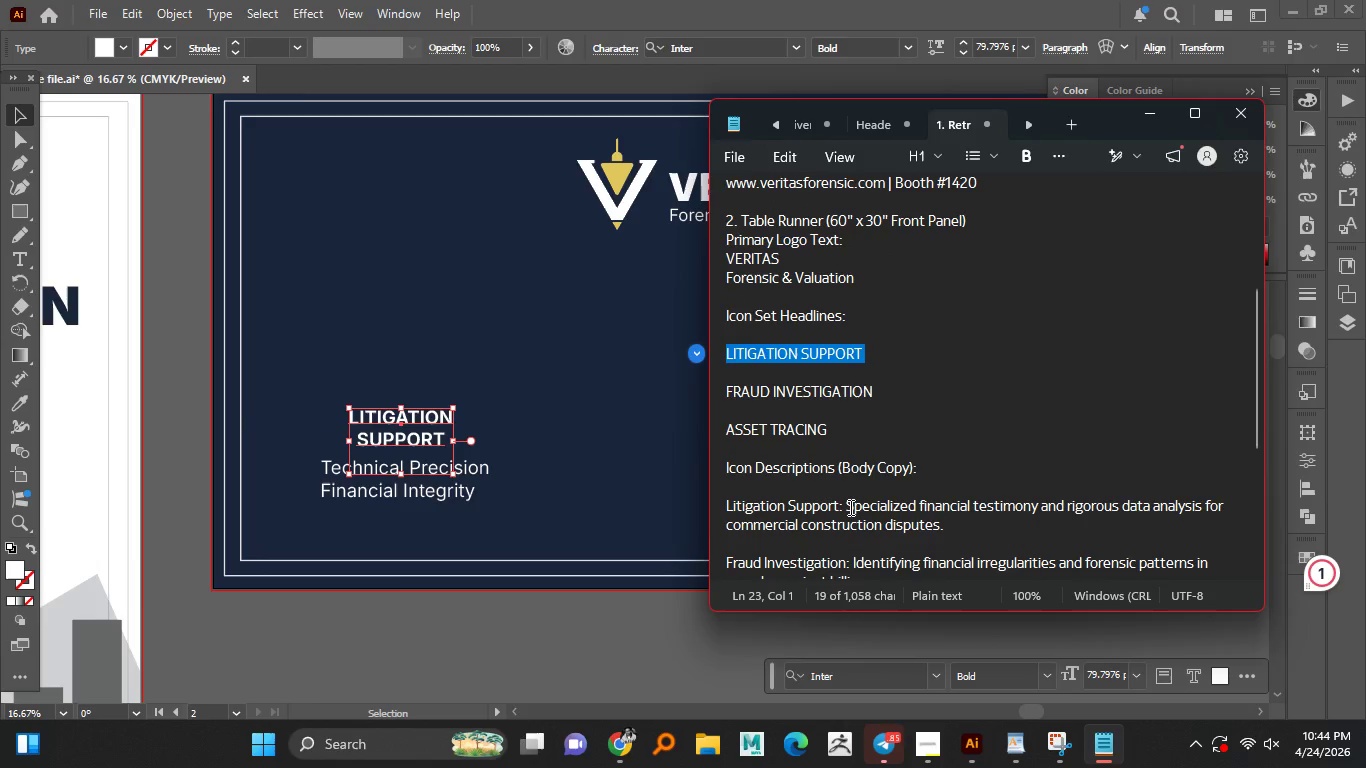 
scroll: coordinate [745, 510], scroll_direction: down, amount: 1.0
 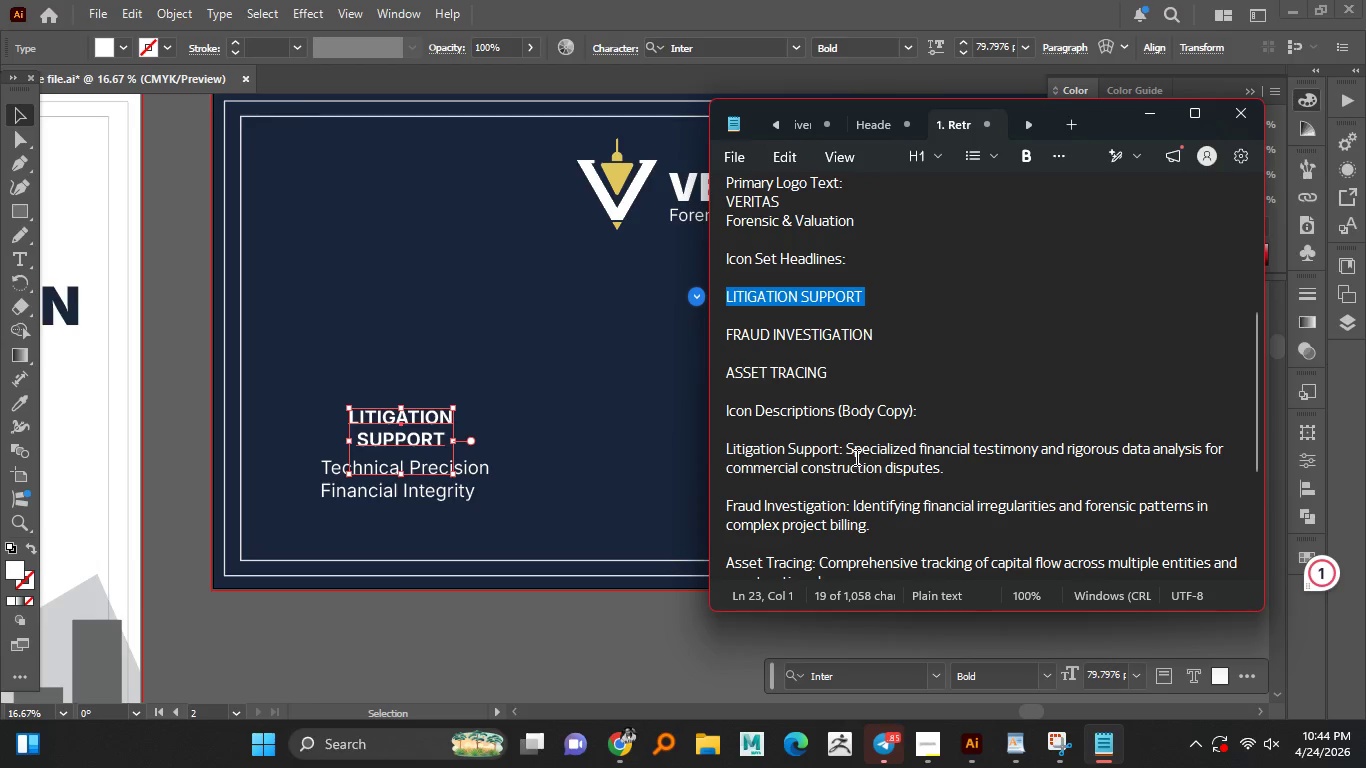 
left_click_drag(start_coordinate=[848, 447], to_coordinate=[951, 464])
 